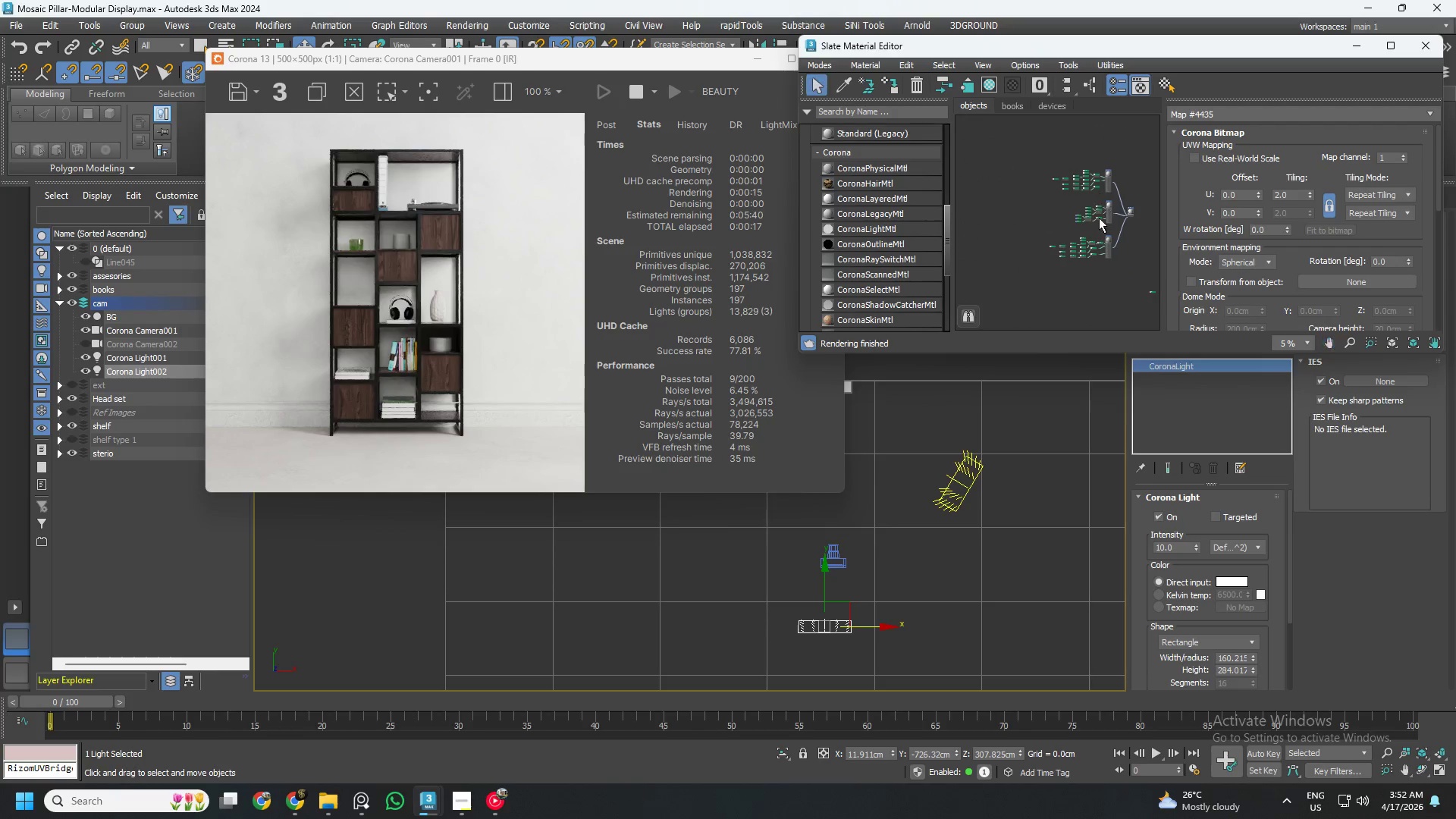 
scroll: coordinate [1072, 190], scroll_direction: up, amount: 5.0
 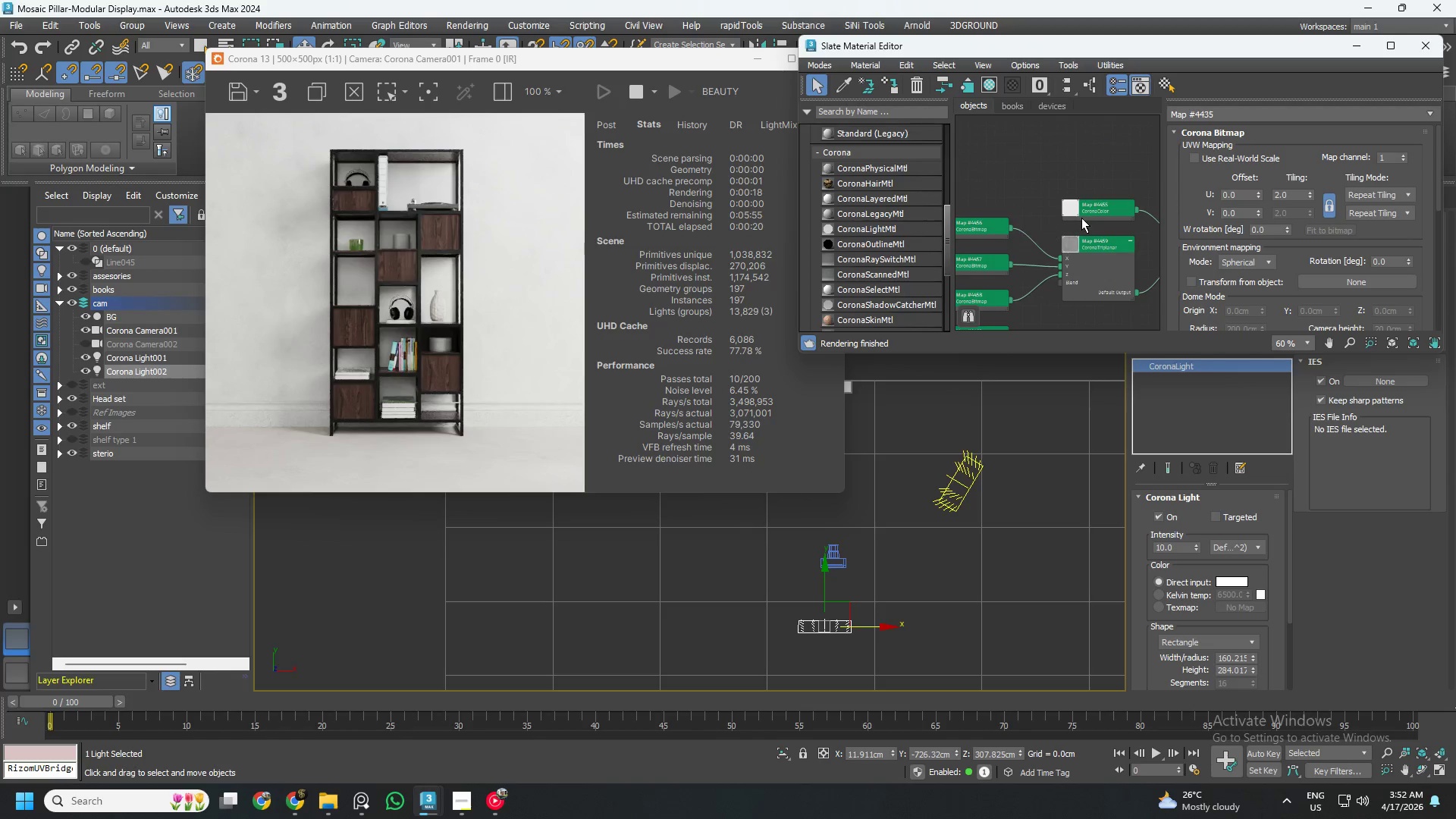 
scroll: coordinate [1046, 227], scroll_direction: down, amount: 1.0
 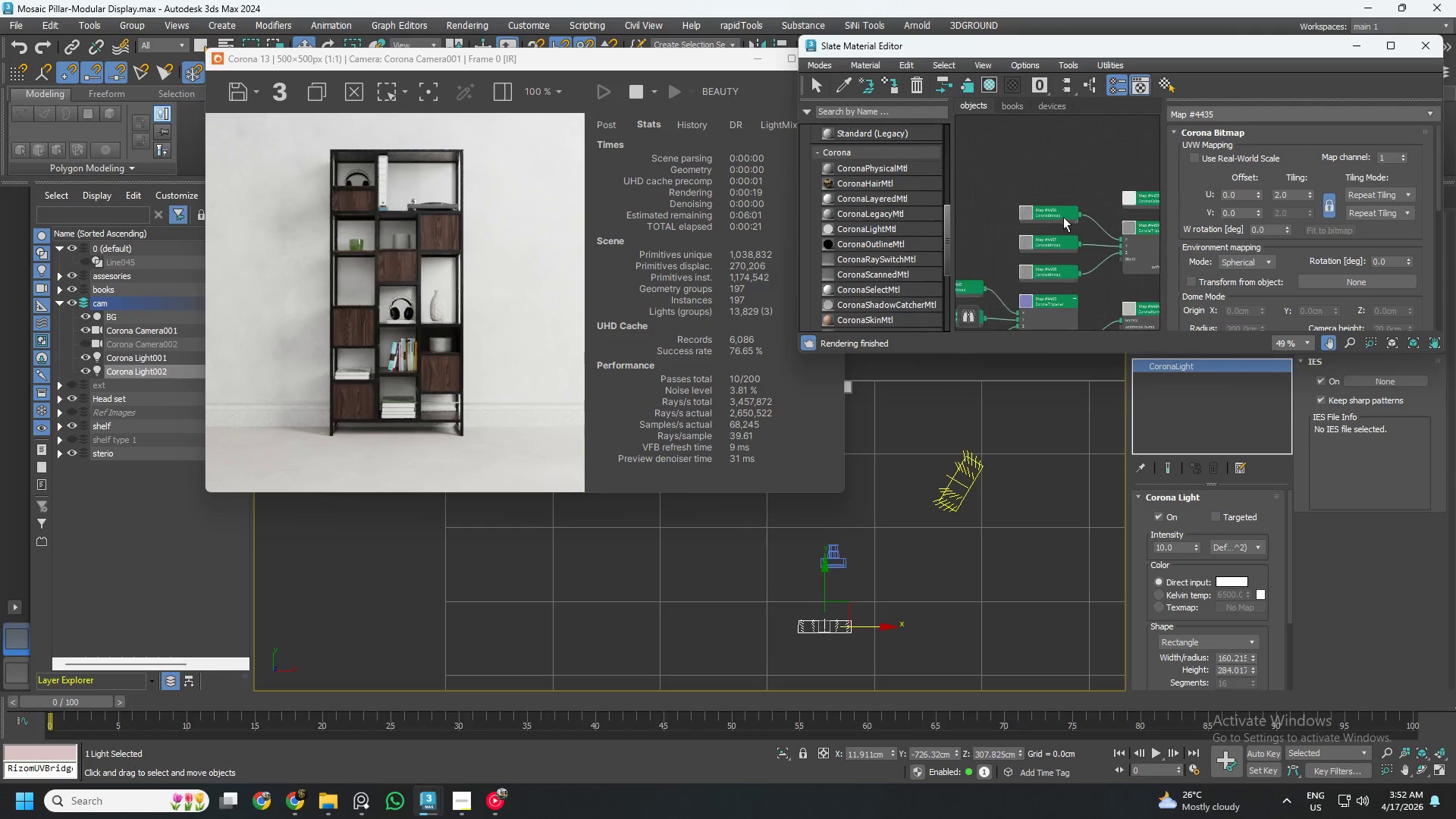 
left_click([1051, 222])
 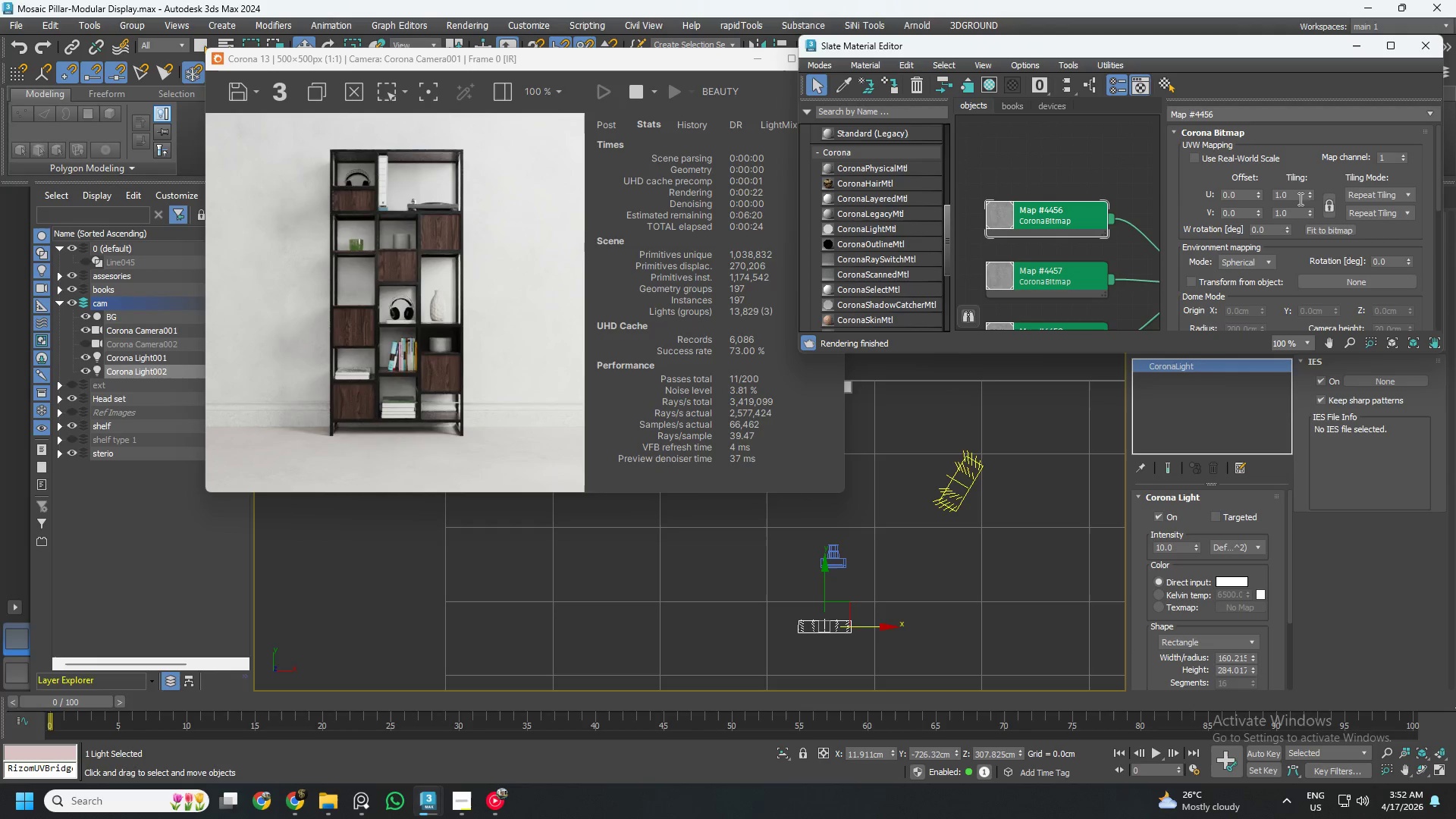 
scroll: coordinate [1048, 215], scroll_direction: up, amount: 5.0
 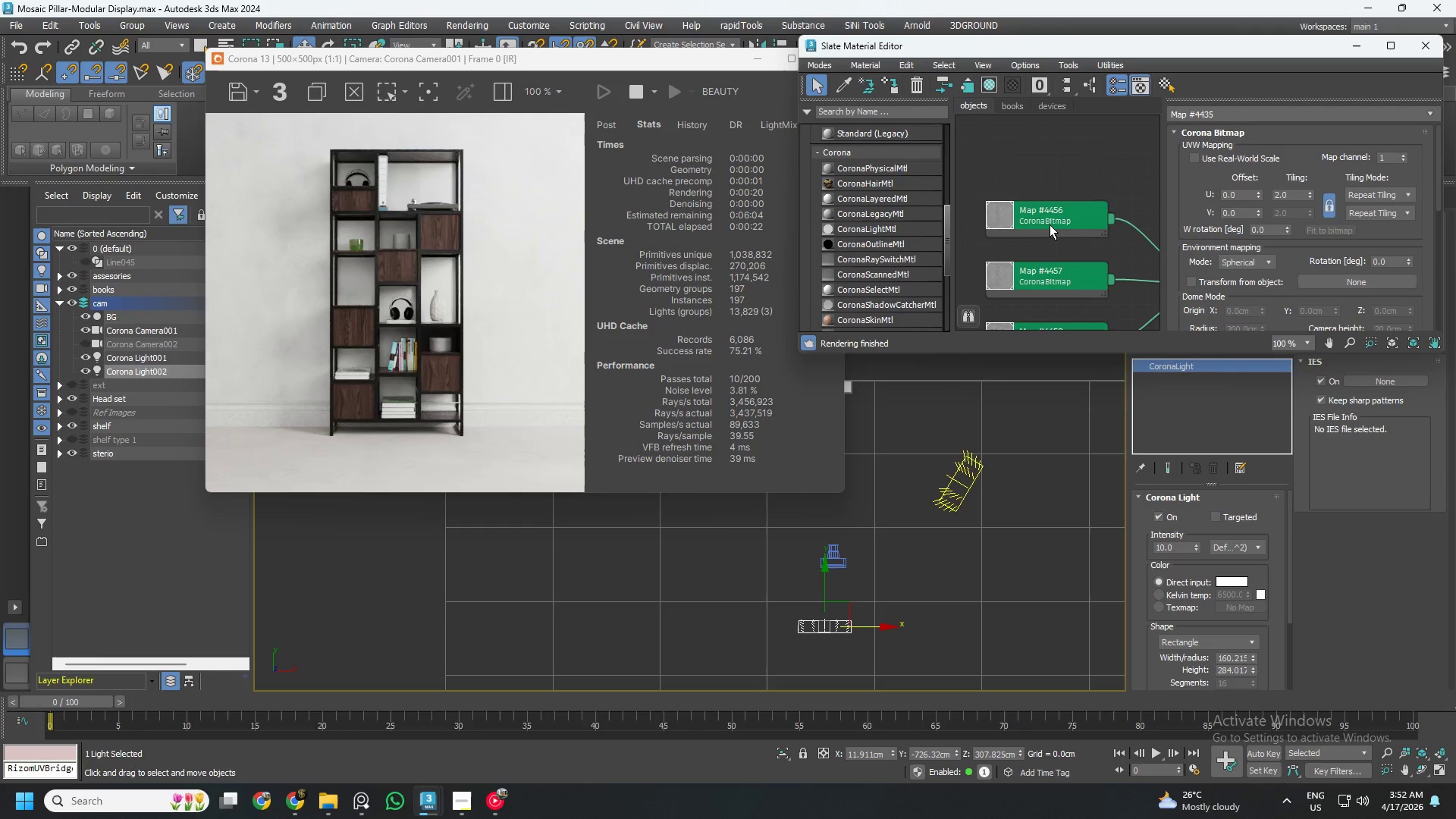 
double_click([1290, 197])
 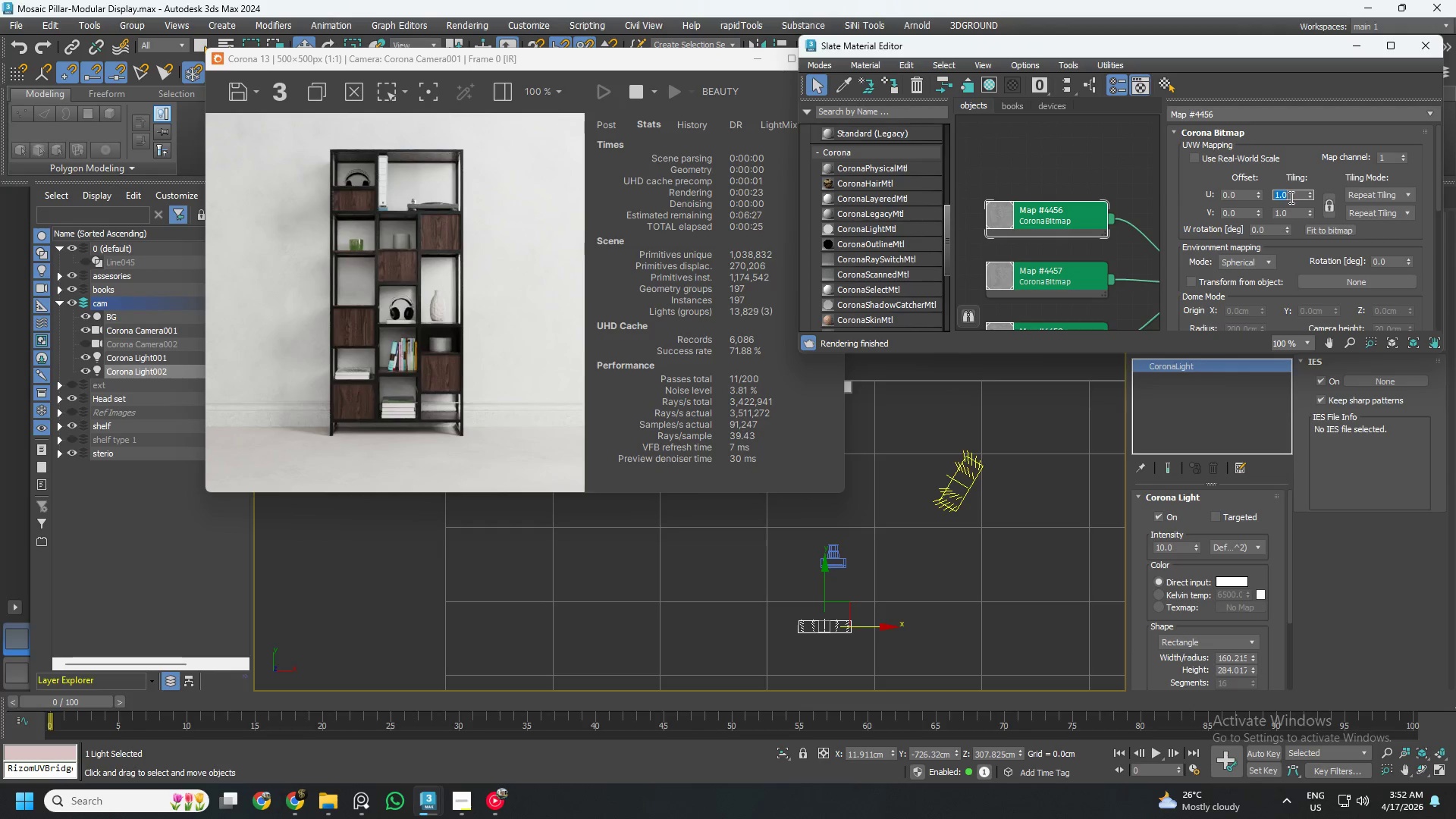 
key(Numpad2)
 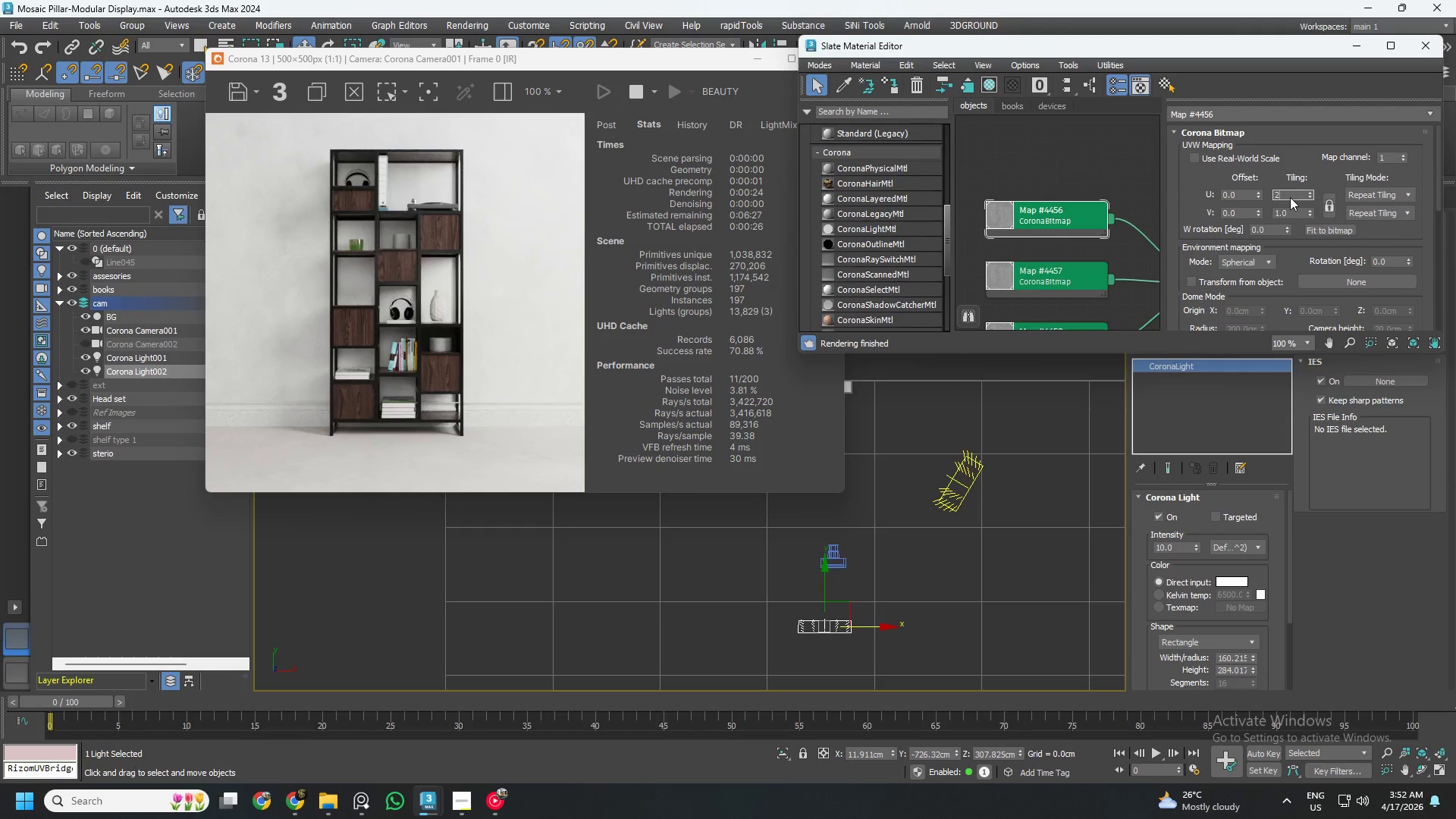 
key(NumpadEnter)
 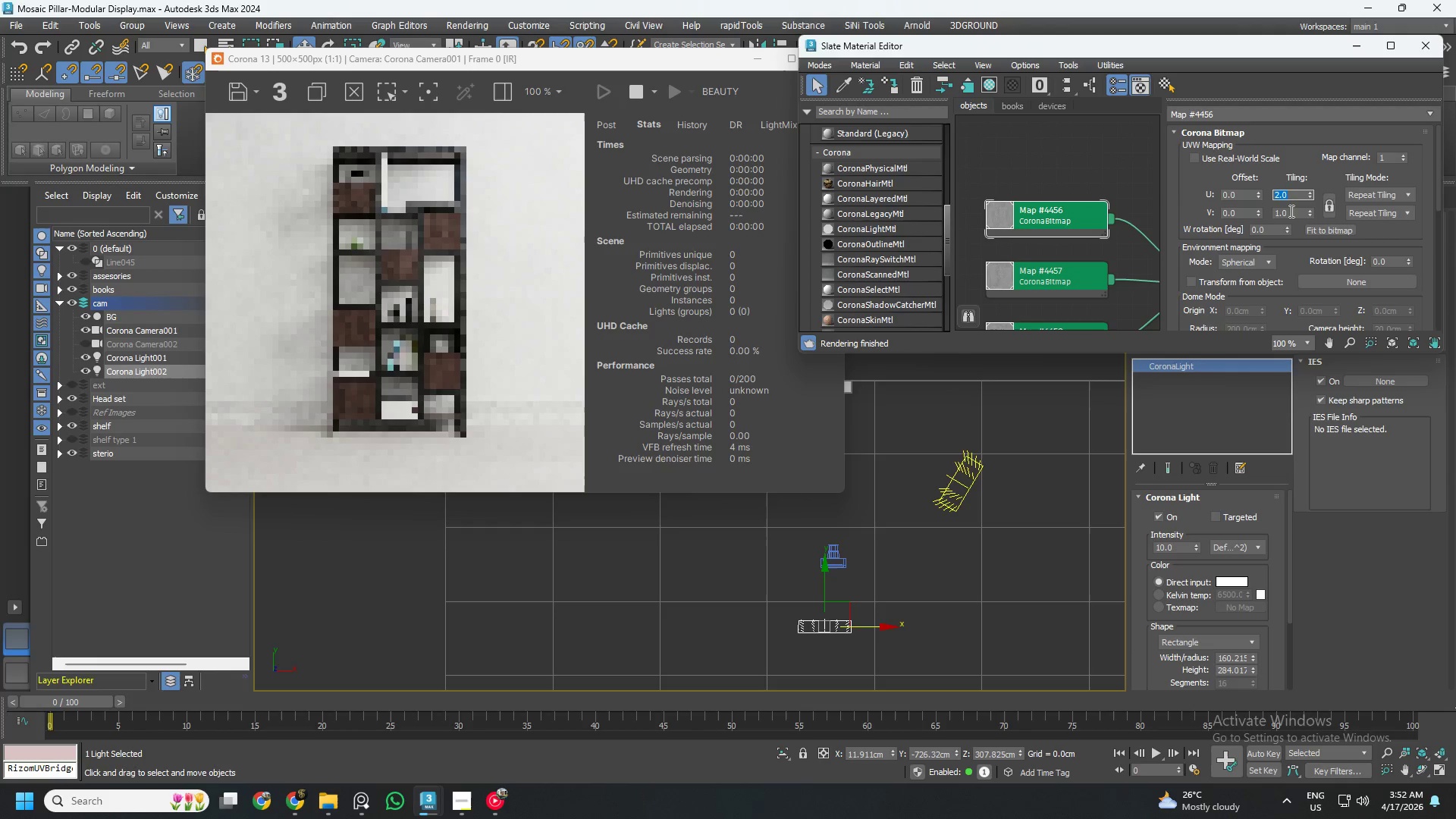 
double_click([1290, 211])
 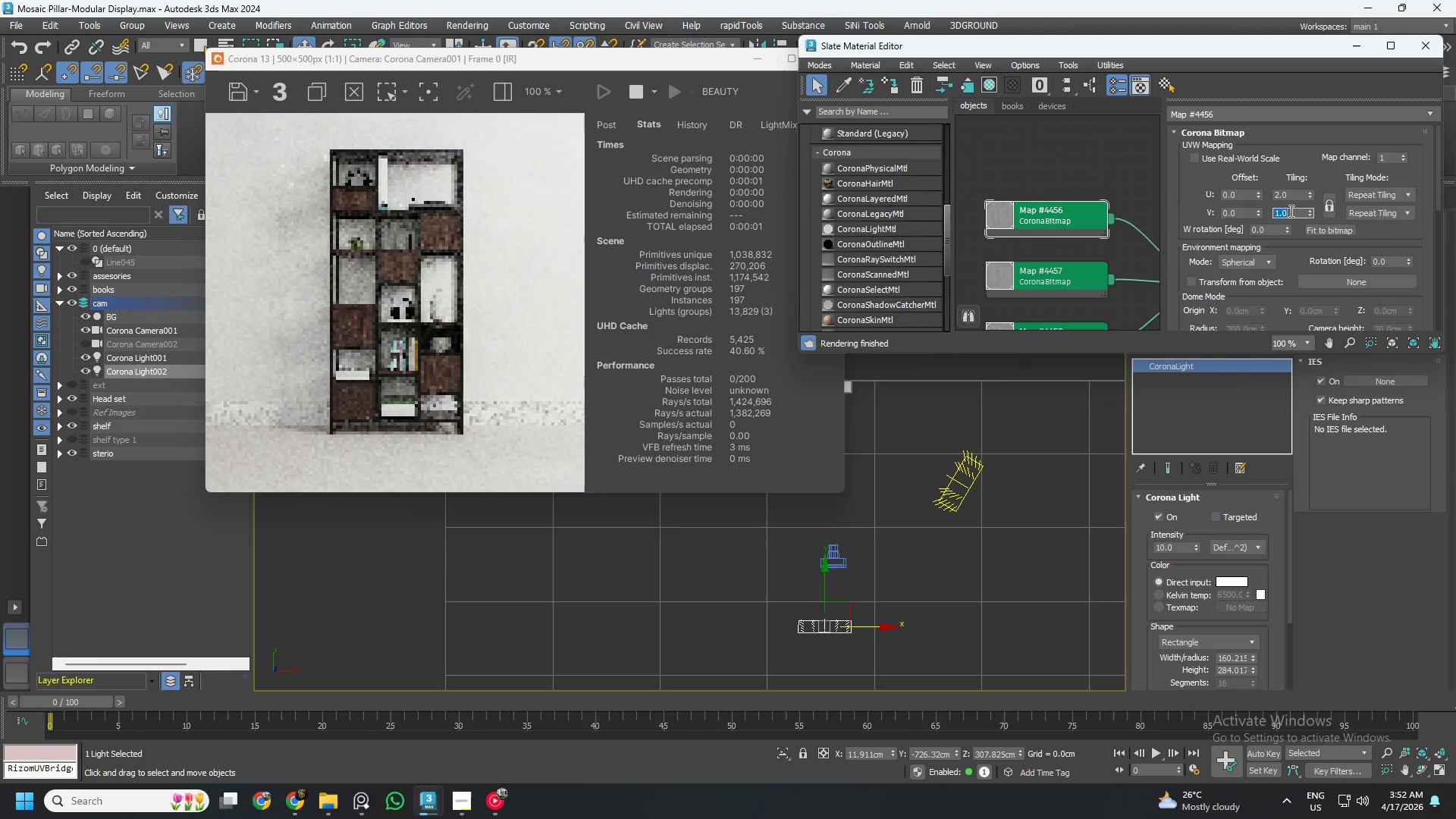 
key(Numpad2)
 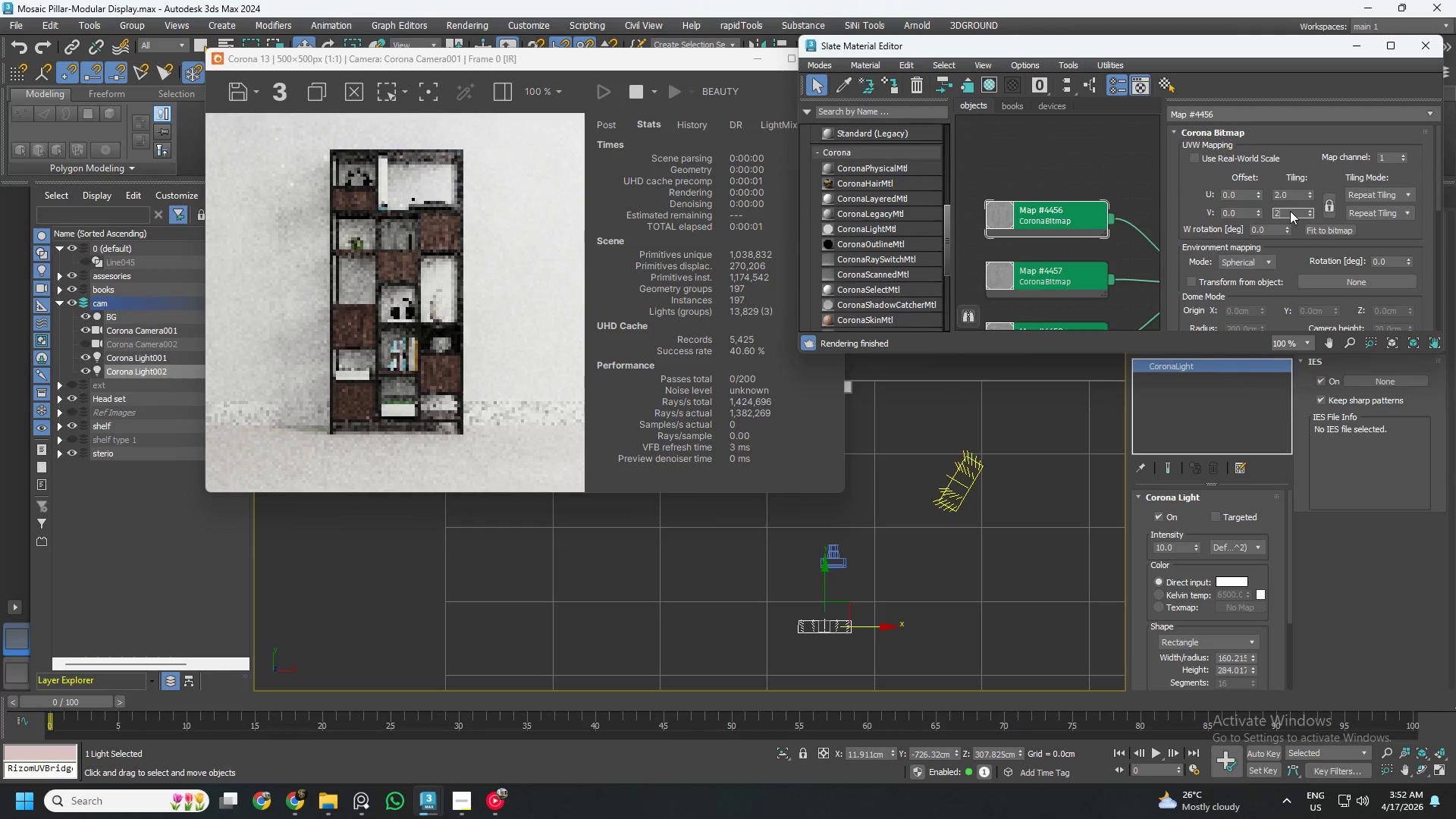 
key(NumpadEnter)
 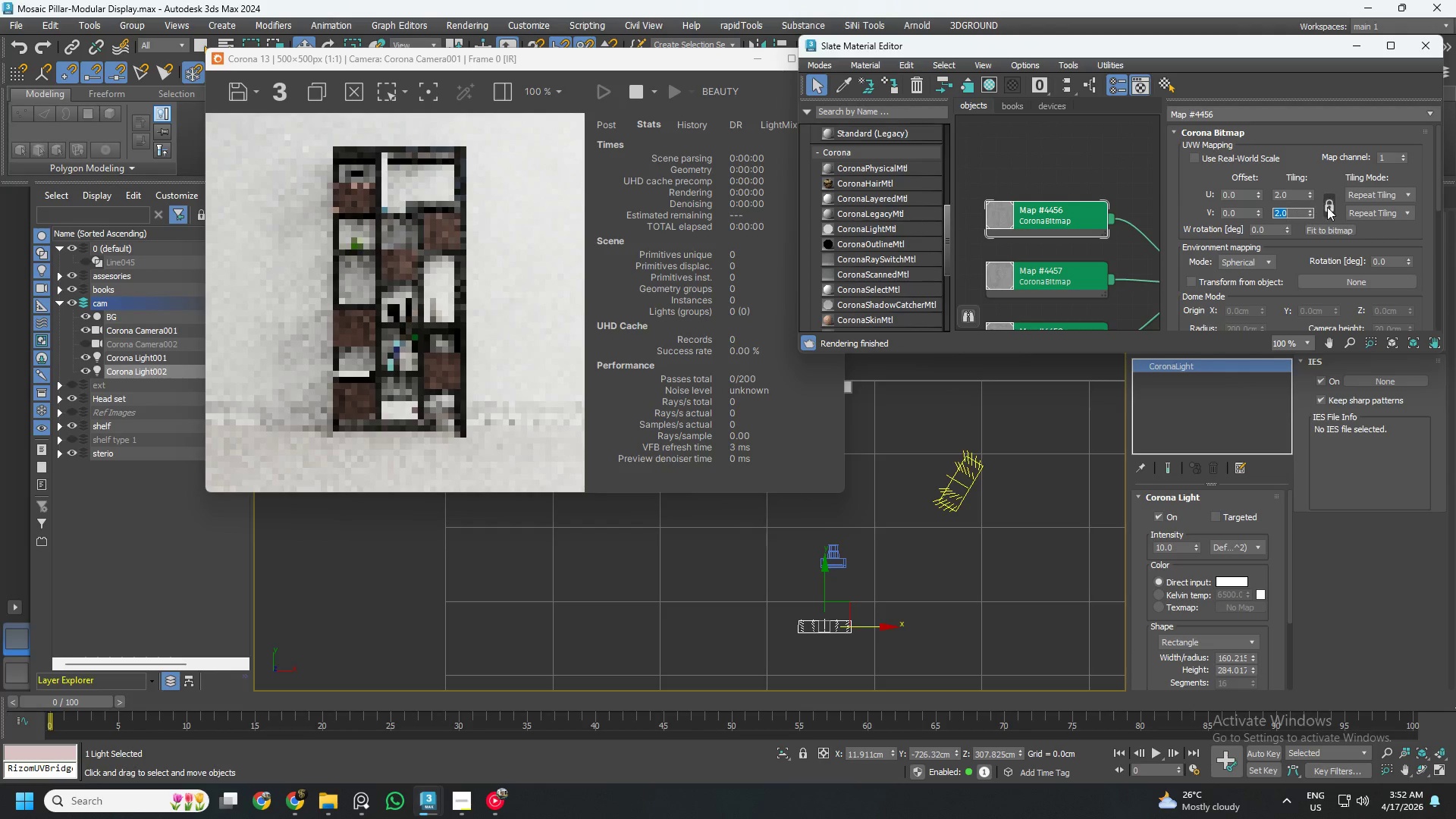 
left_click([1332, 206])
 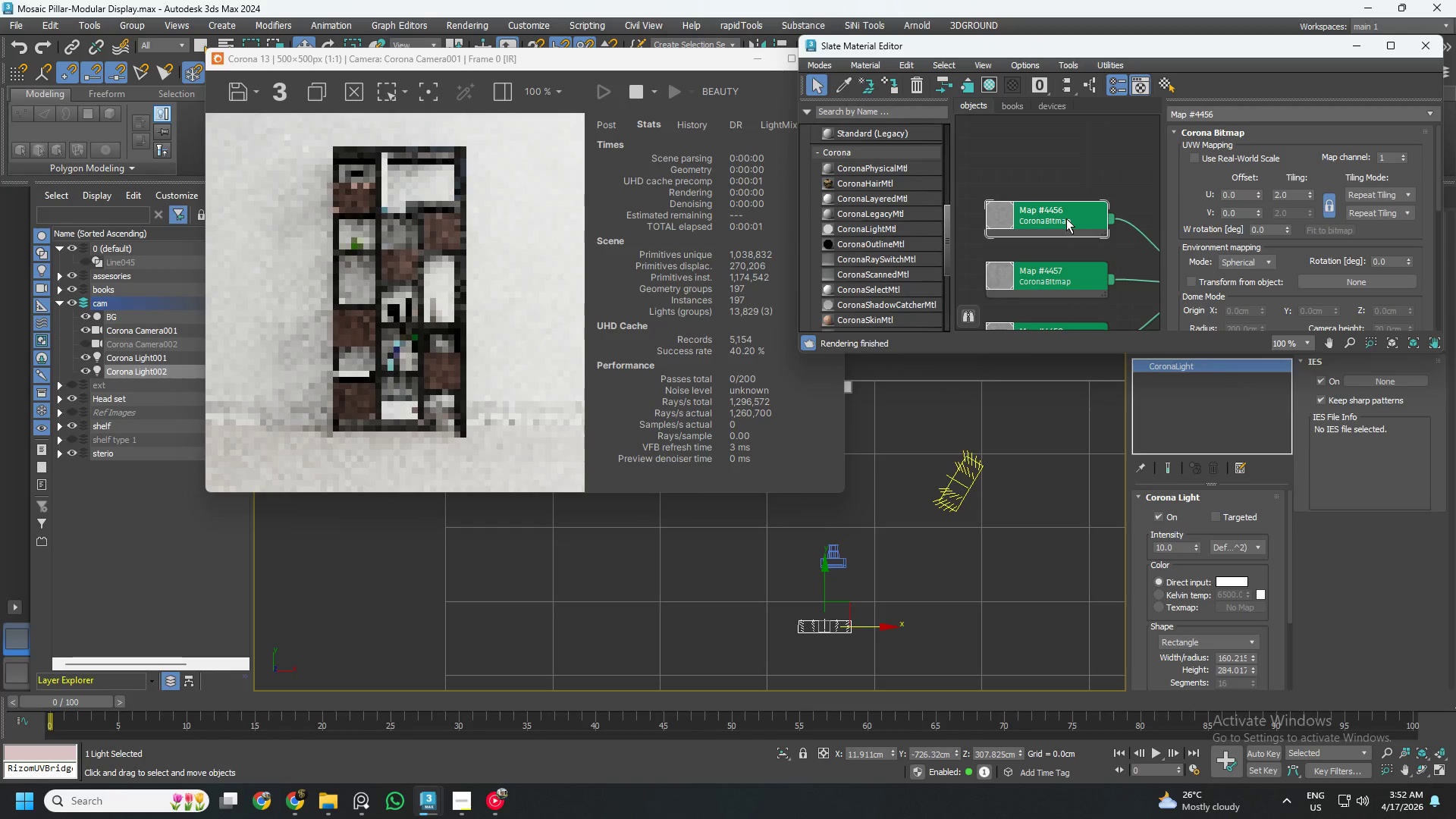 
scroll: coordinate [1063, 217], scroll_direction: down, amount: 4.0
 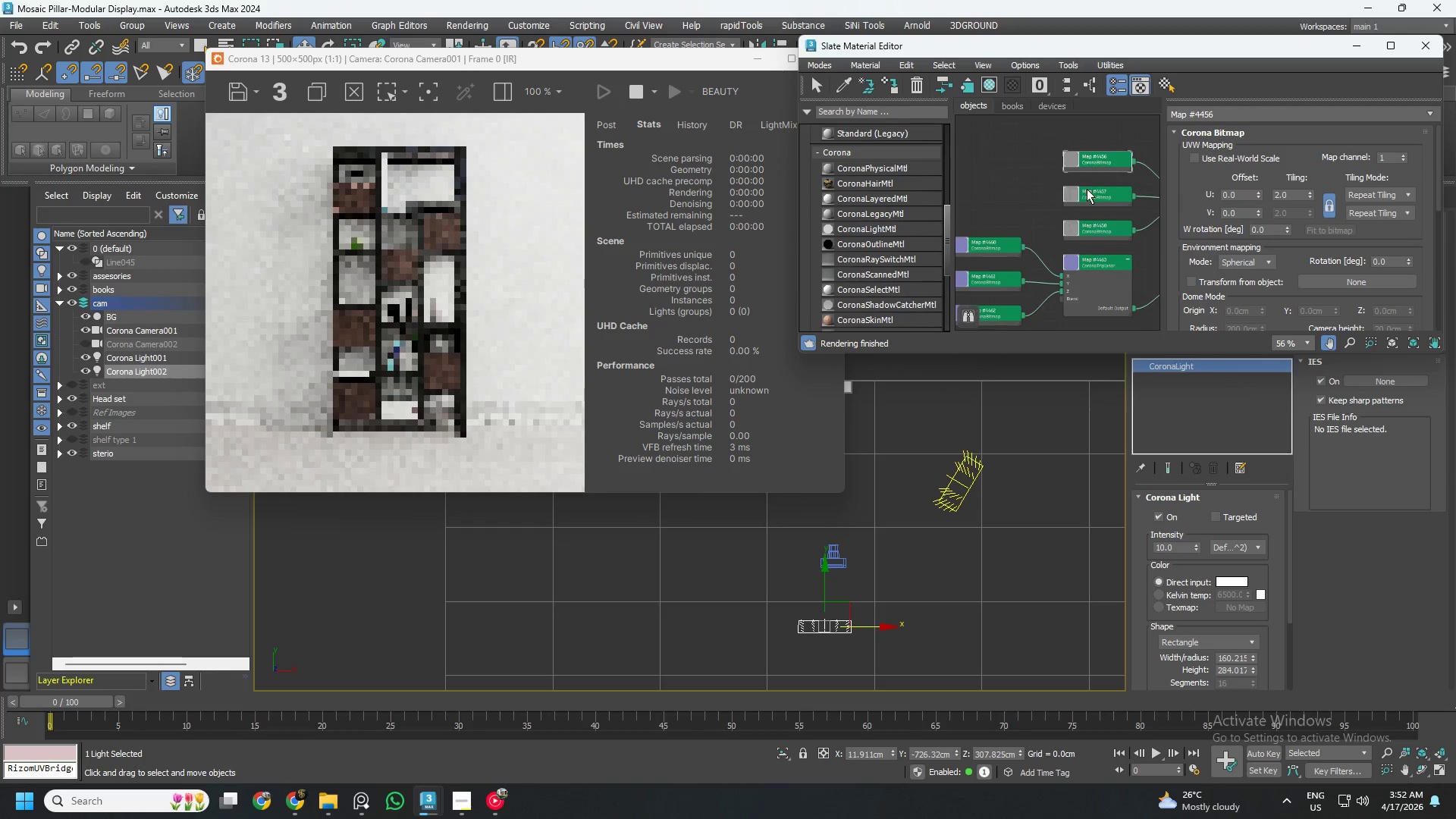 
left_click([1087, 202])
 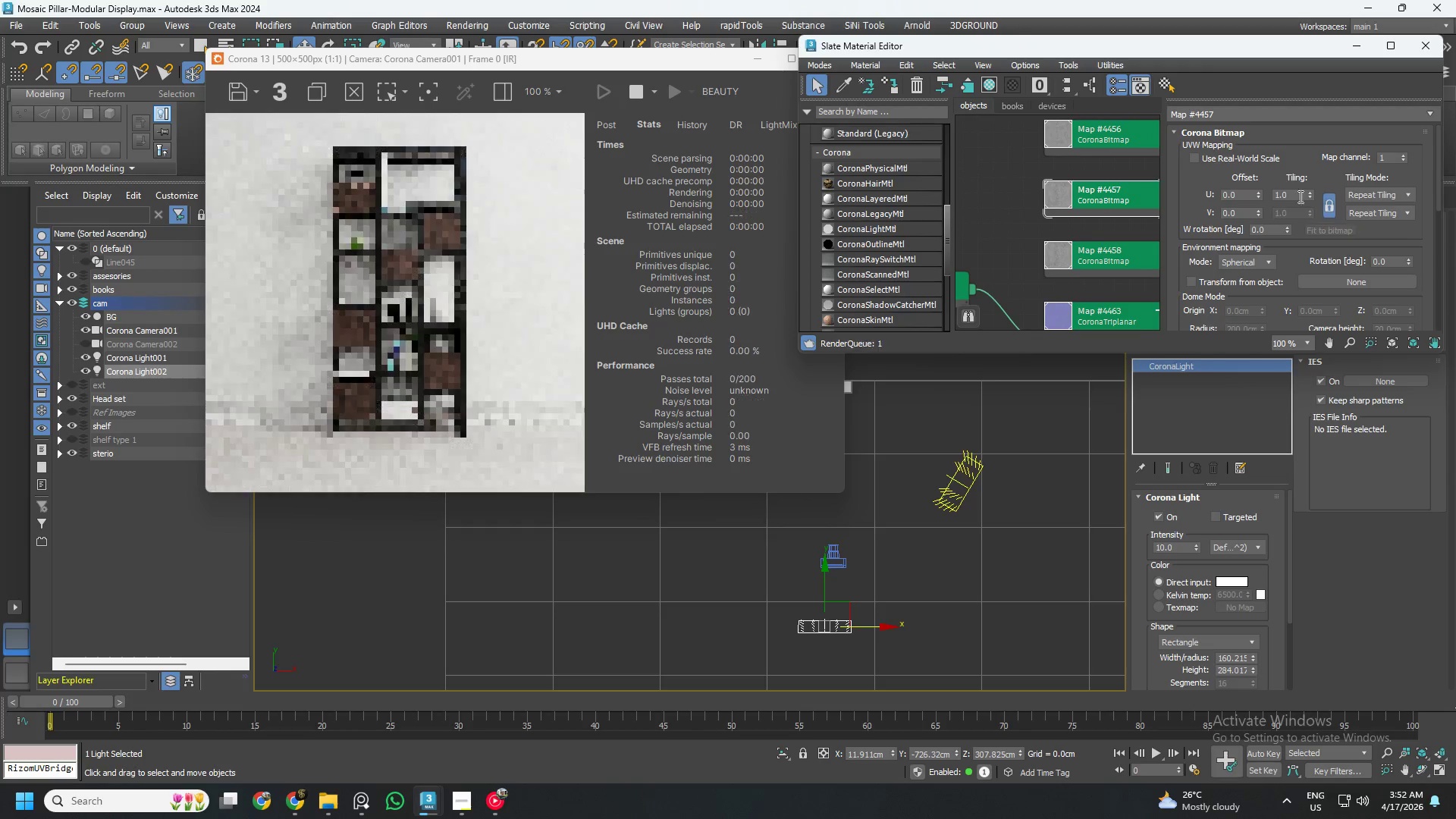 
scroll: coordinate [1087, 192], scroll_direction: up, amount: 4.0
 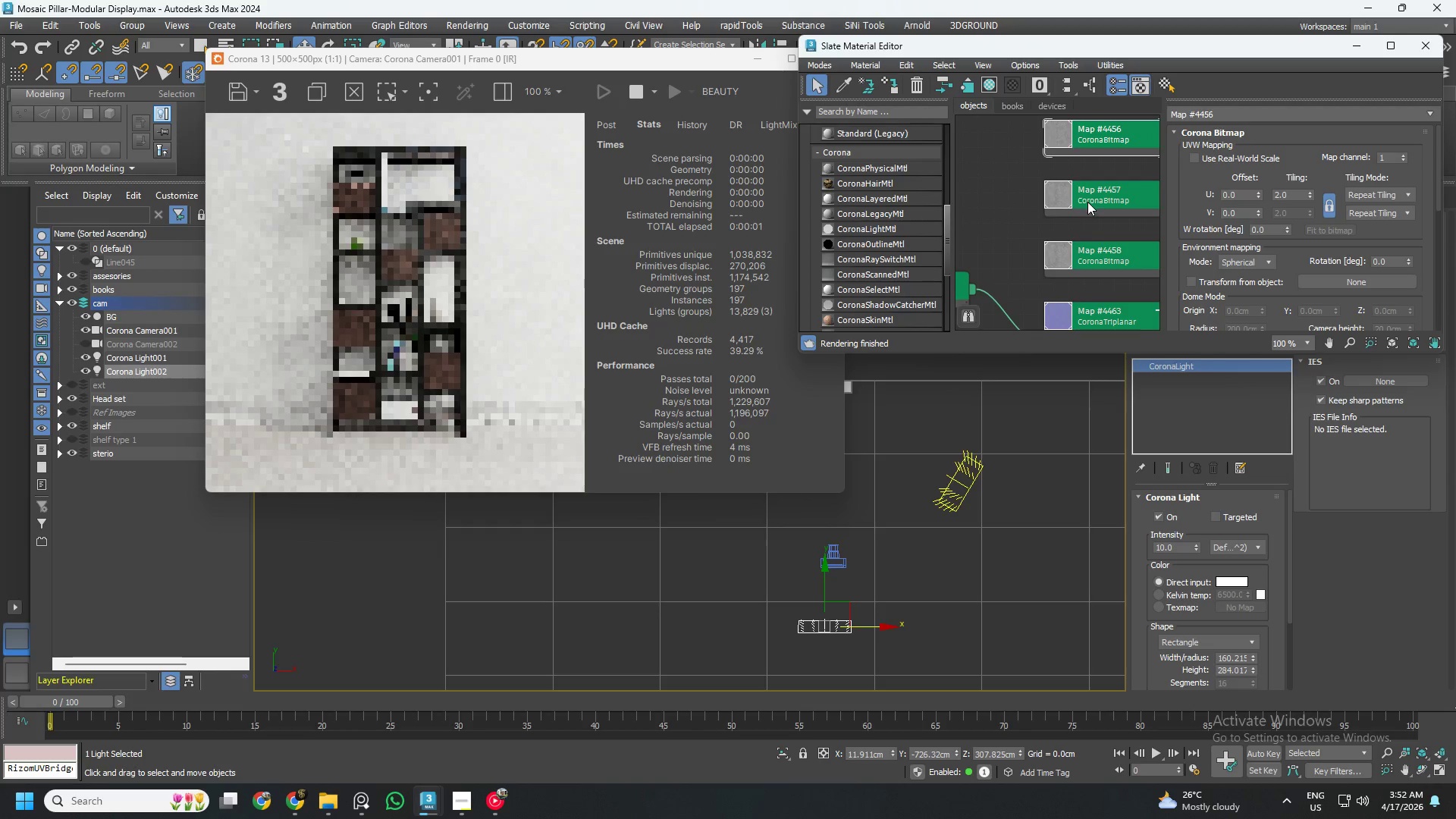 
double_click([1288, 193])
 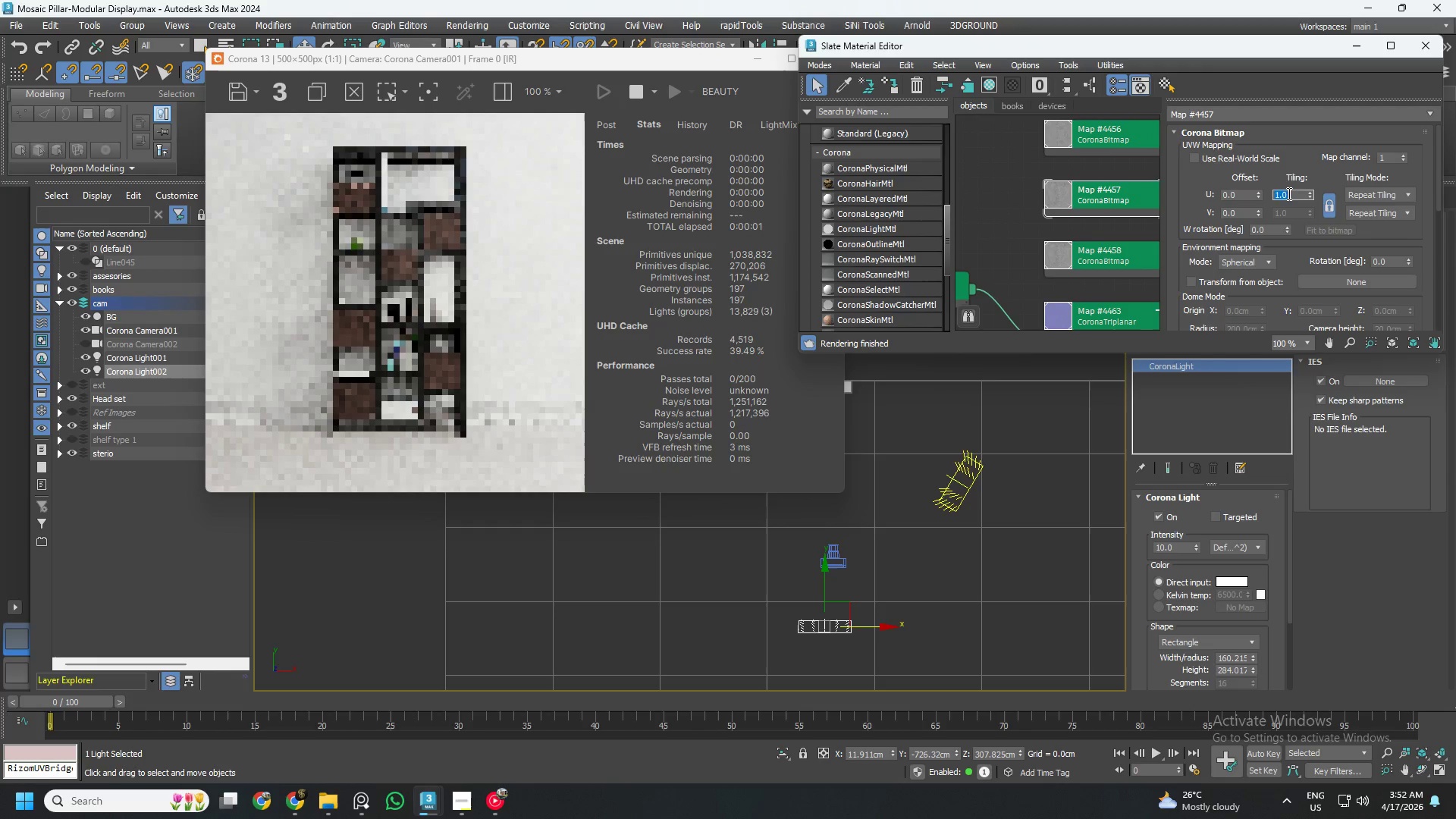 
key(Numpad2)
 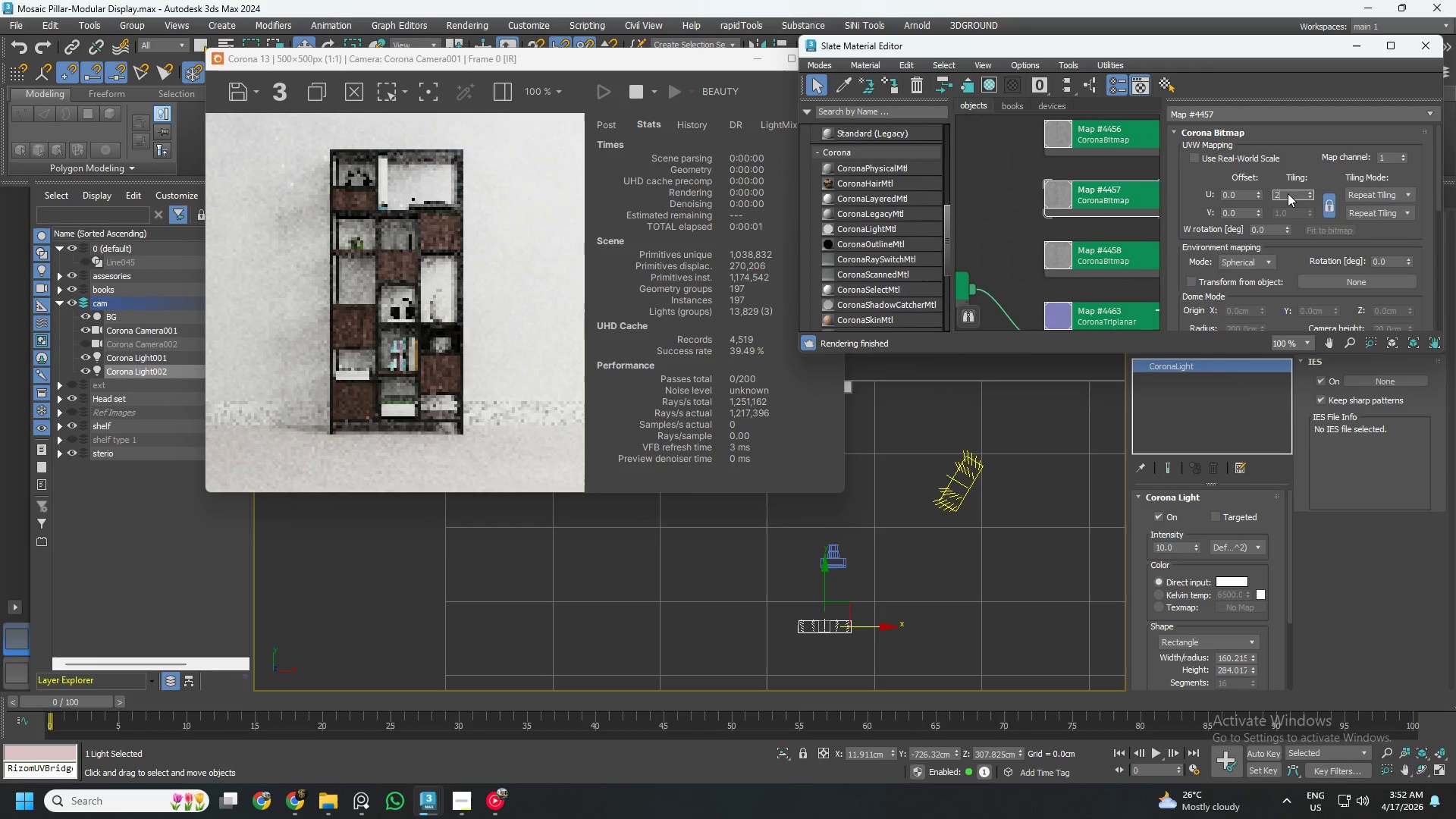 
key(NumpadEnter)
 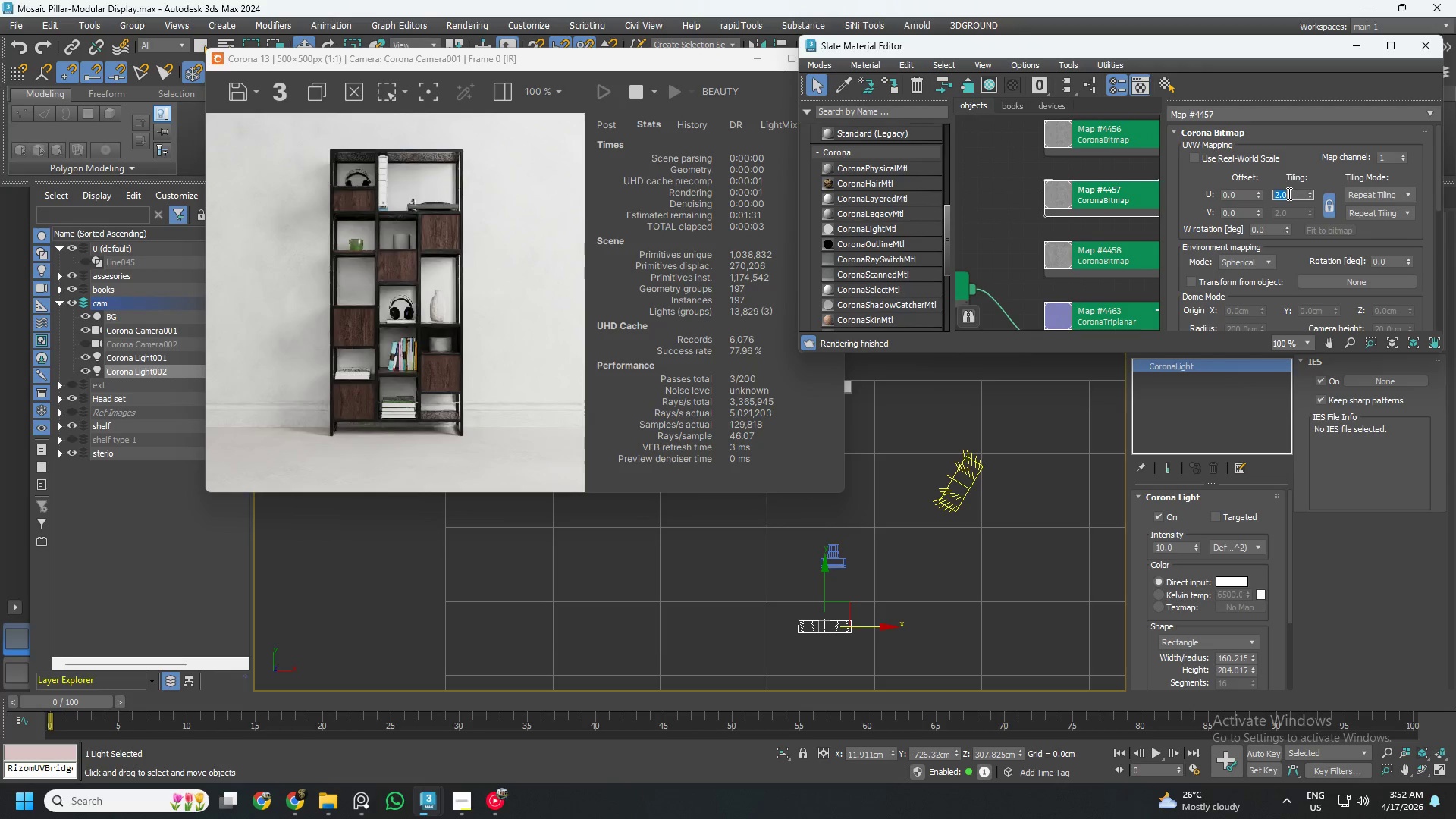 
wait(5.25)
 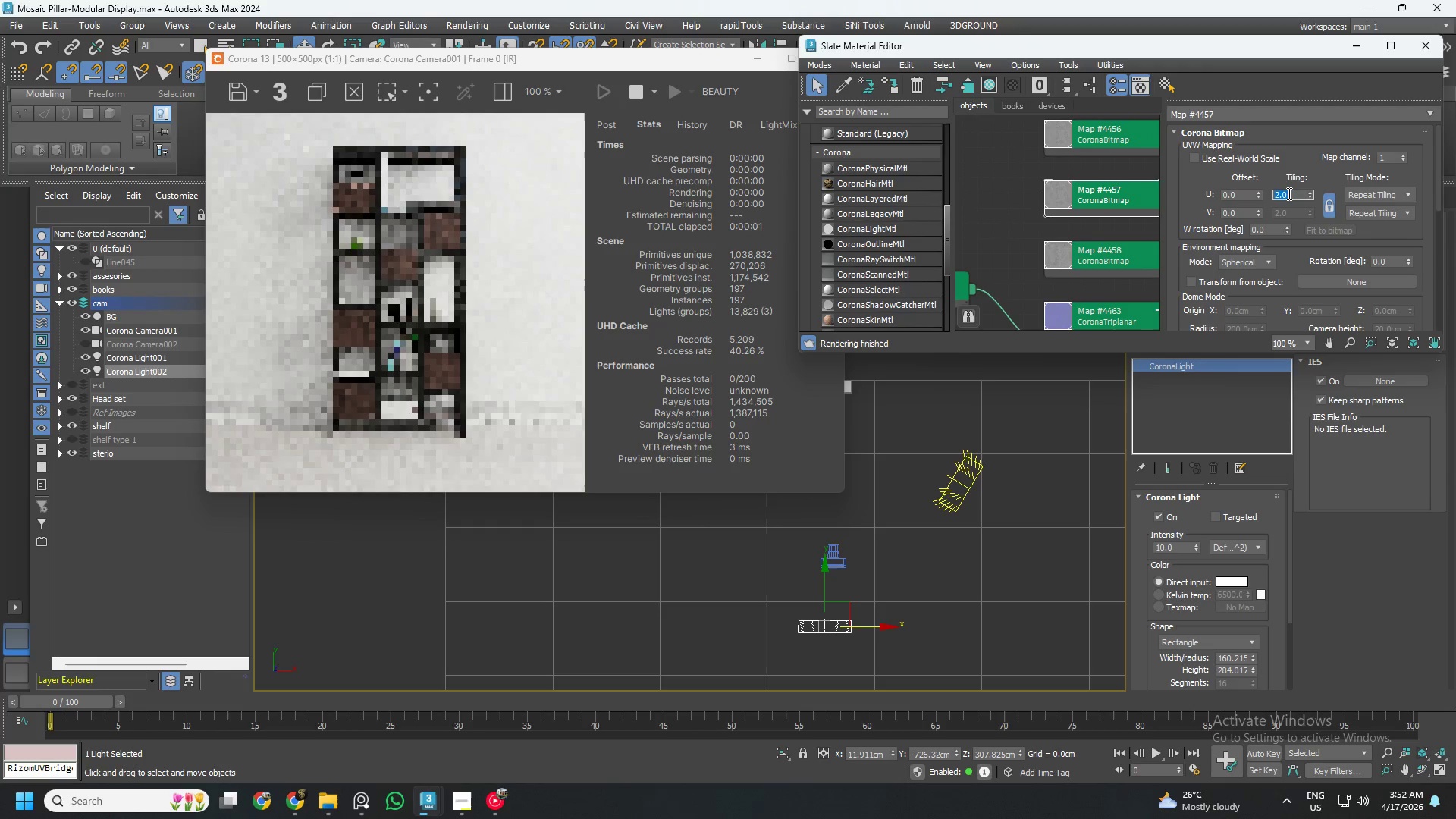 
scroll: coordinate [1065, 226], scroll_direction: down, amount: 8.0
 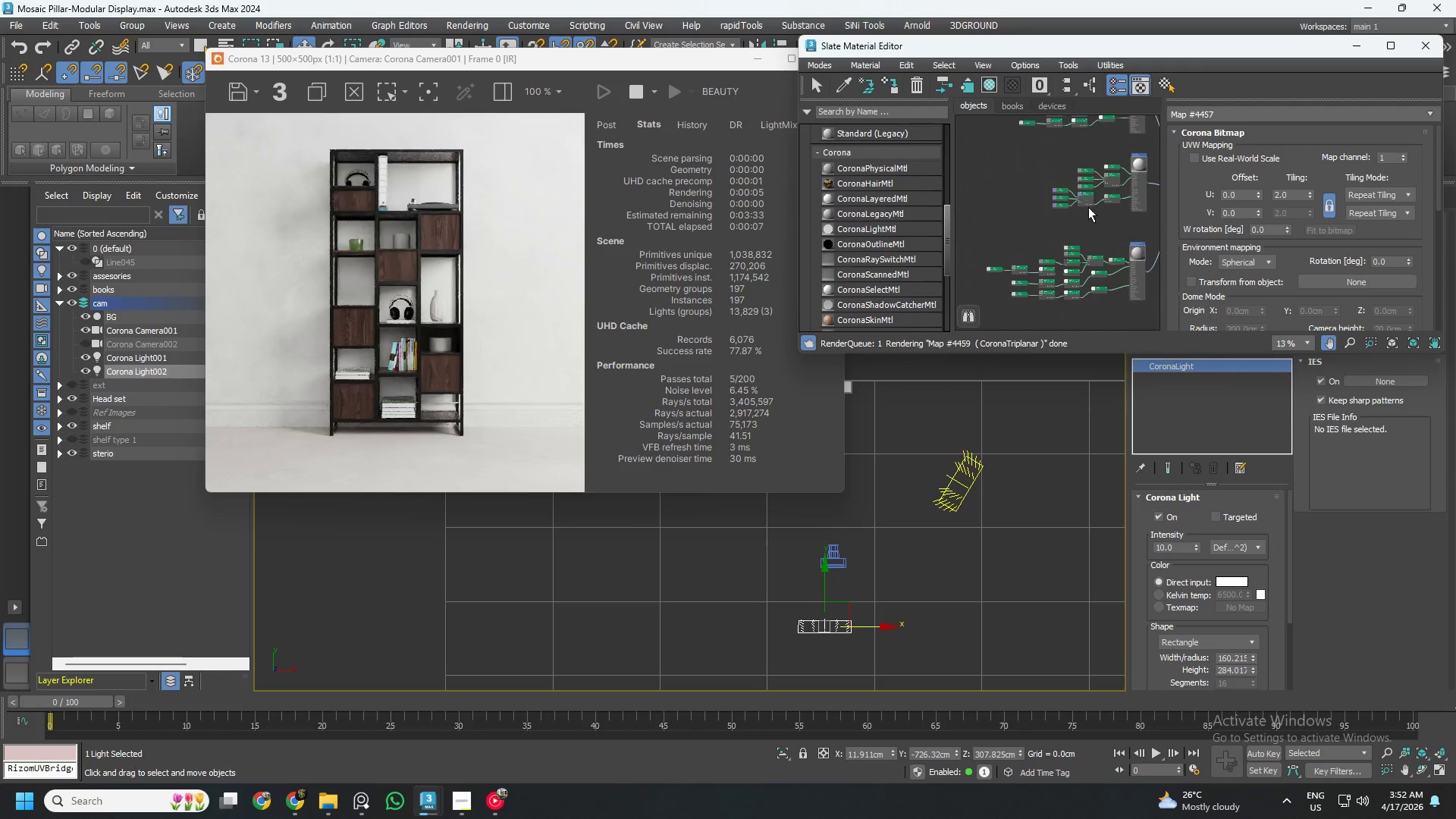 
scroll: coordinate [1078, 202], scroll_direction: up, amount: 5.0
 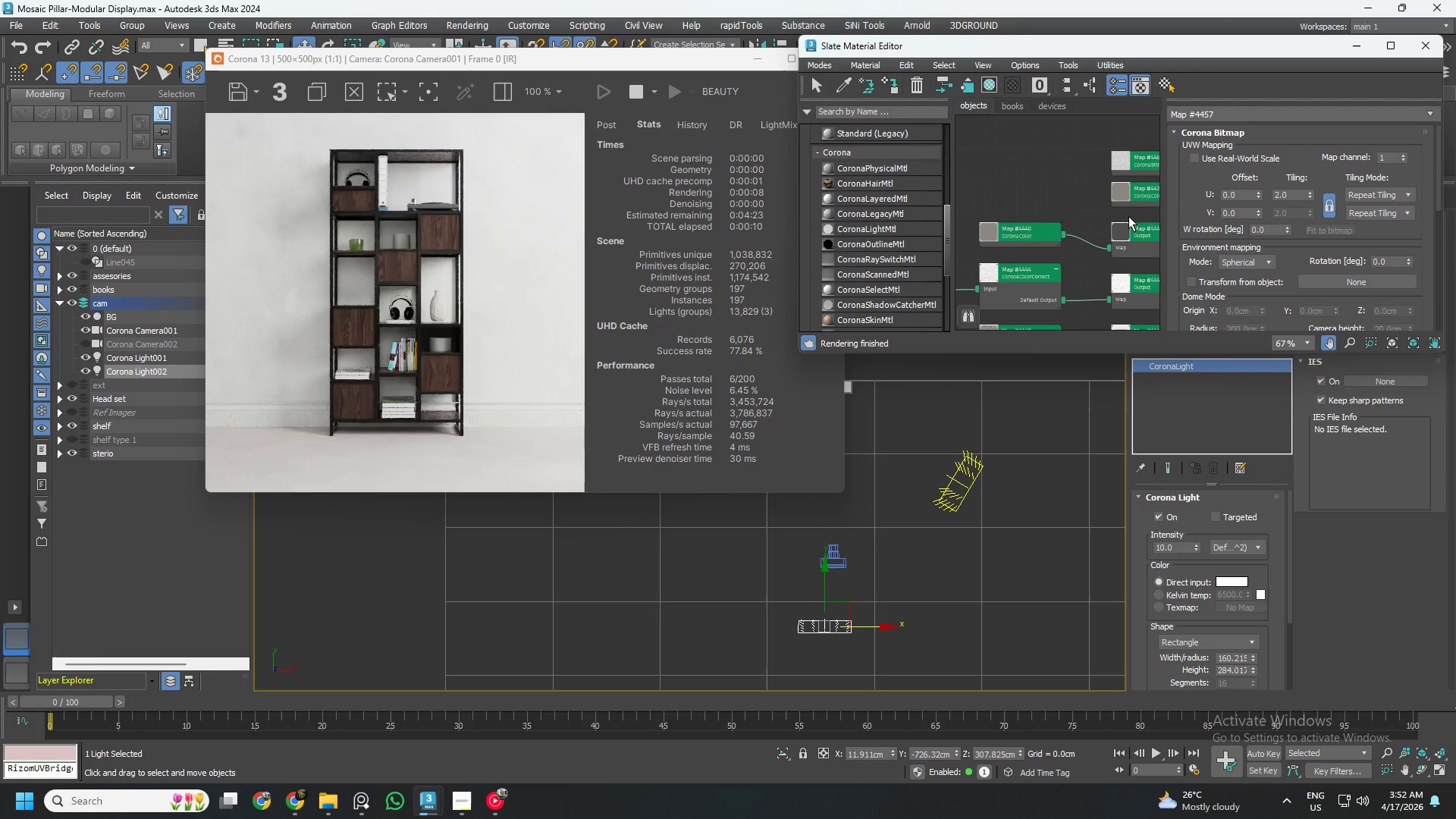 
left_click([1132, 167])
 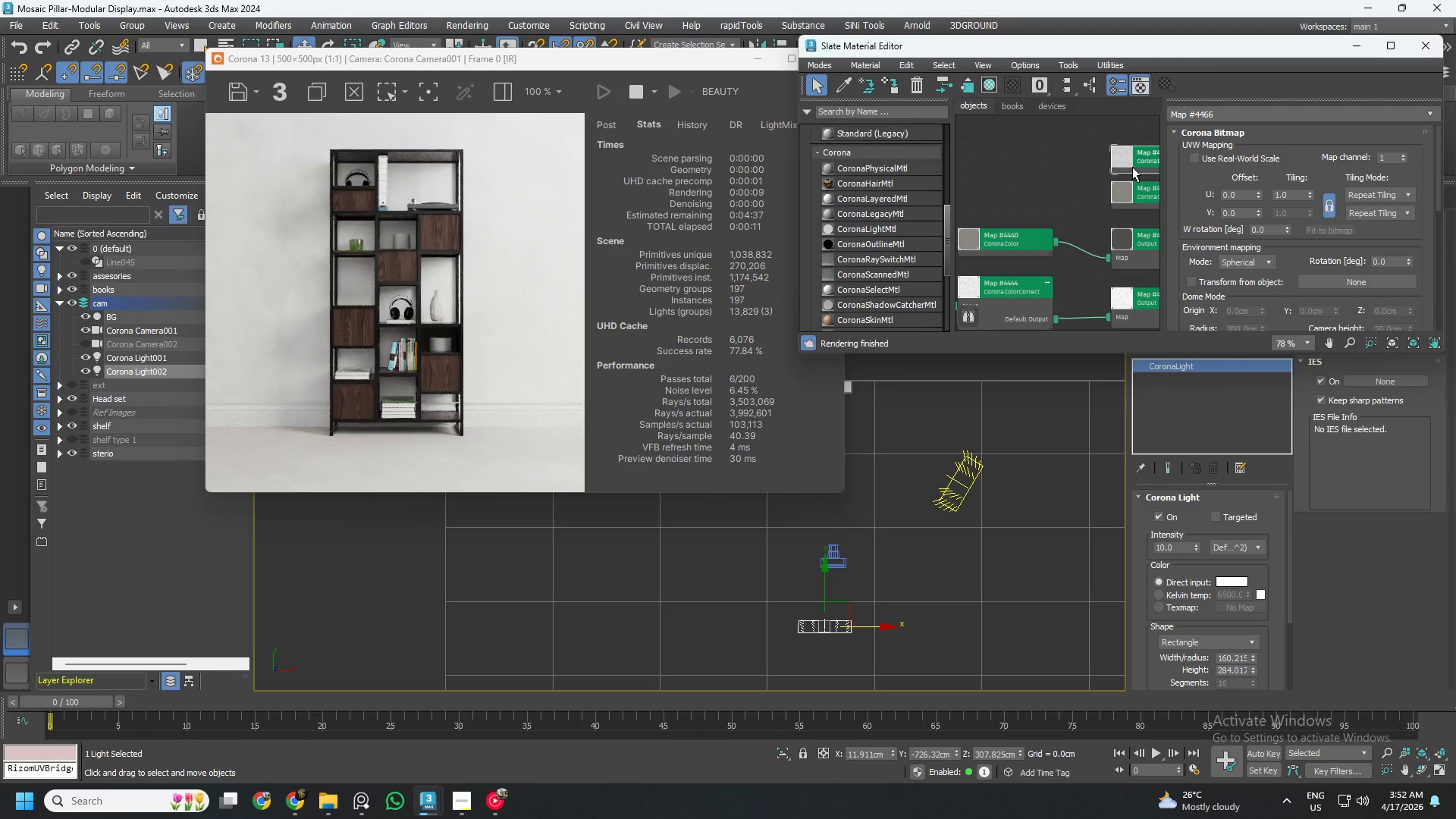 
scroll: coordinate [1114, 187], scroll_direction: up, amount: 1.0
 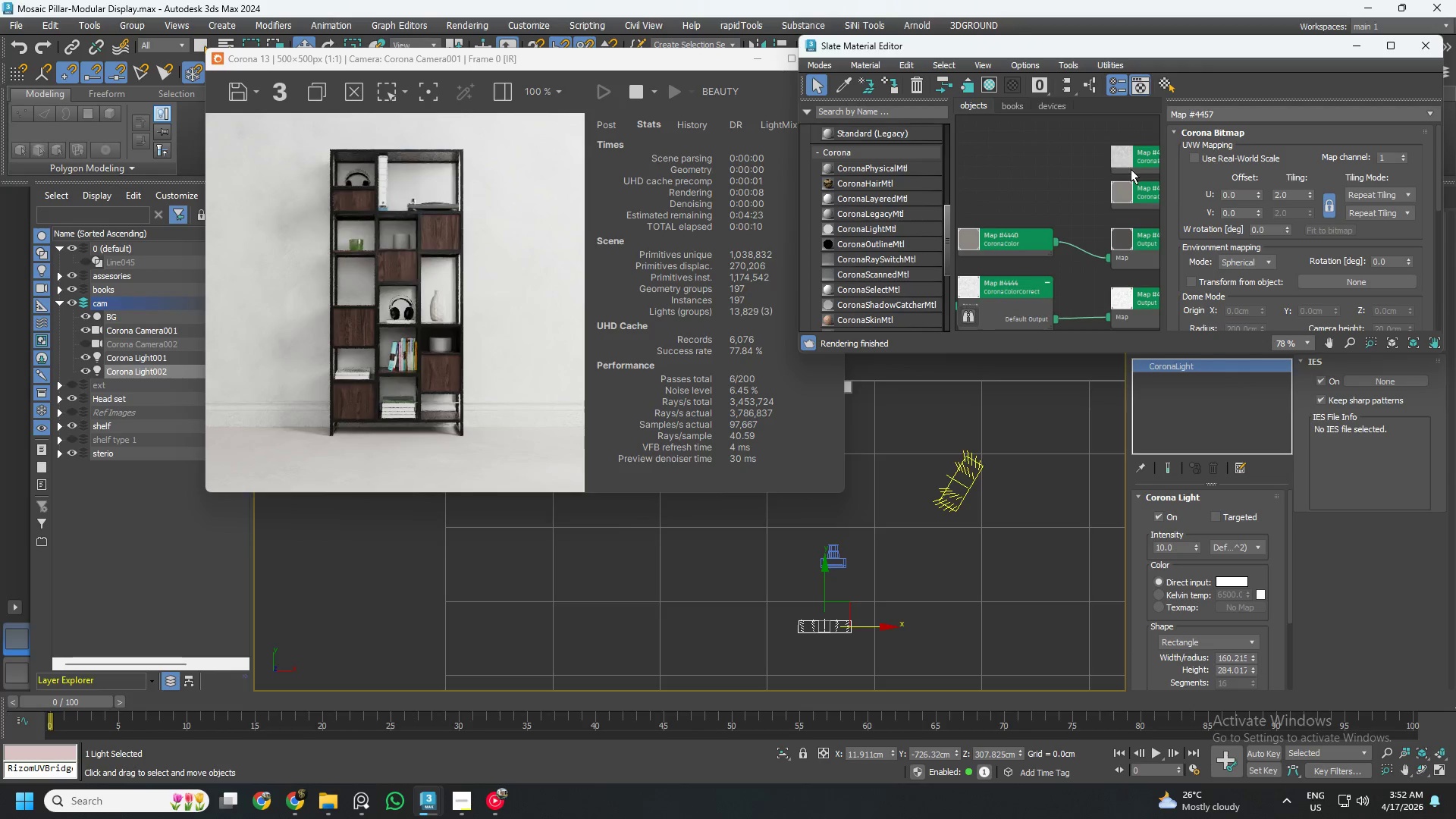 
key(Delete)
 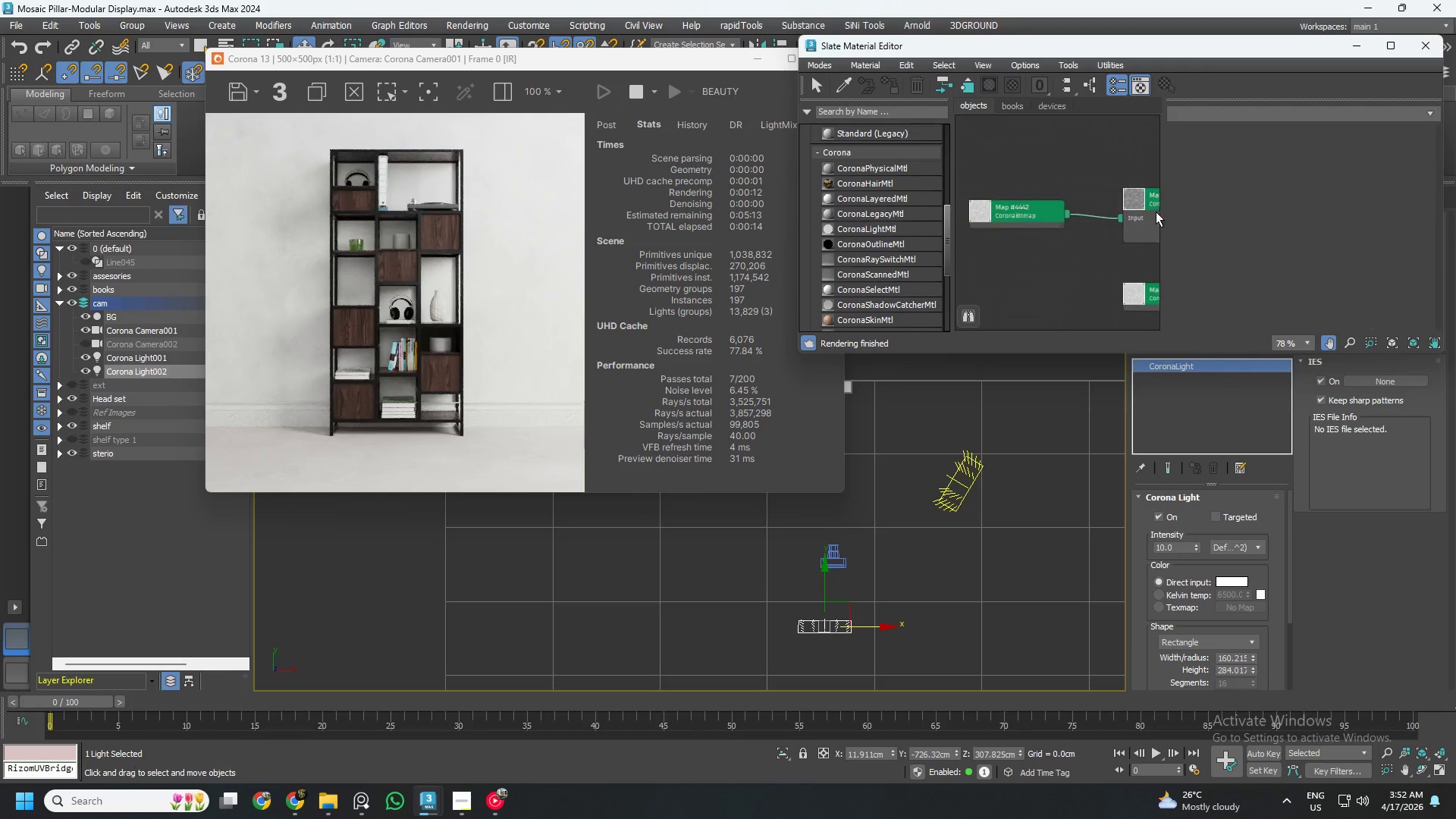 
left_click([1042, 216])
 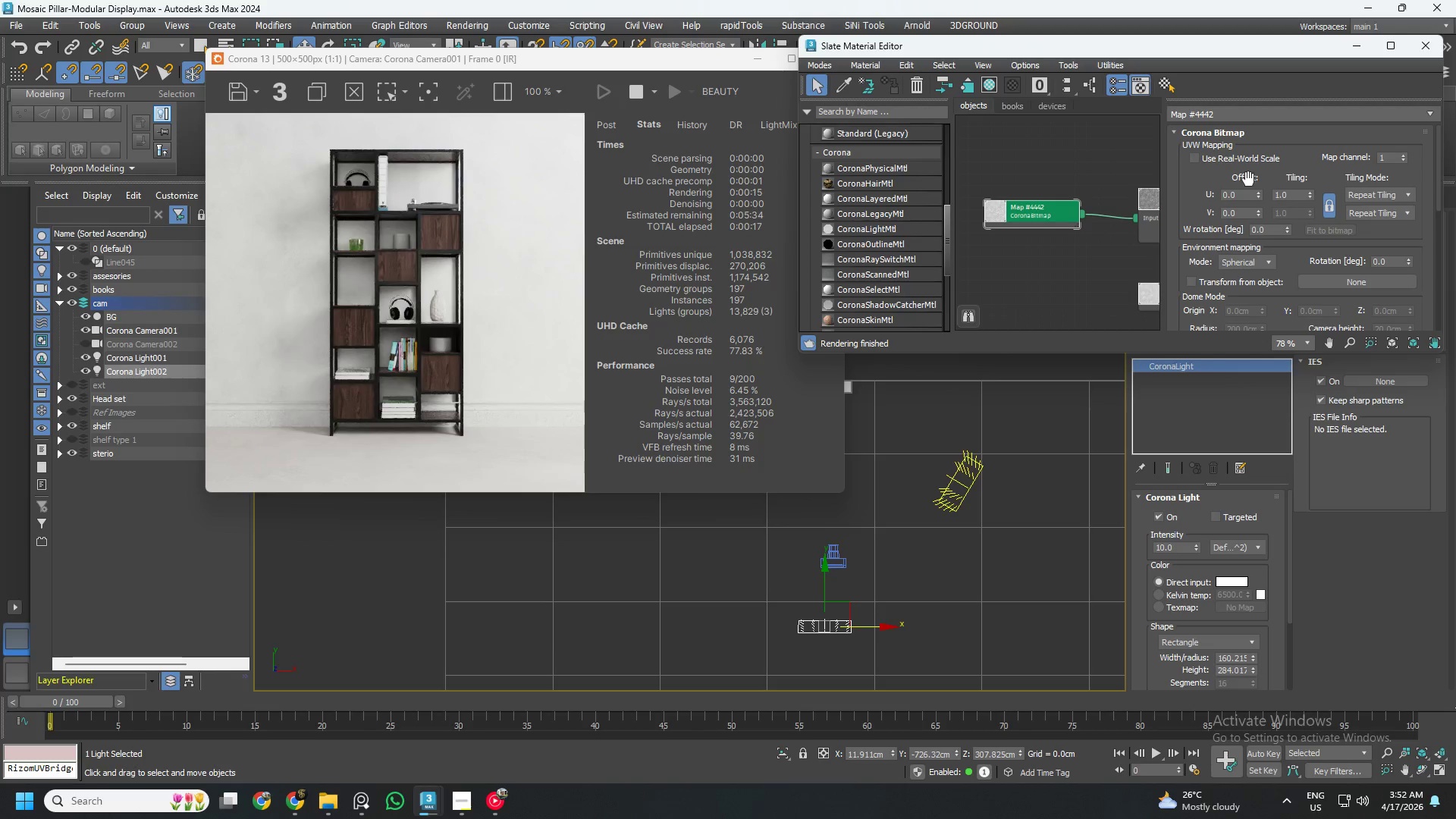 
double_click([1288, 194])
 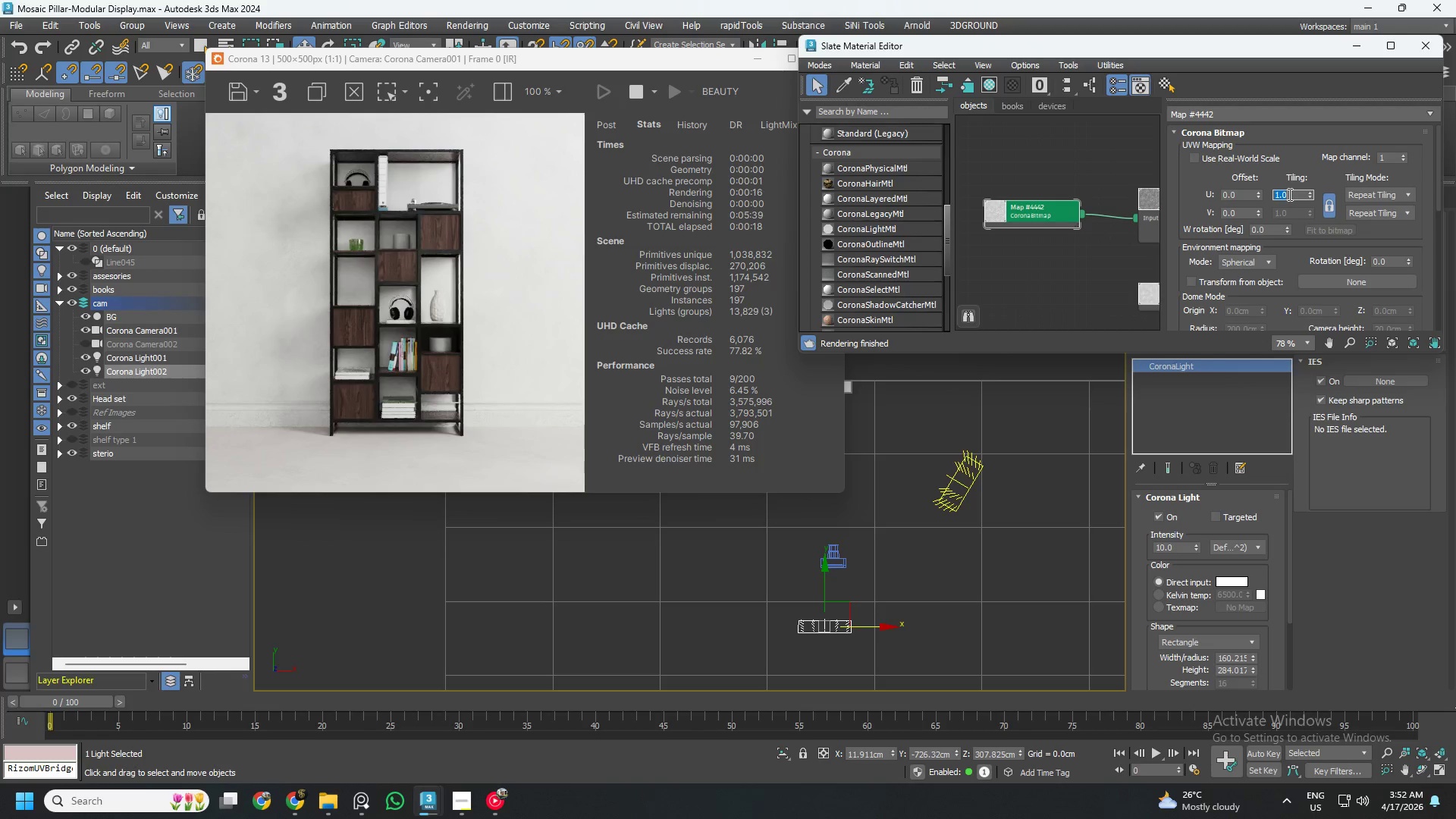 
key(Numpad2)
 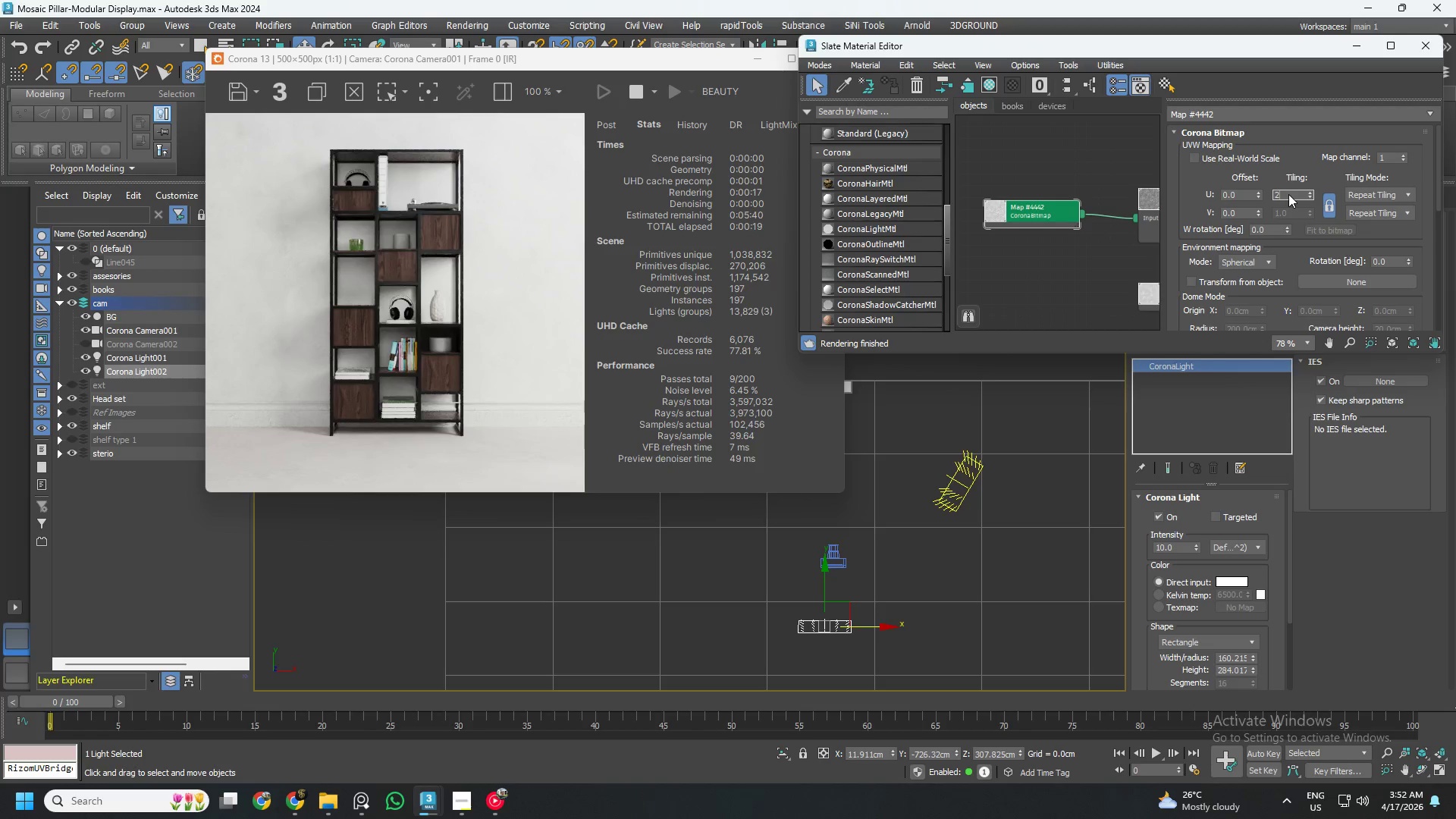 
key(NumpadEnter)
 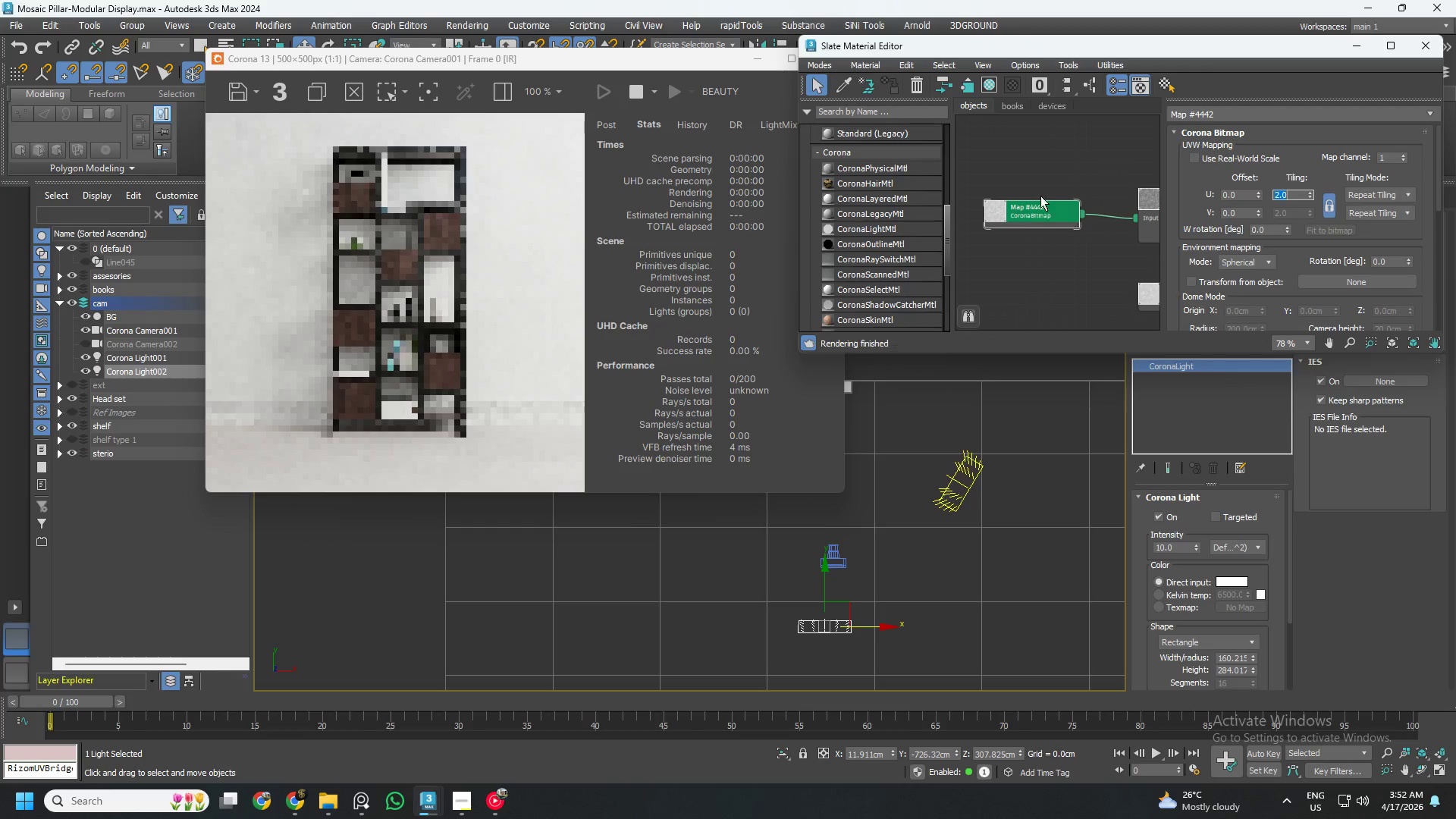 
scroll: coordinate [1019, 208], scroll_direction: down, amount: 3.0
 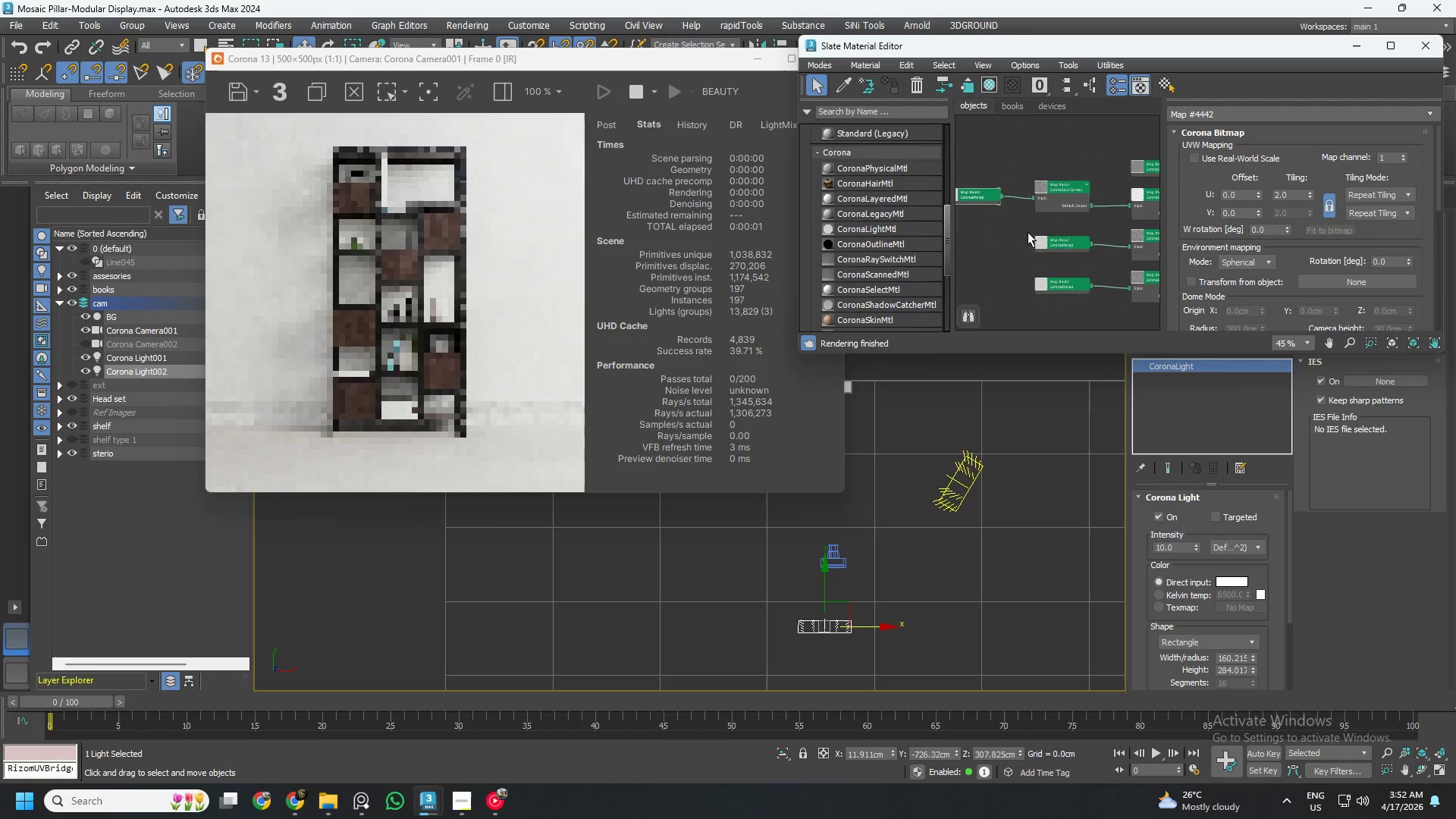 
left_click([1072, 240])
 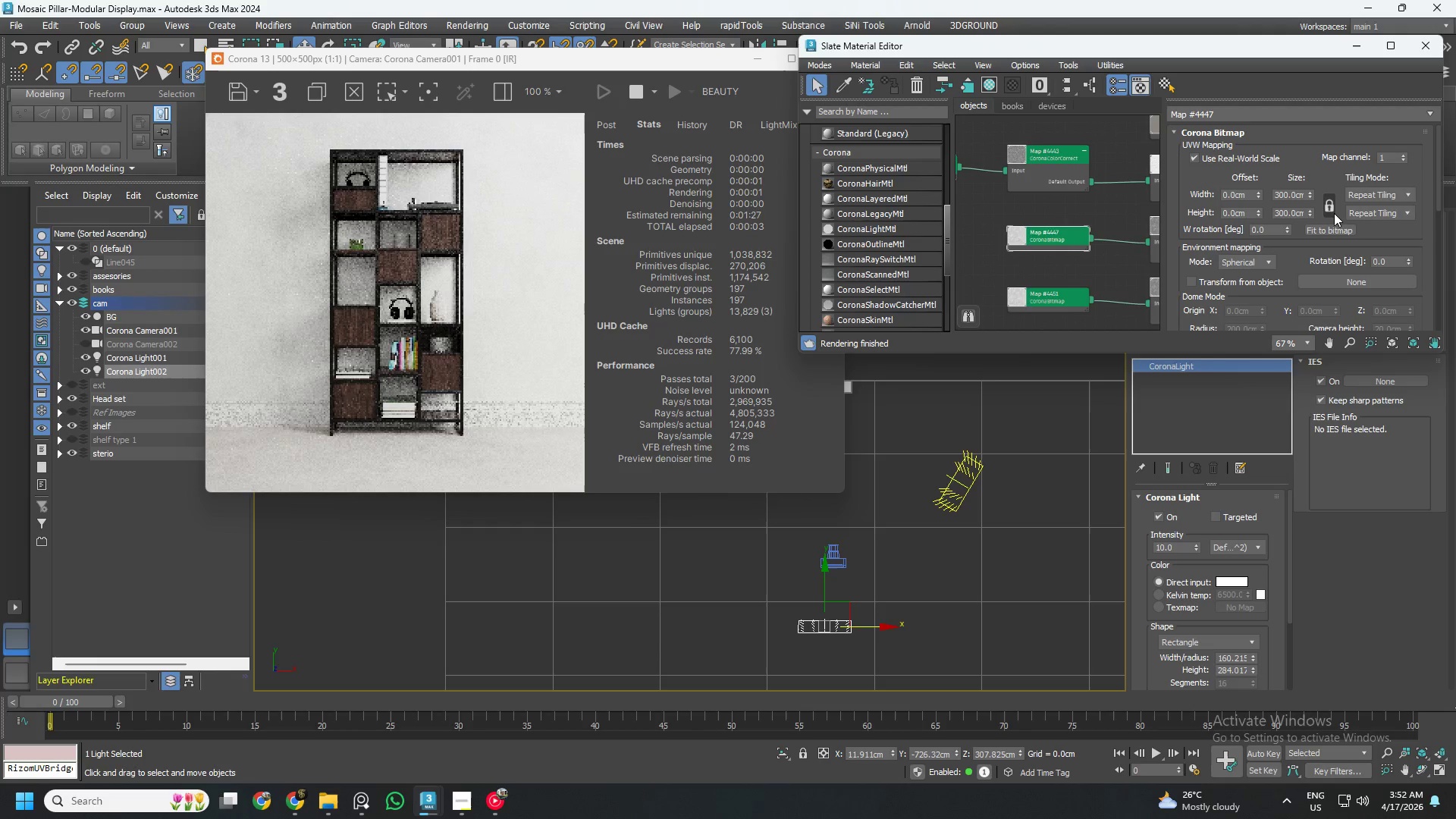 
scroll: coordinate [1090, 256], scroll_direction: up, amount: 2.0
 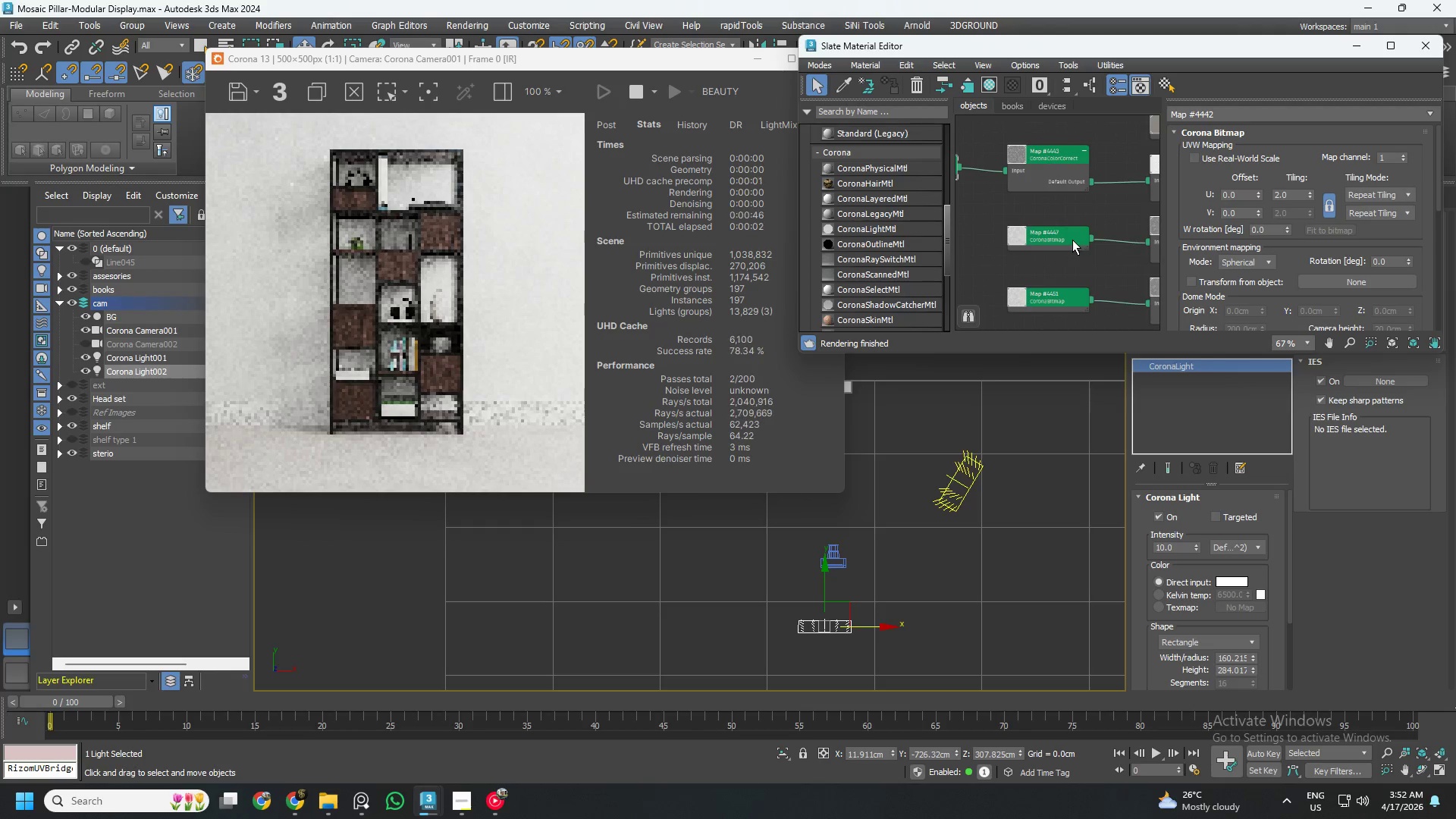 
left_click([1333, 212])
 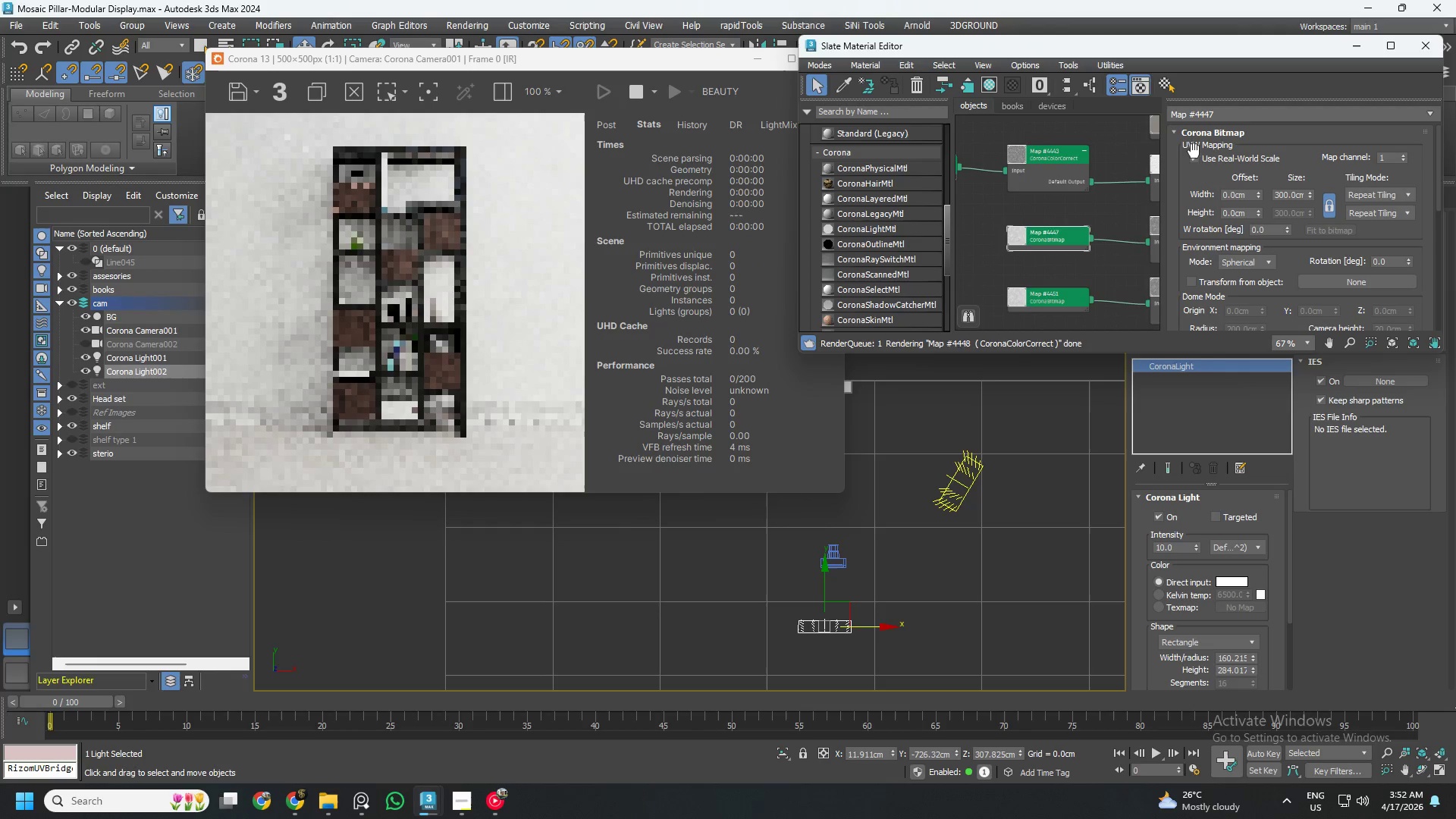 
left_click([1194, 155])
 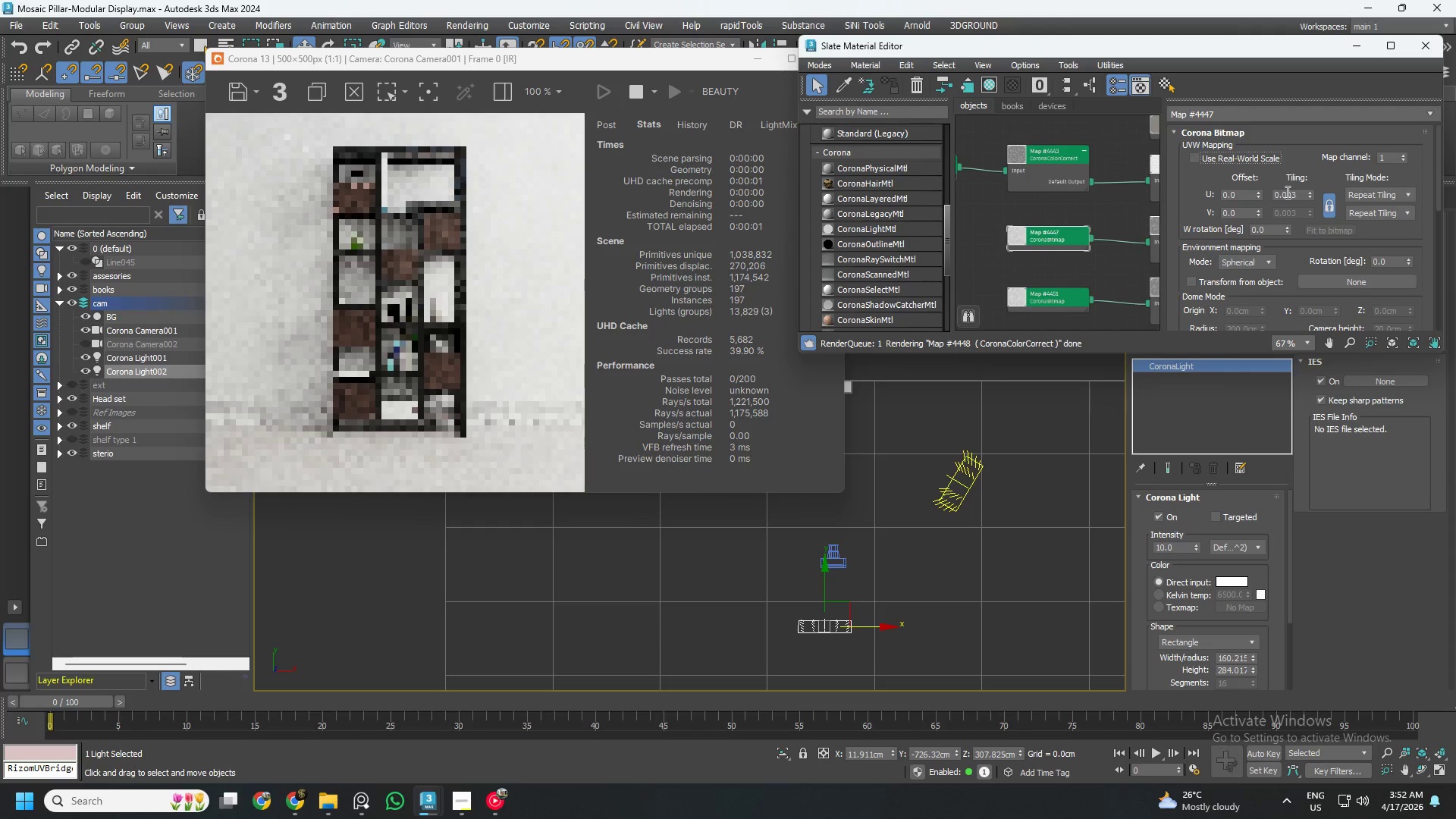 
double_click([1286, 192])
 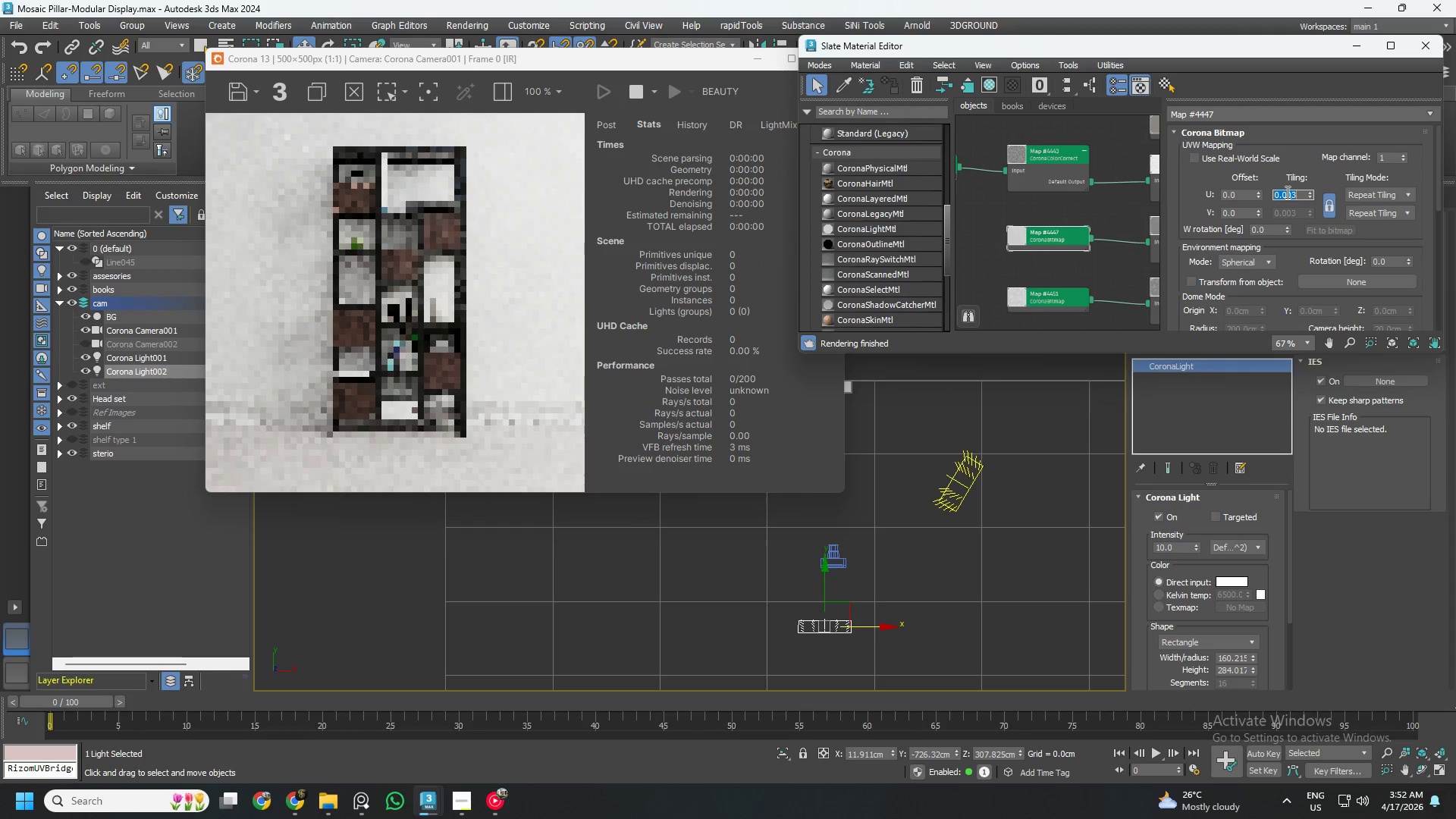 
key(Numpad2)
 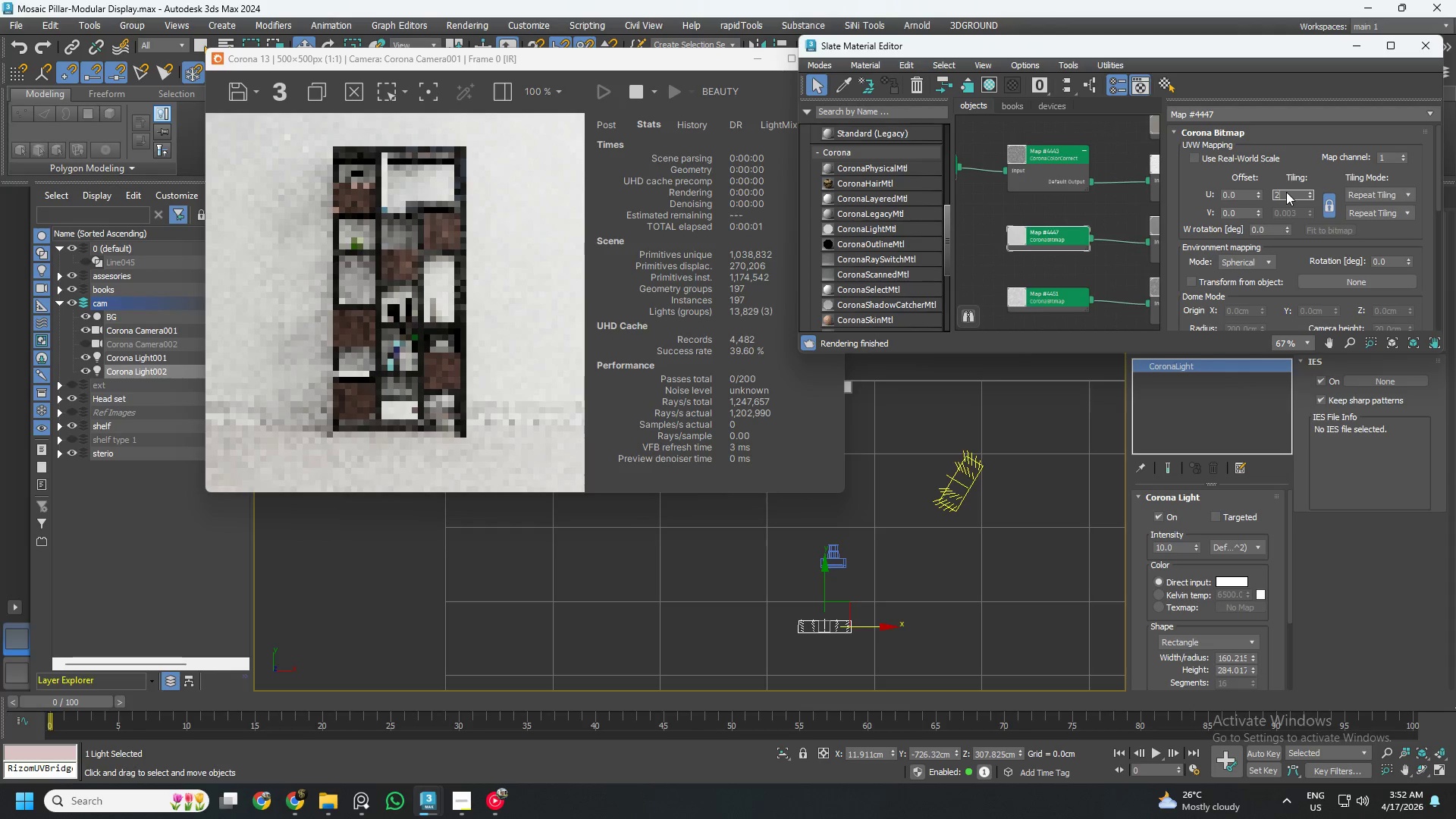 
key(NumpadEnter)
 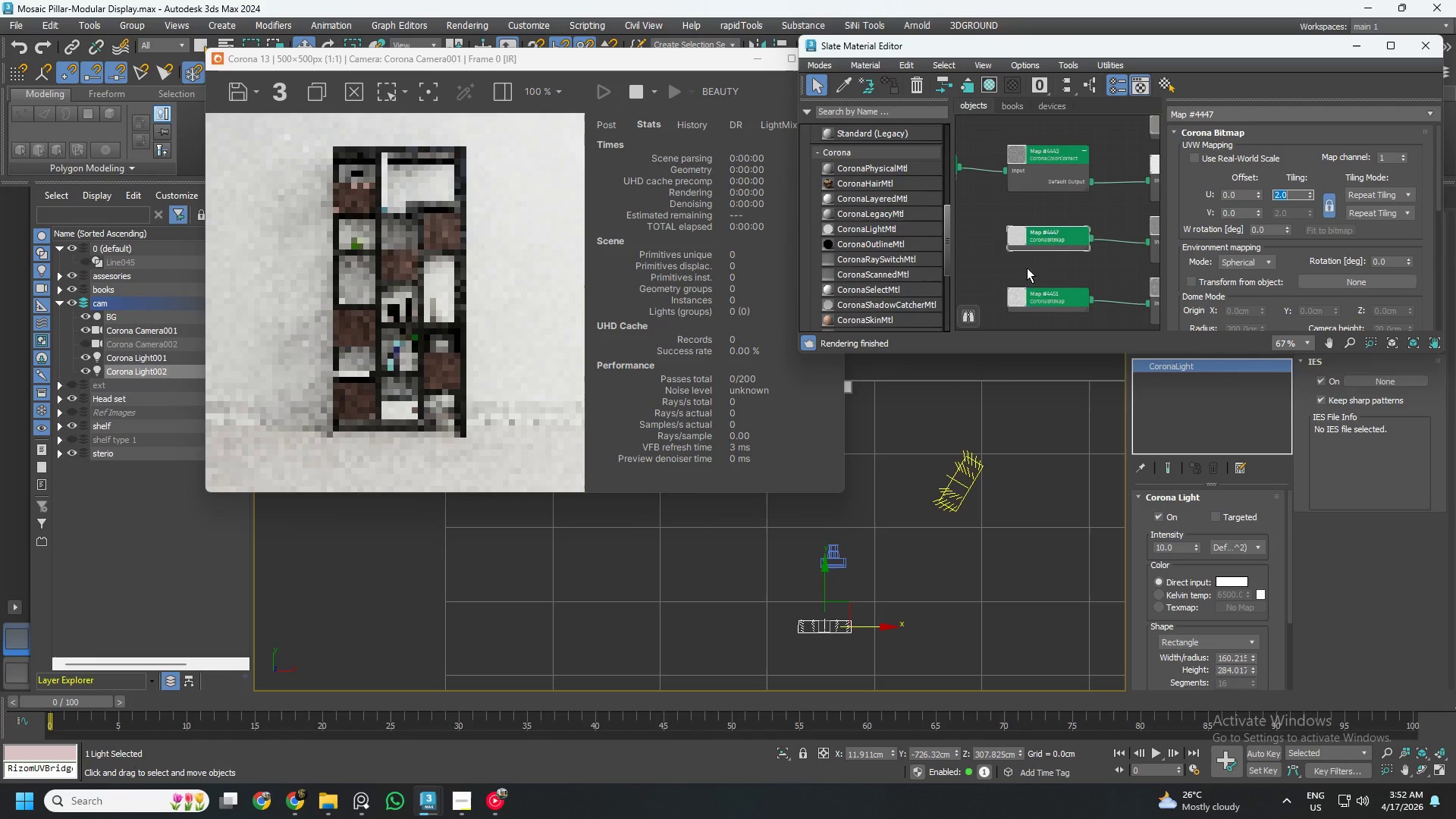 
left_click([1047, 300])
 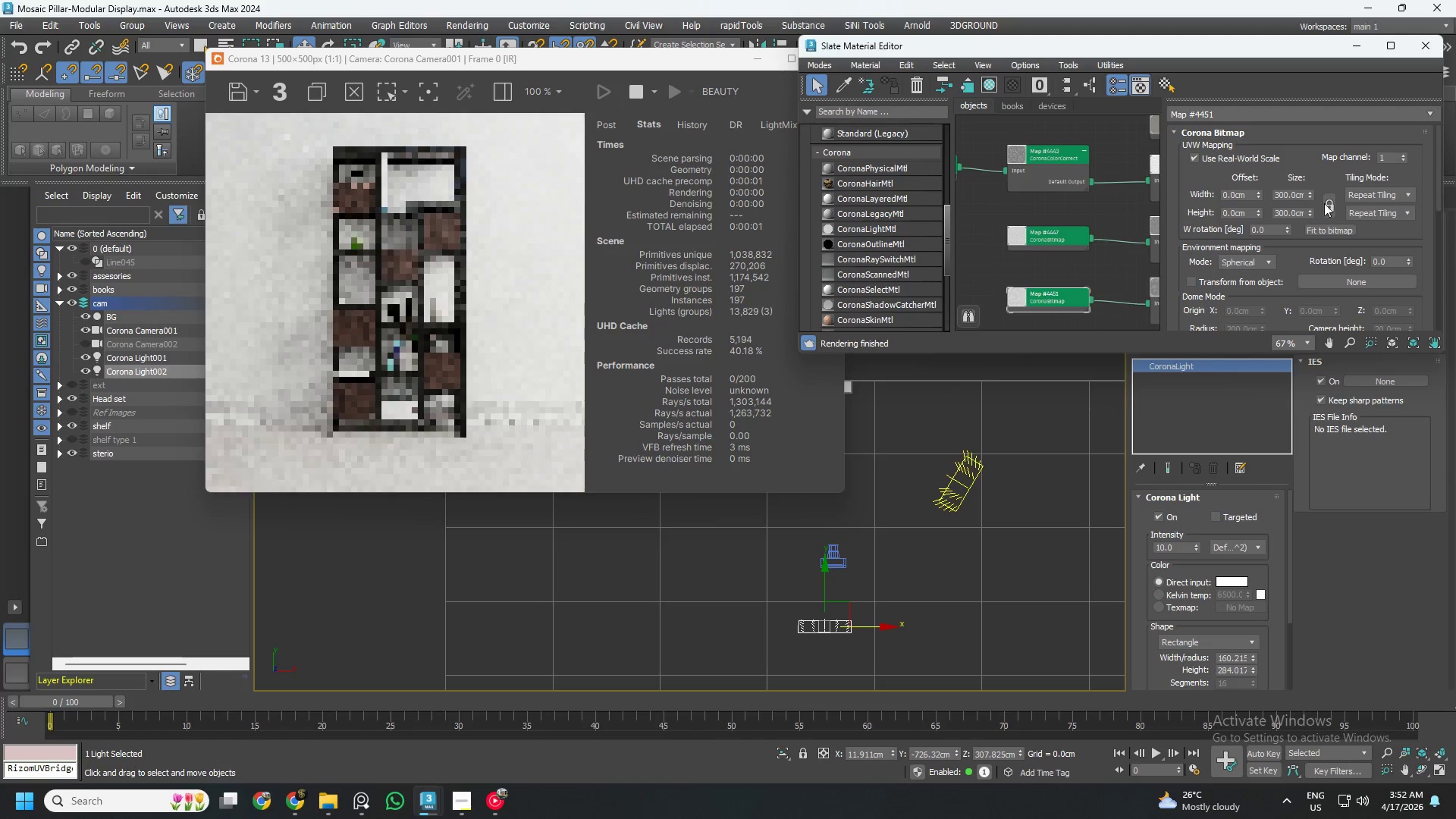 
left_click([1334, 202])
 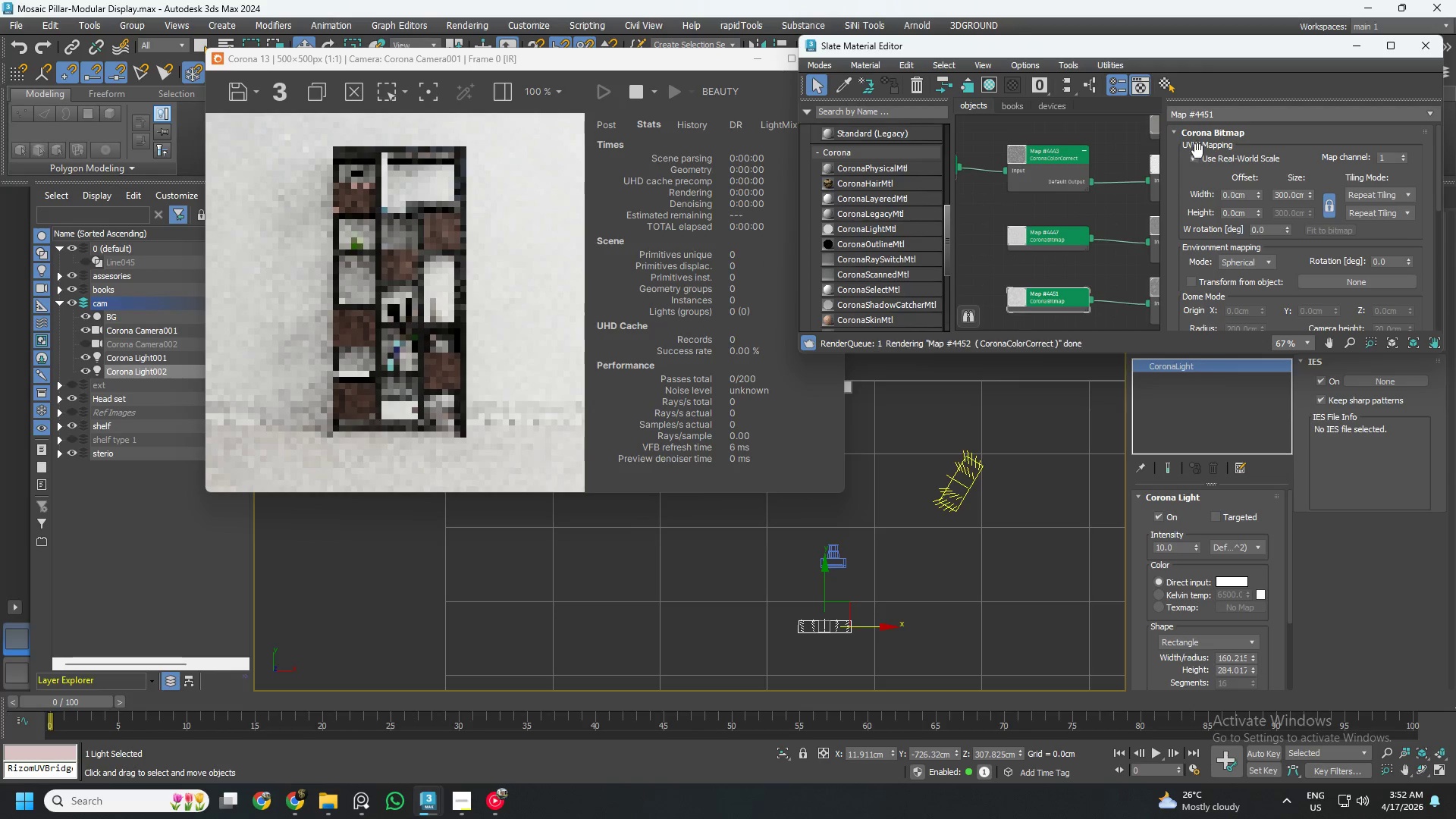 
left_click([1197, 154])
 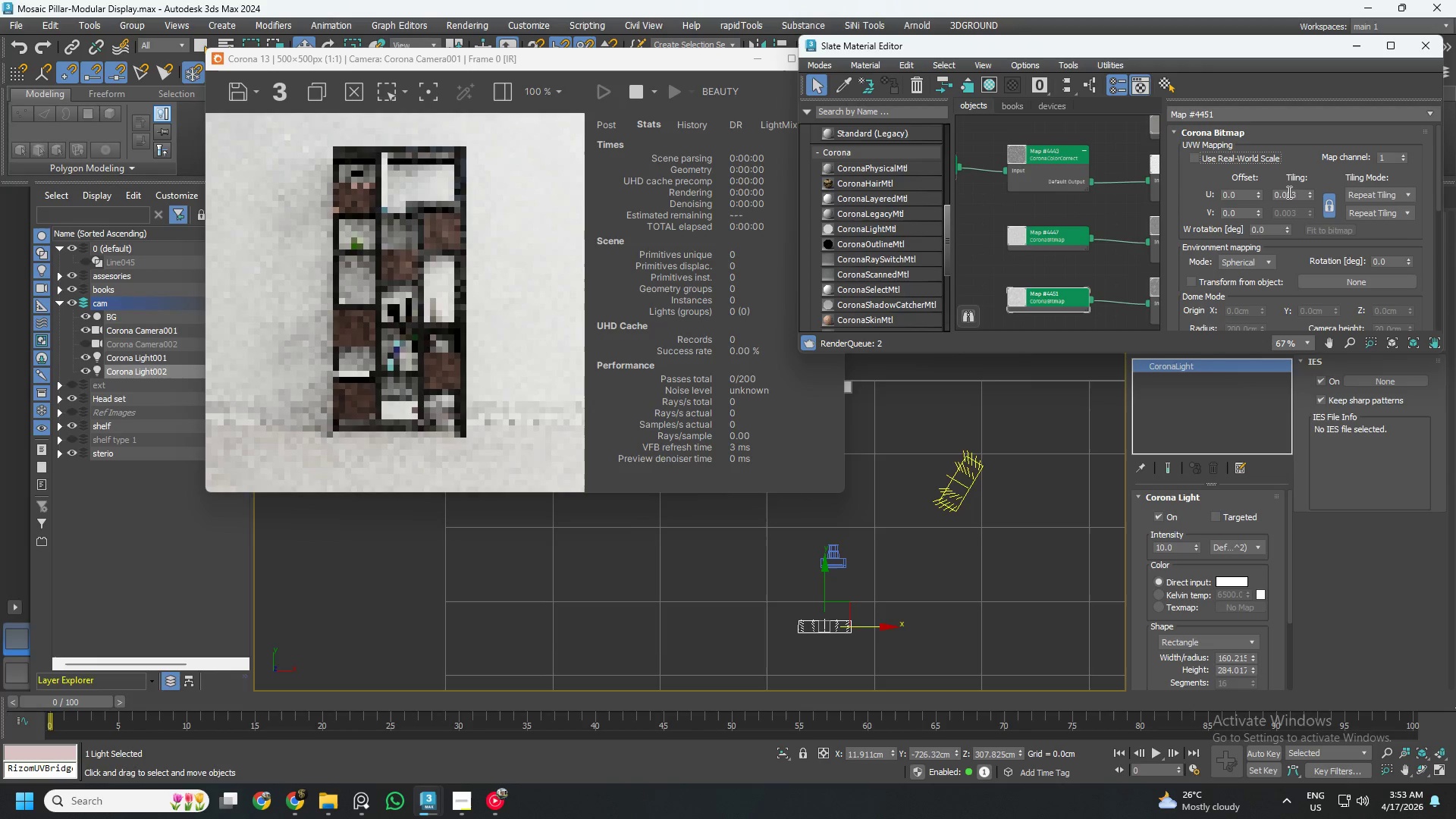 
double_click([1288, 191])
 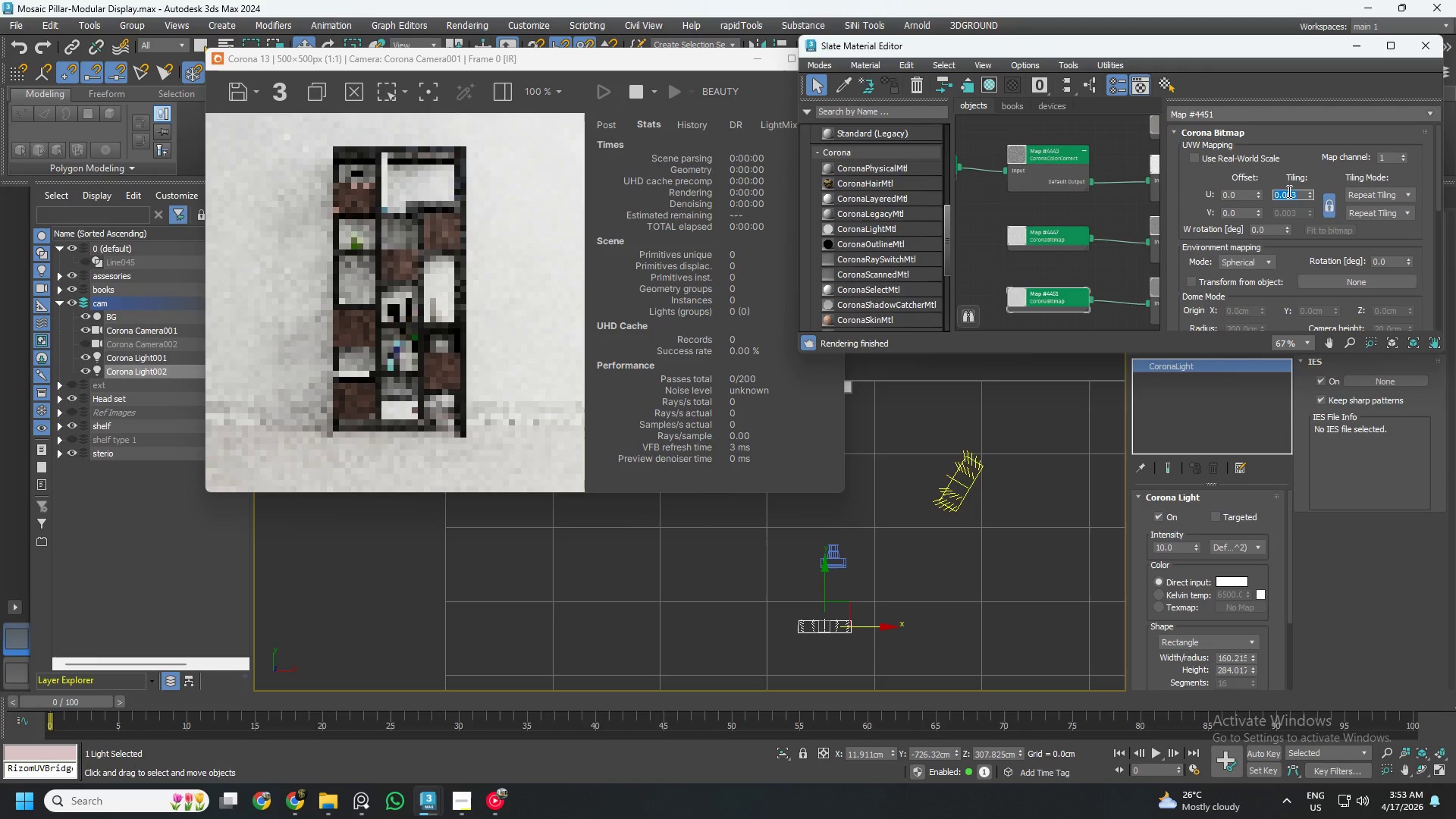 
key(Numpad2)
 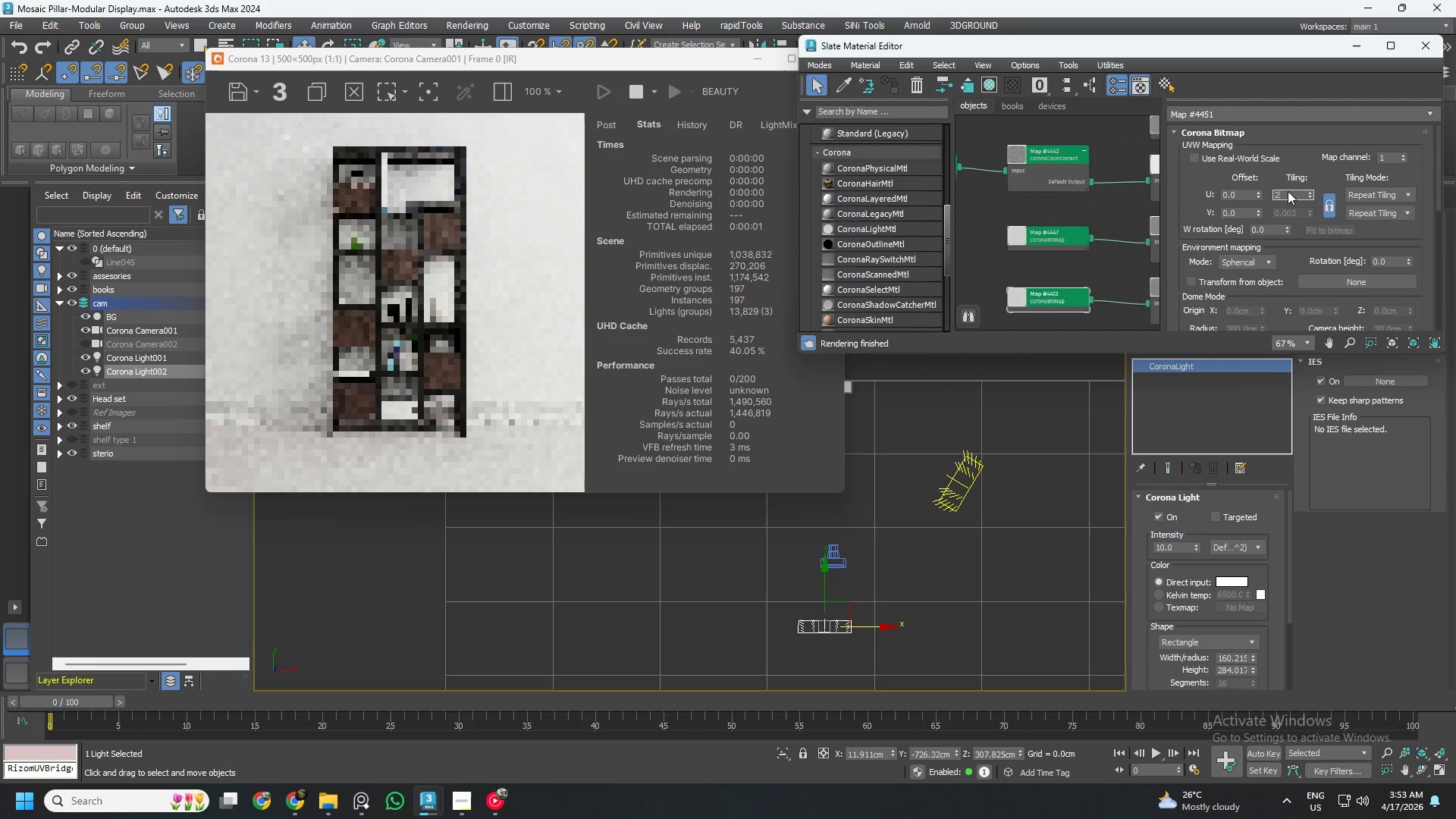 
key(NumpadEnter)
 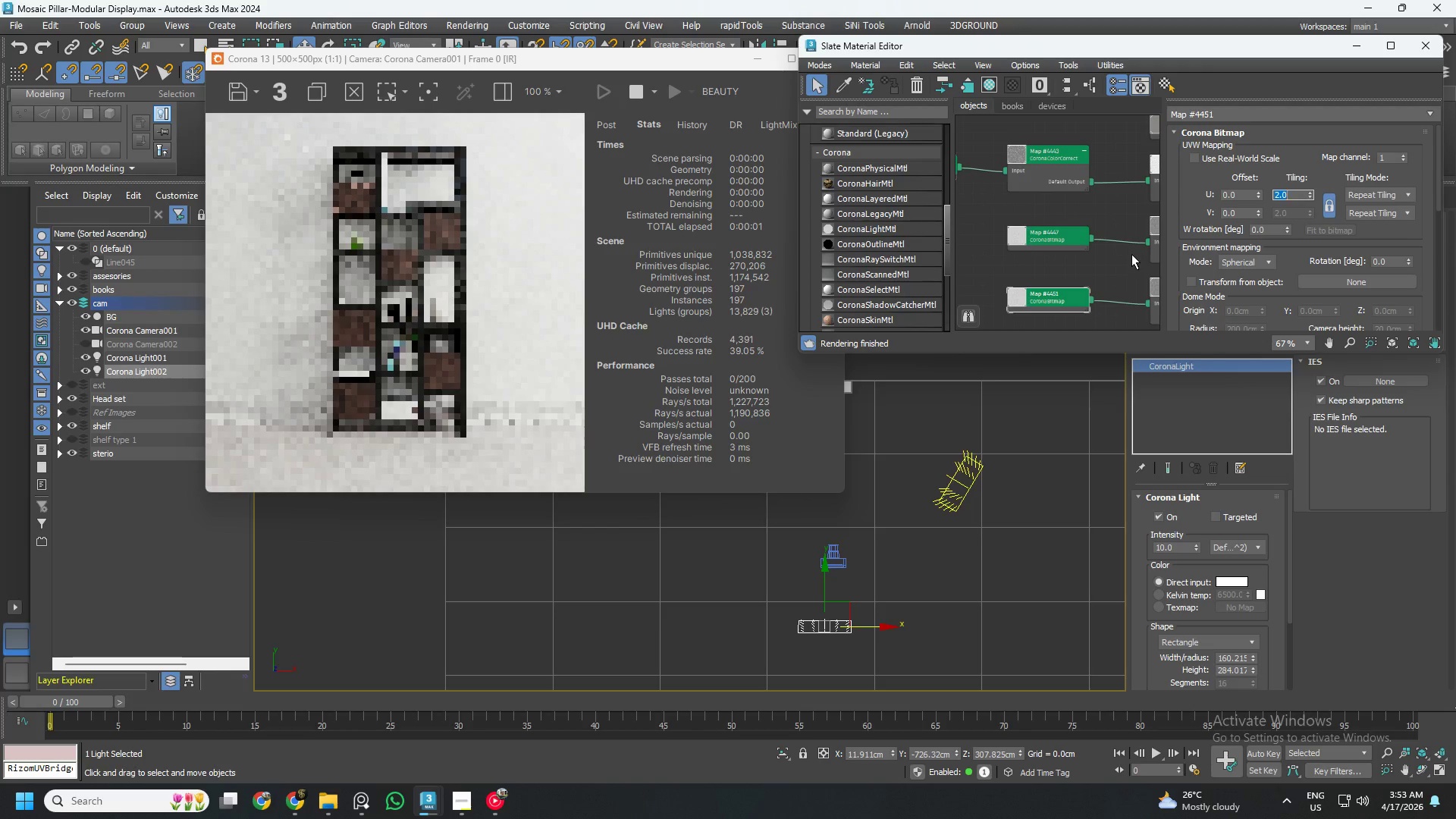 
scroll: coordinate [1100, 246], scroll_direction: down, amount: 3.0
 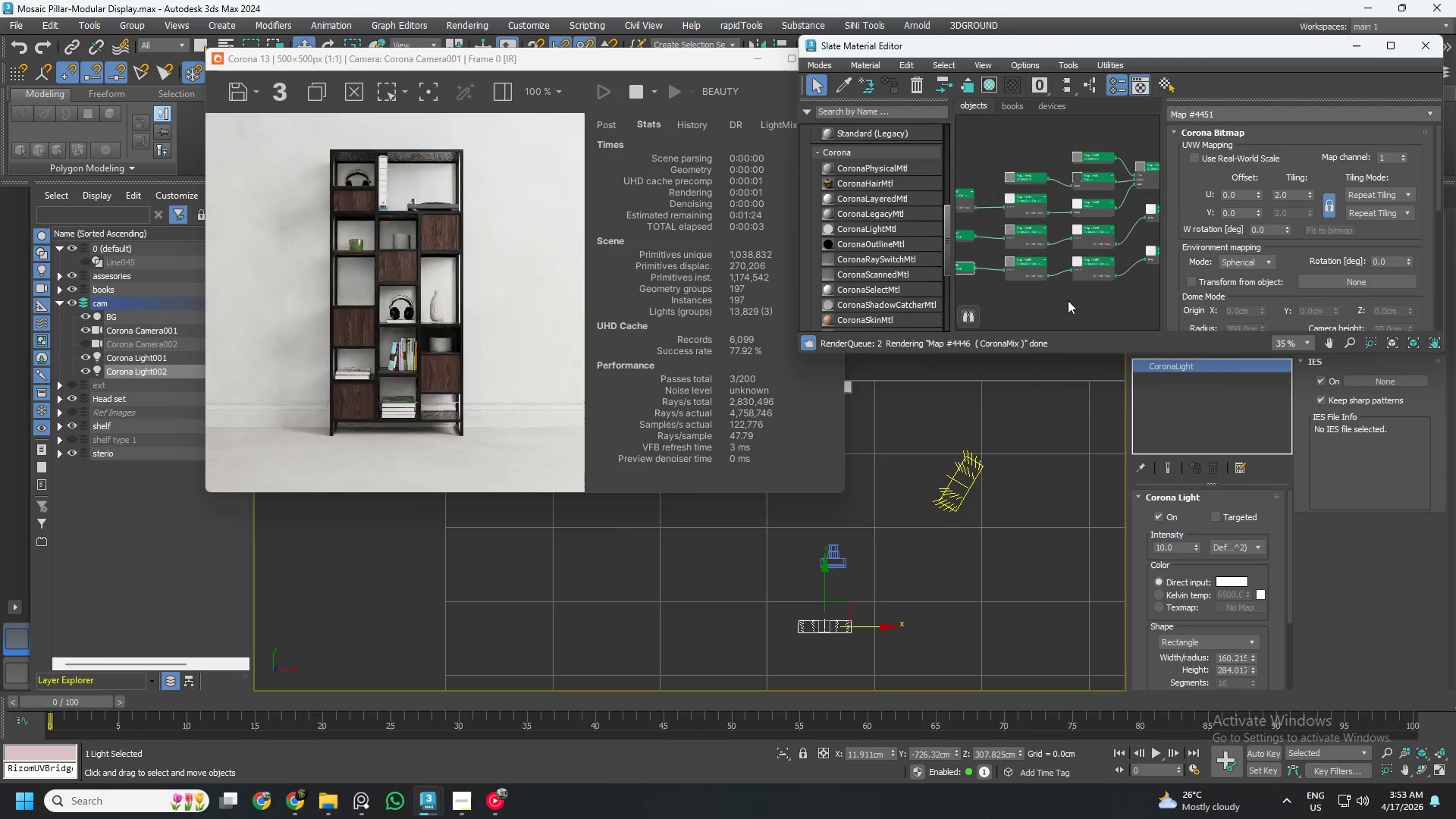 
left_click([1094, 293])
 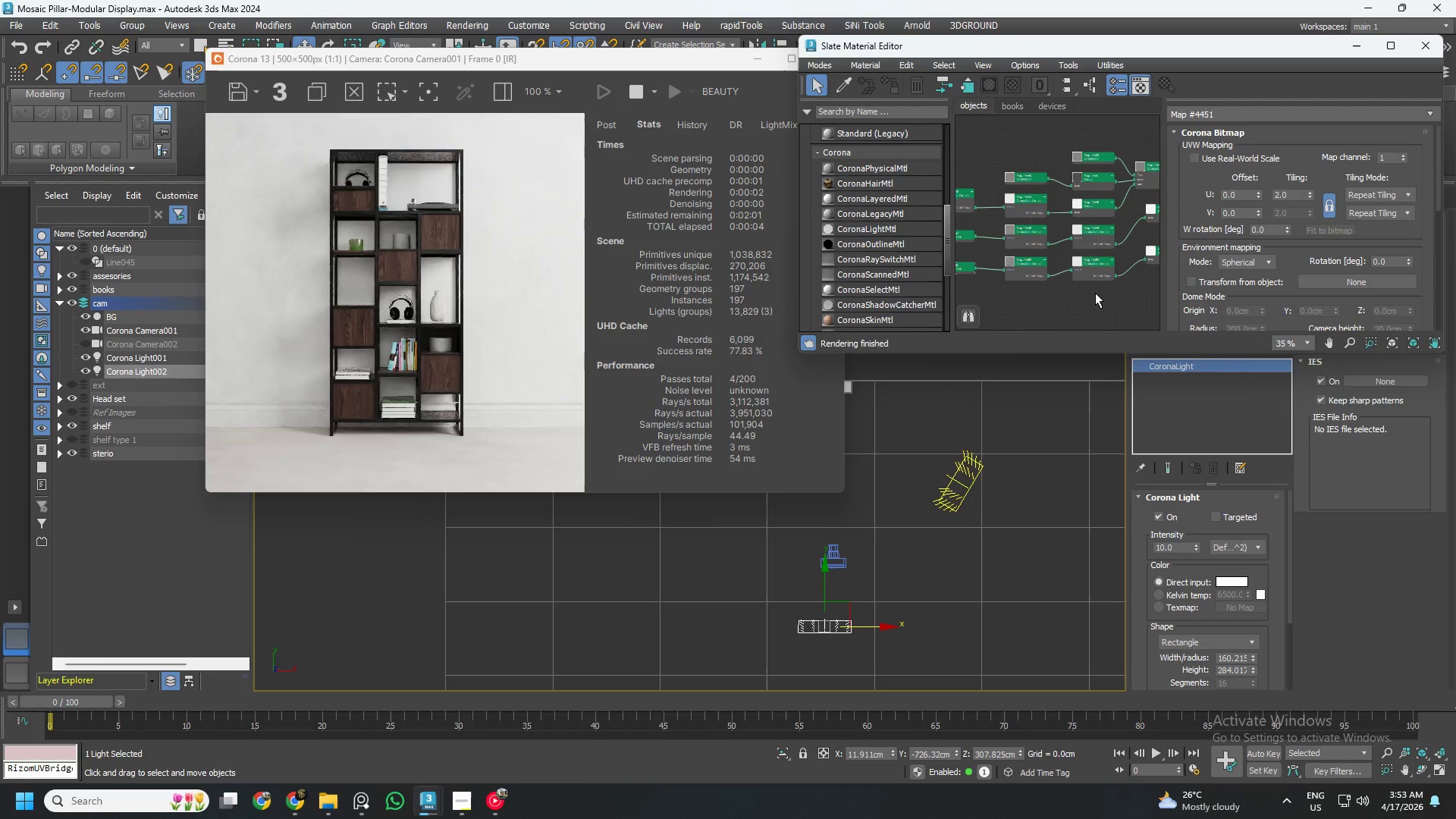 
key(Control+S)
 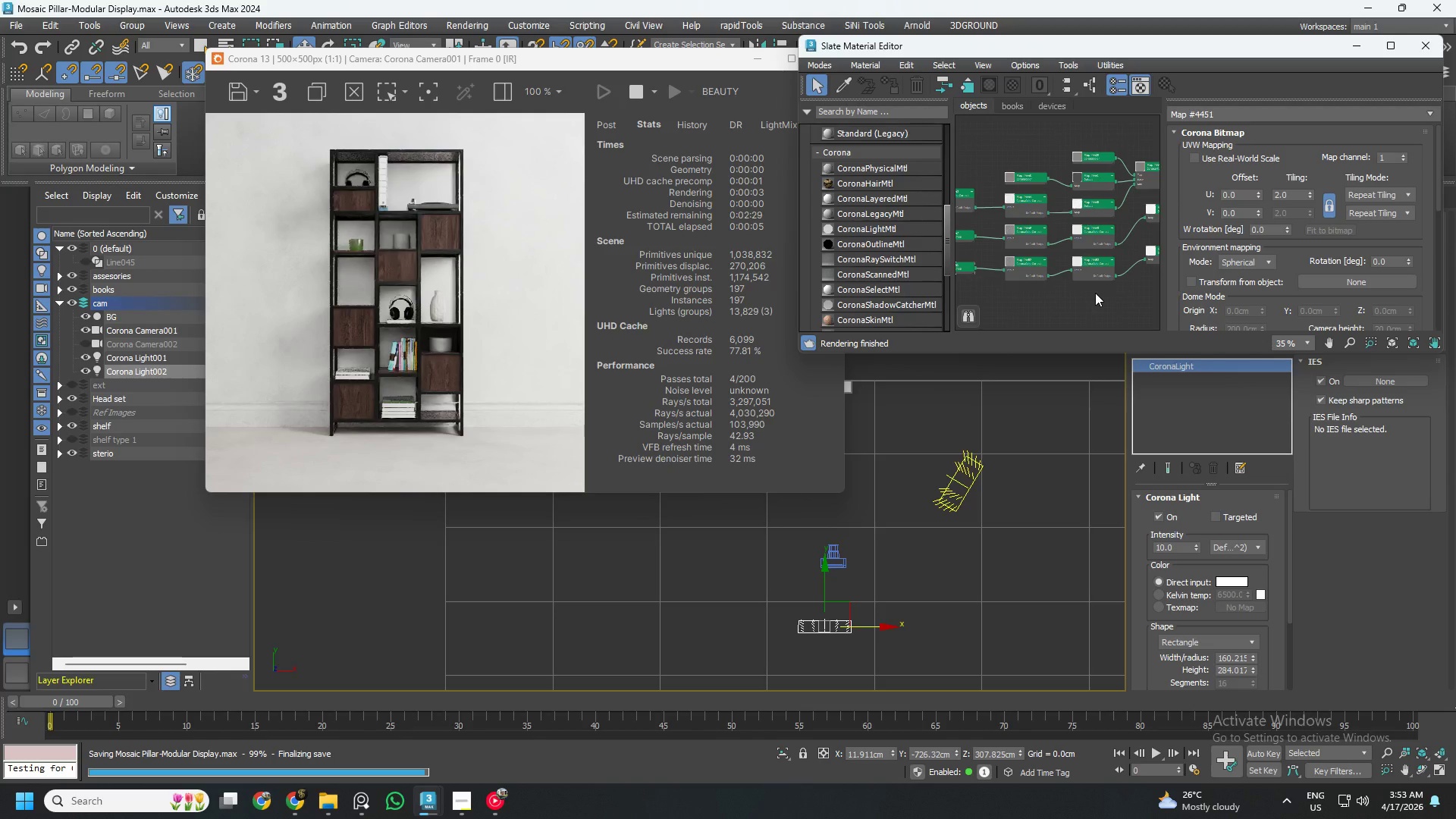 
scroll: coordinate [1081, 275], scroll_direction: down, amount: 2.0
 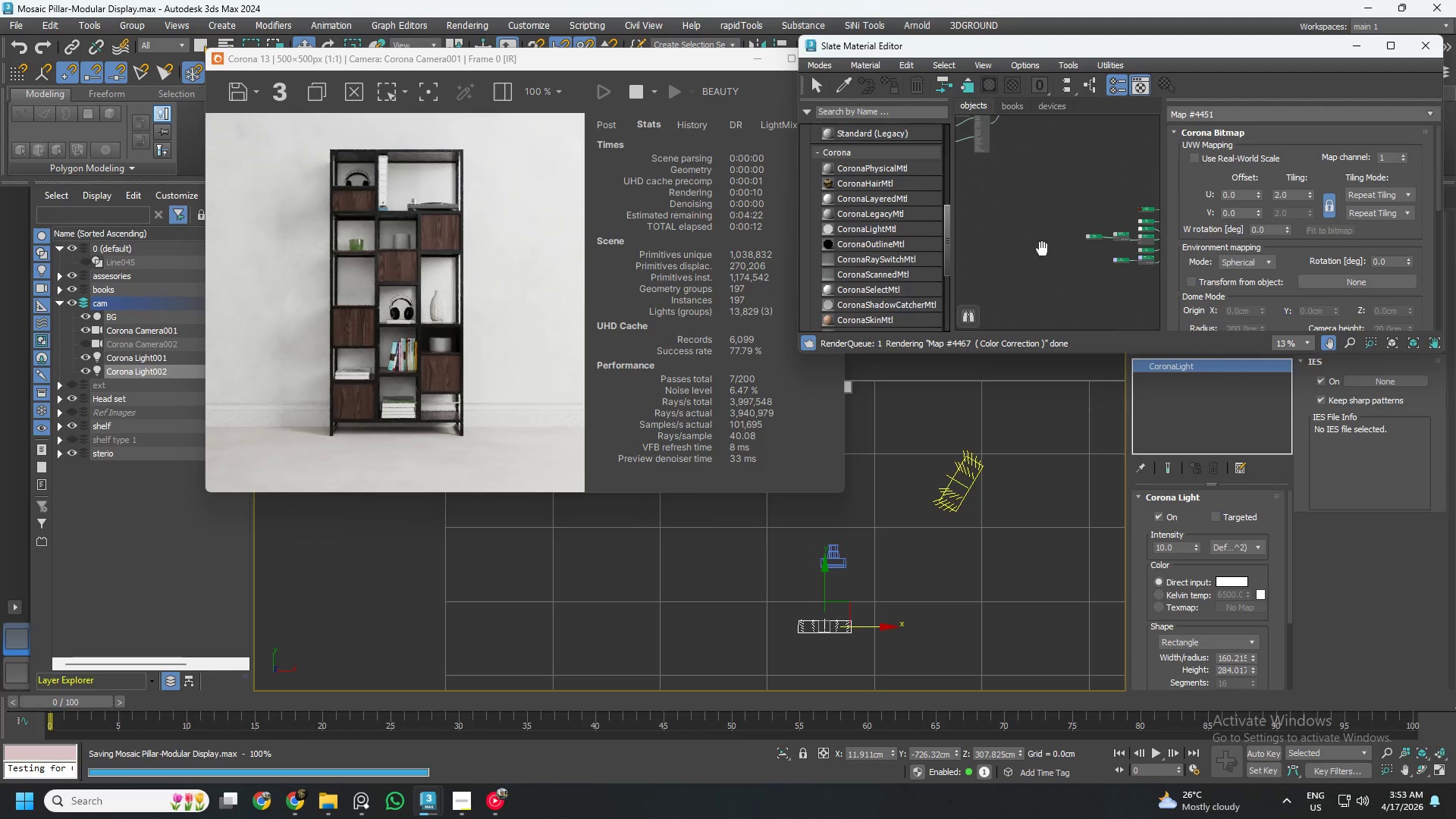 
left_click([1021, 161])
 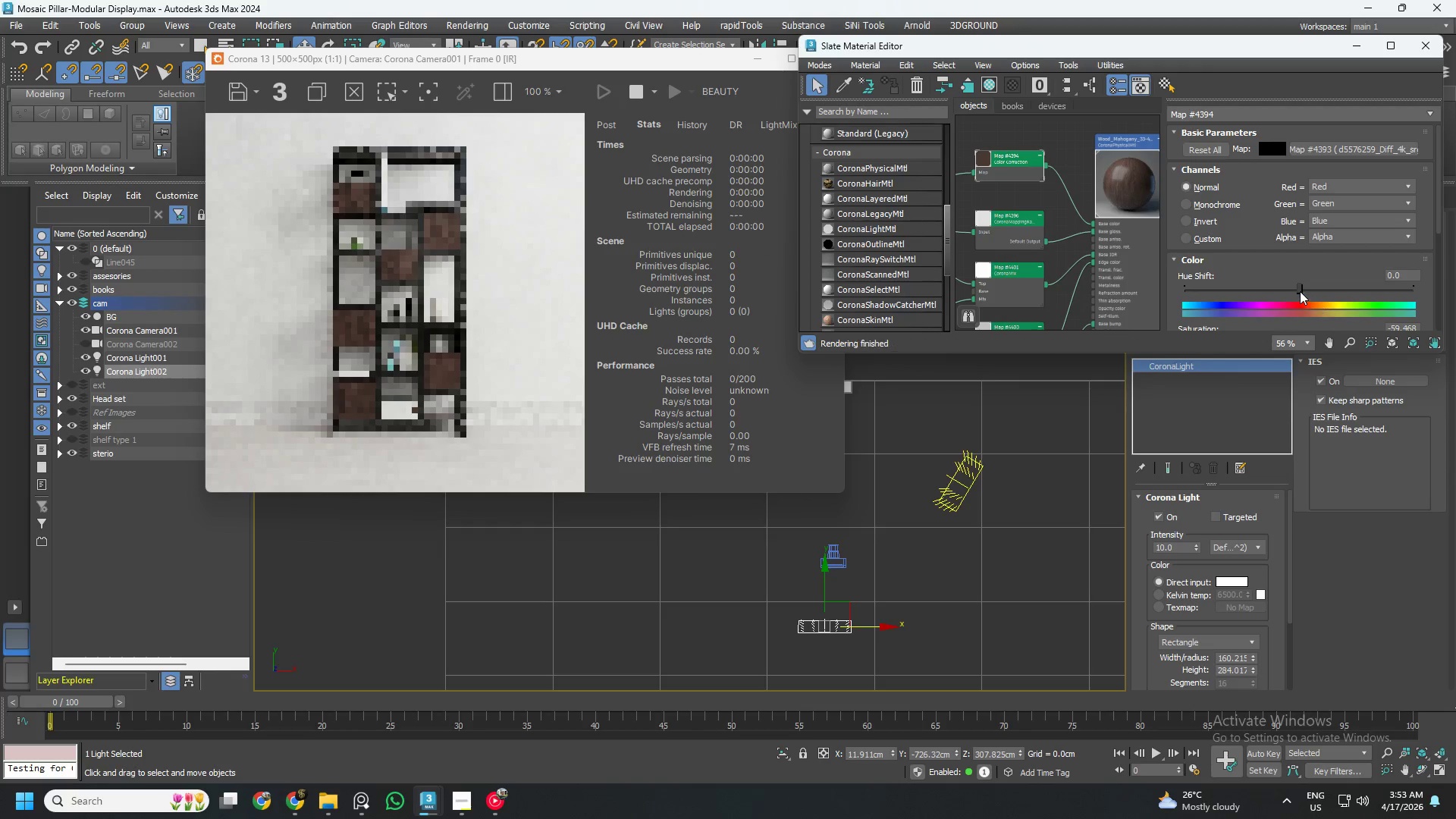 
scroll: coordinate [1072, 177], scroll_direction: up, amount: 4.0
 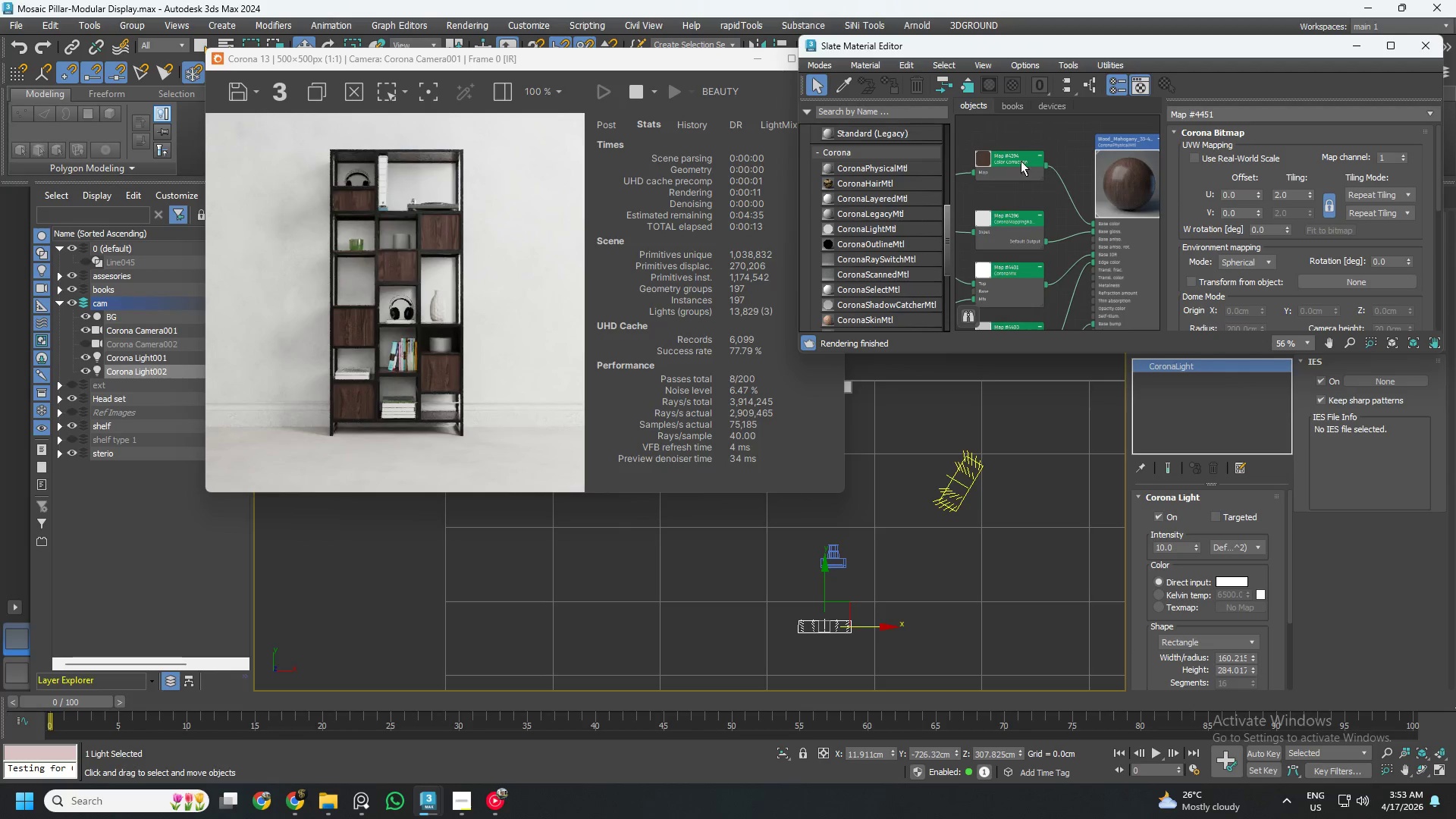 
left_click_drag(start_coordinate=[1298, 290], to_coordinate=[1316, 290])
 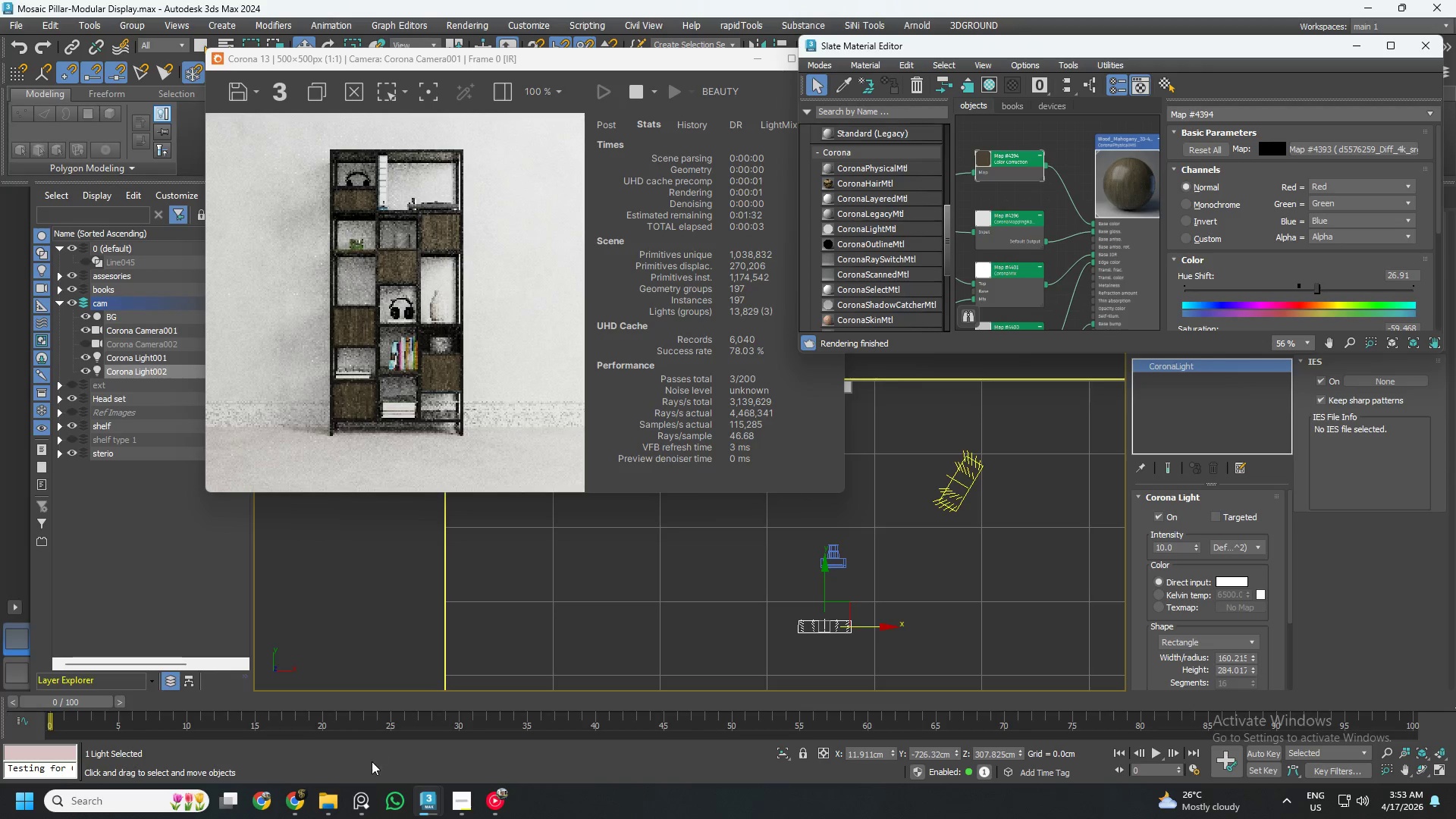 
left_click([360, 805])
 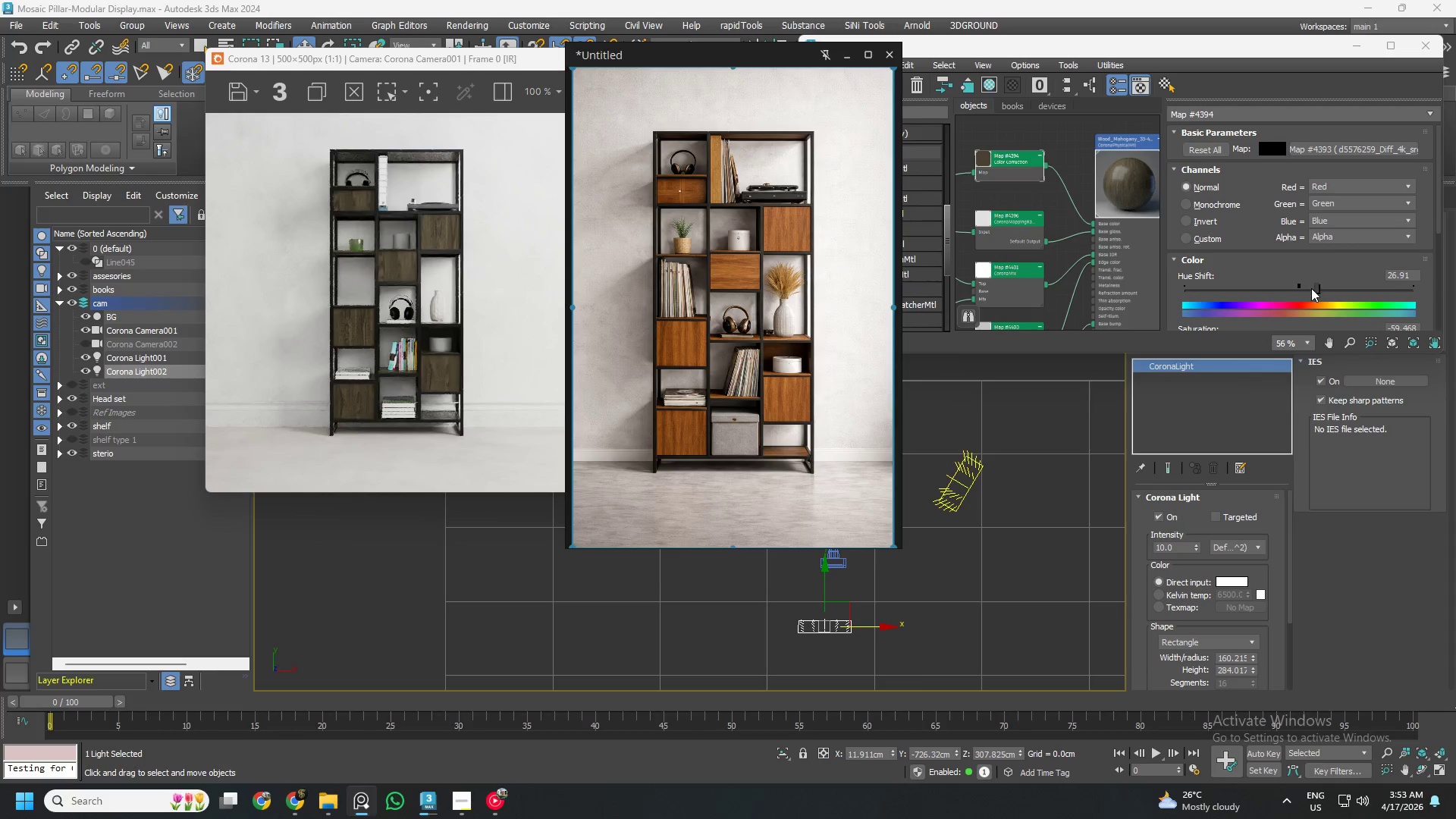 
left_click_drag(start_coordinate=[1316, 290], to_coordinate=[1304, 296])
 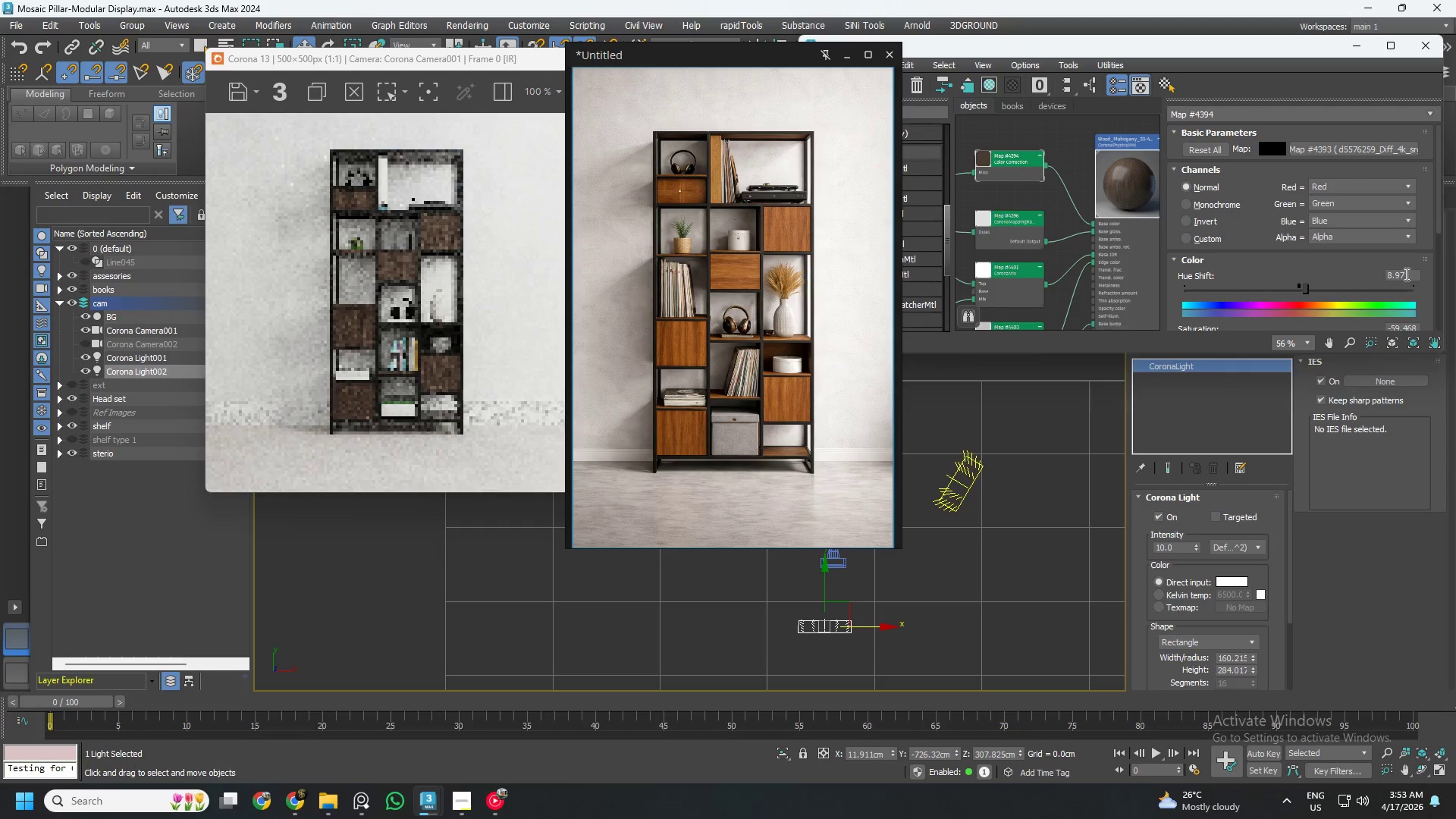 
double_click([1405, 274])
 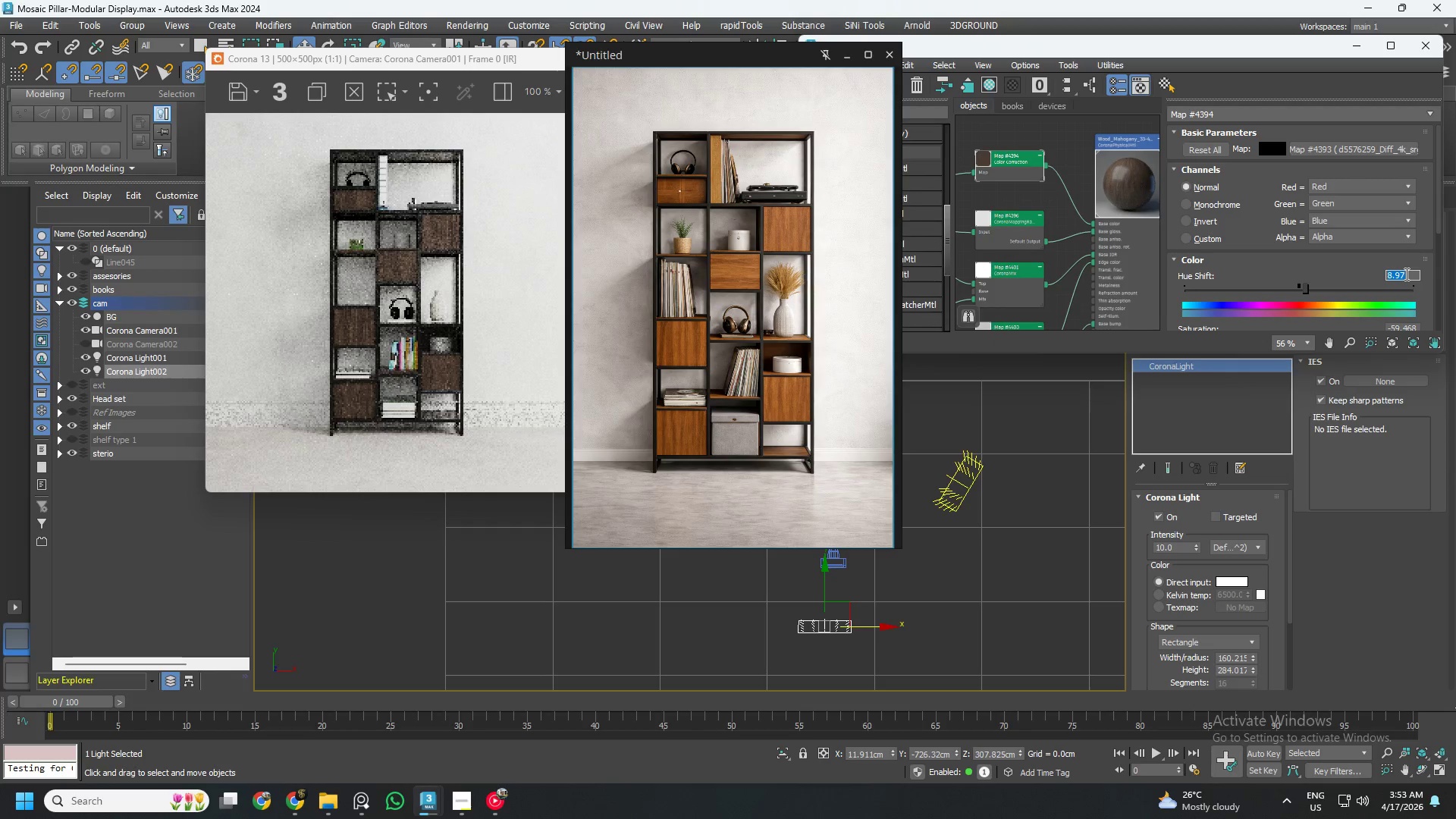 
key(Numpad9)
 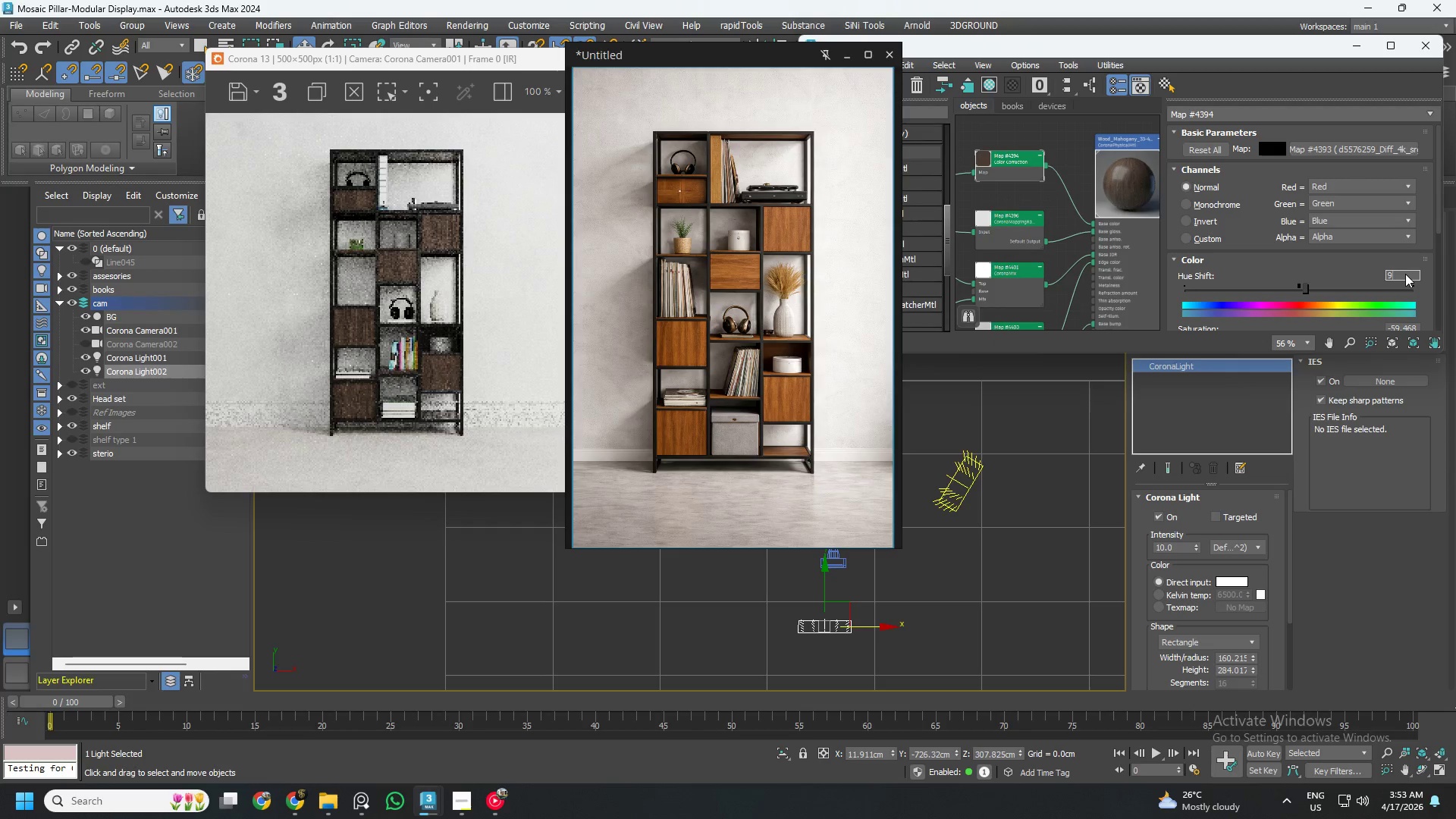 
hold_key(key=NumpadEnter, duration=0.39)
 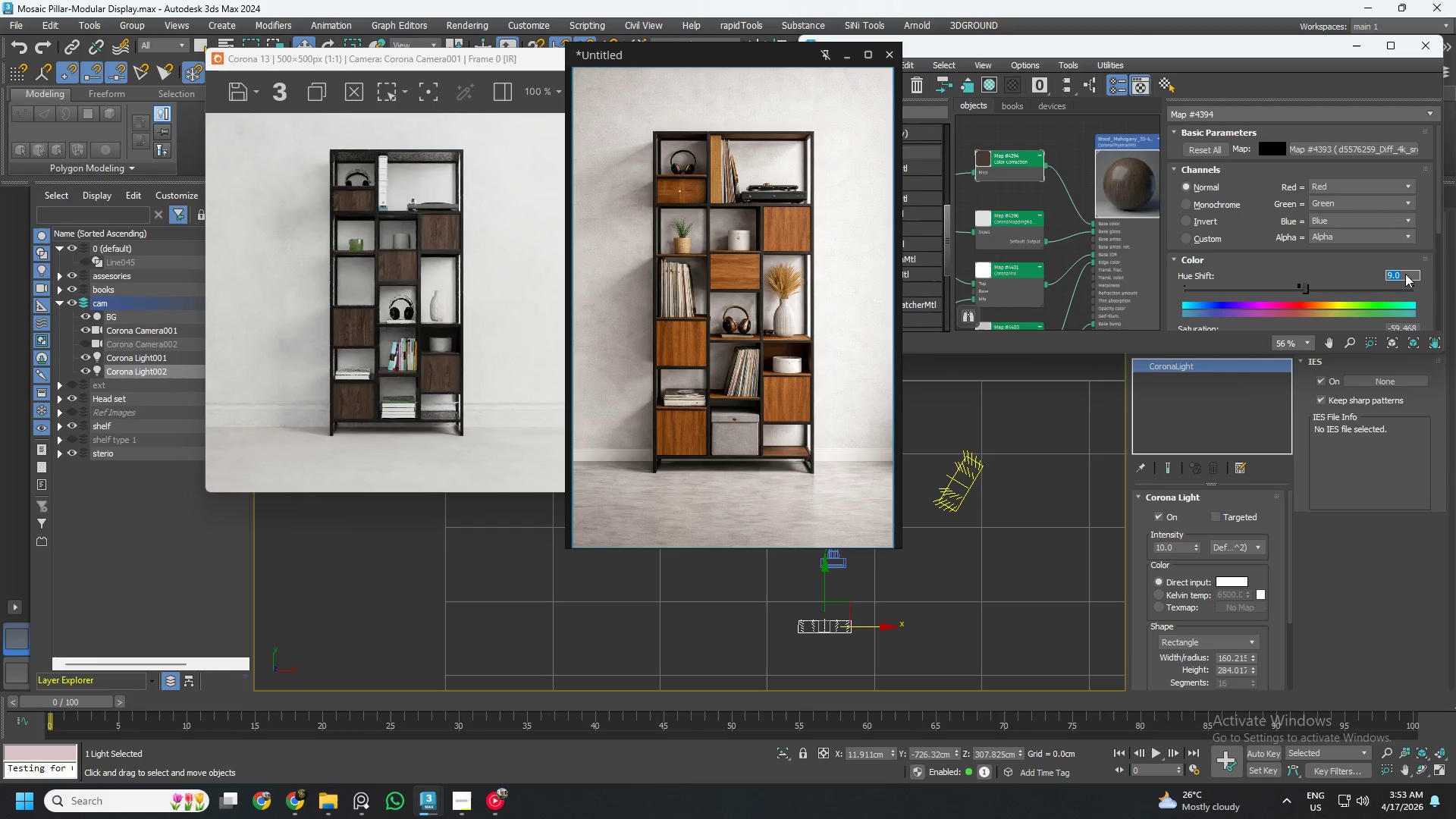 
wait(9.86)
 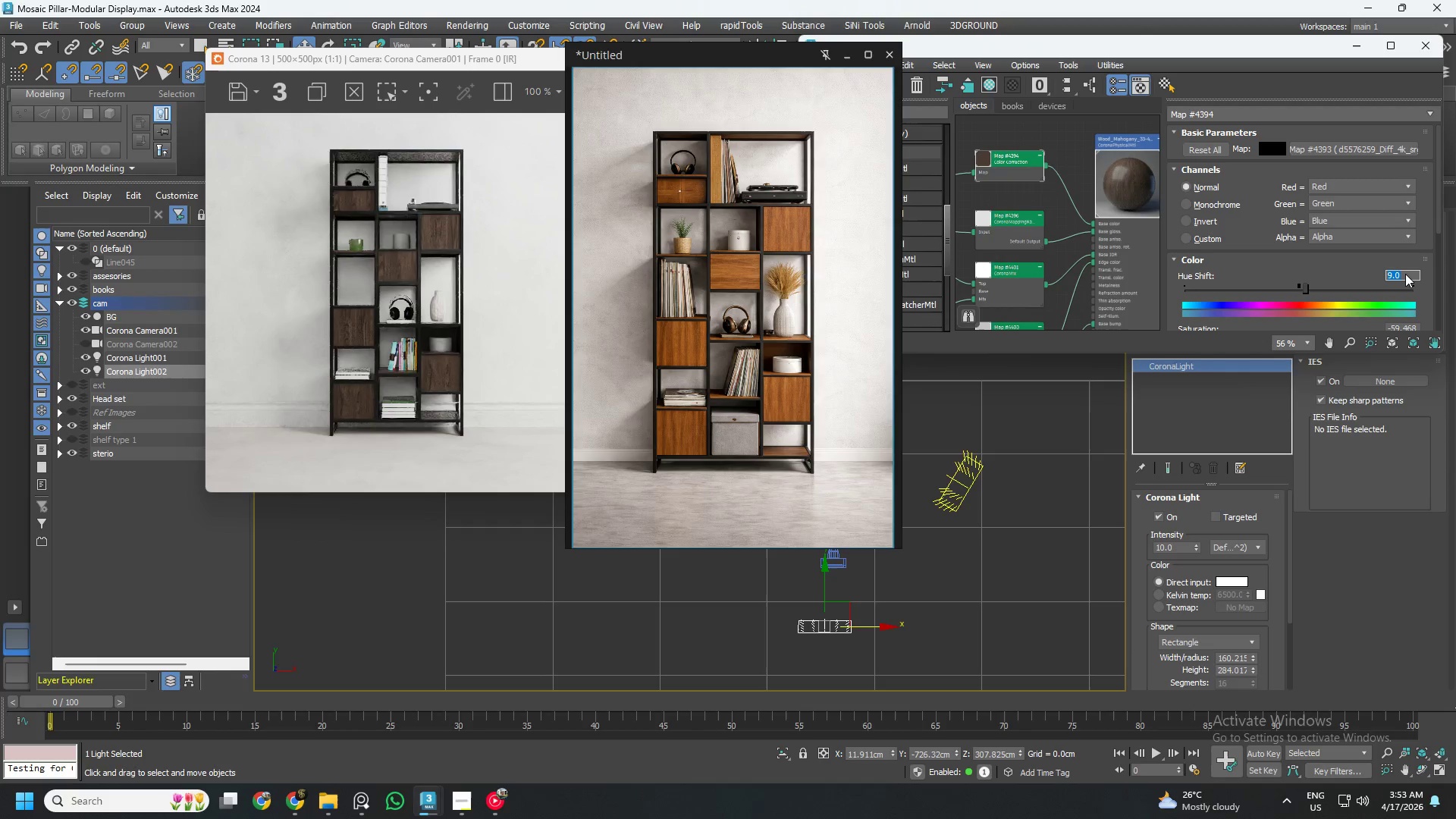 
left_click_drag(start_coordinate=[1436, 180], to_coordinate=[1429, 237])
 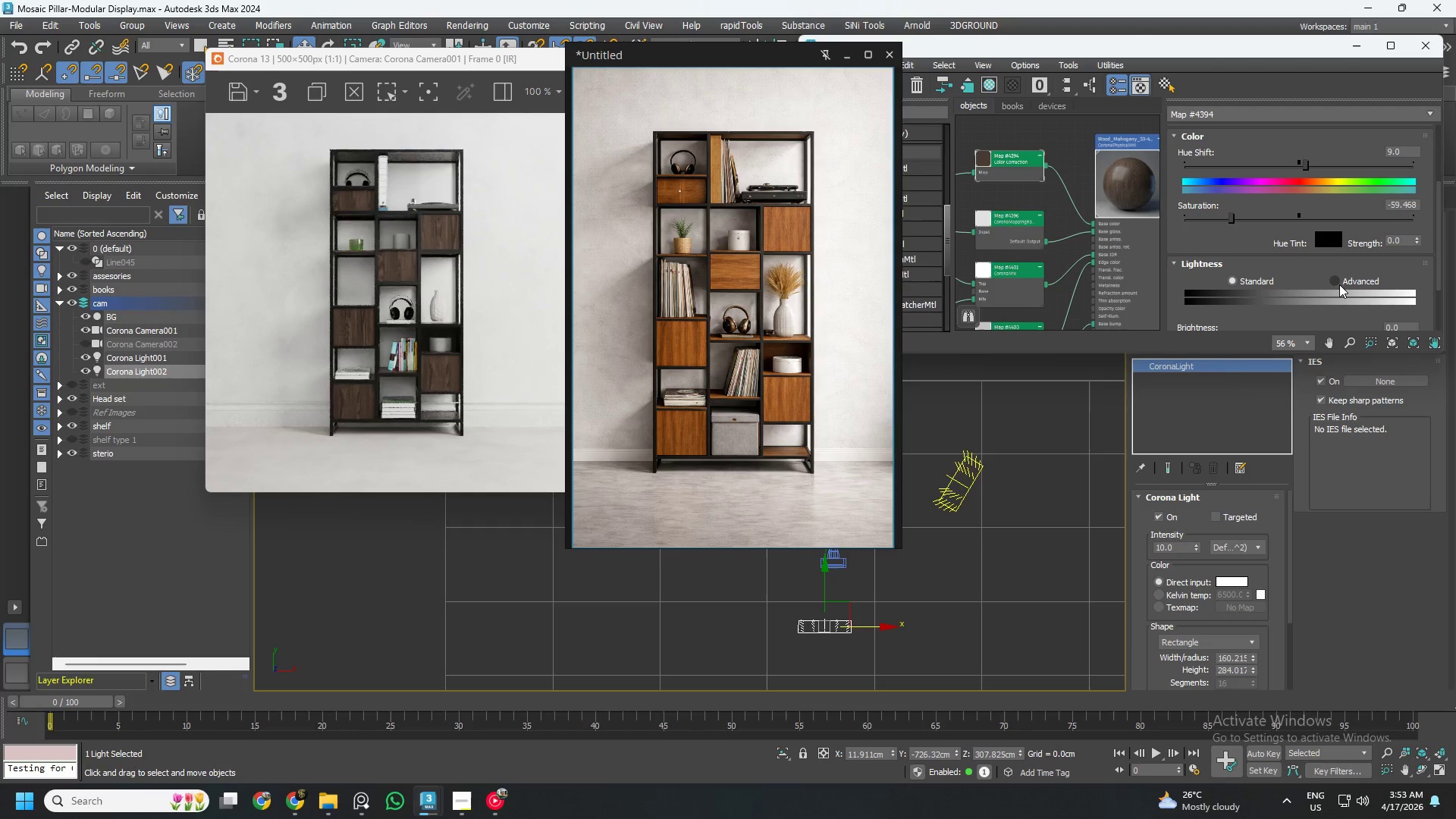 
left_click([1339, 284])
 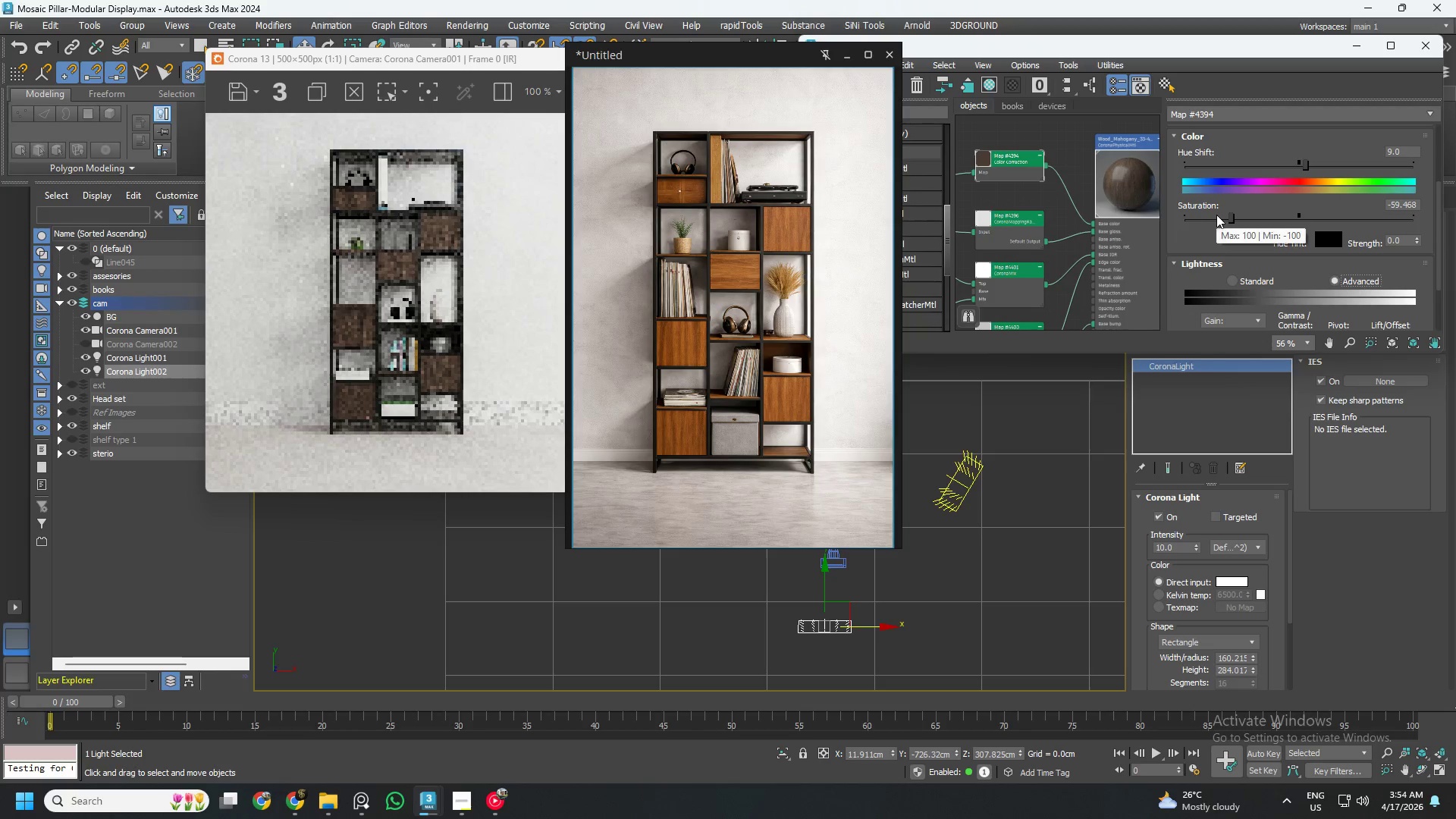 
left_click_drag(start_coordinate=[1229, 217], to_coordinate=[1297, 220])
 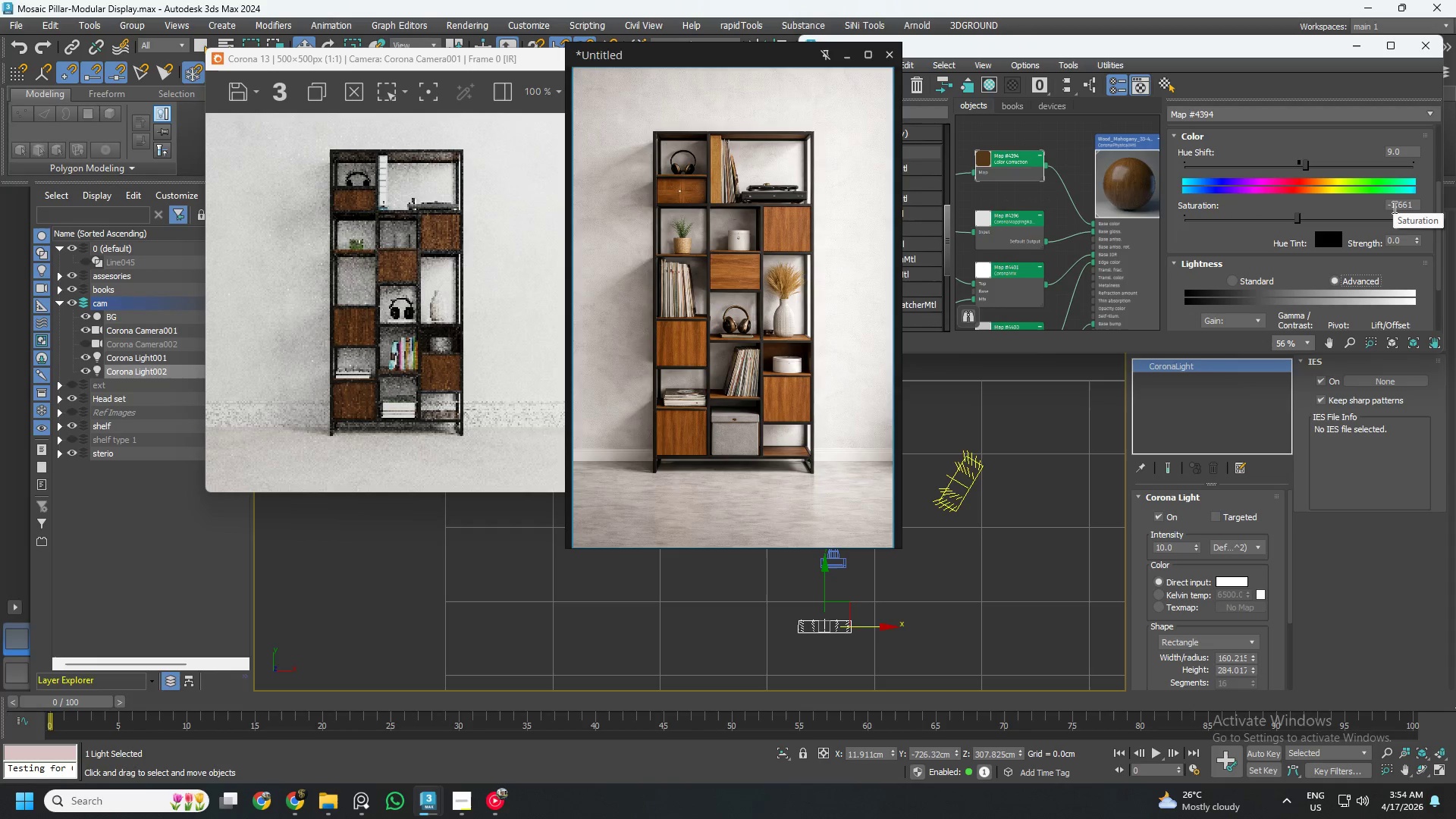 
double_click([1393, 207])
 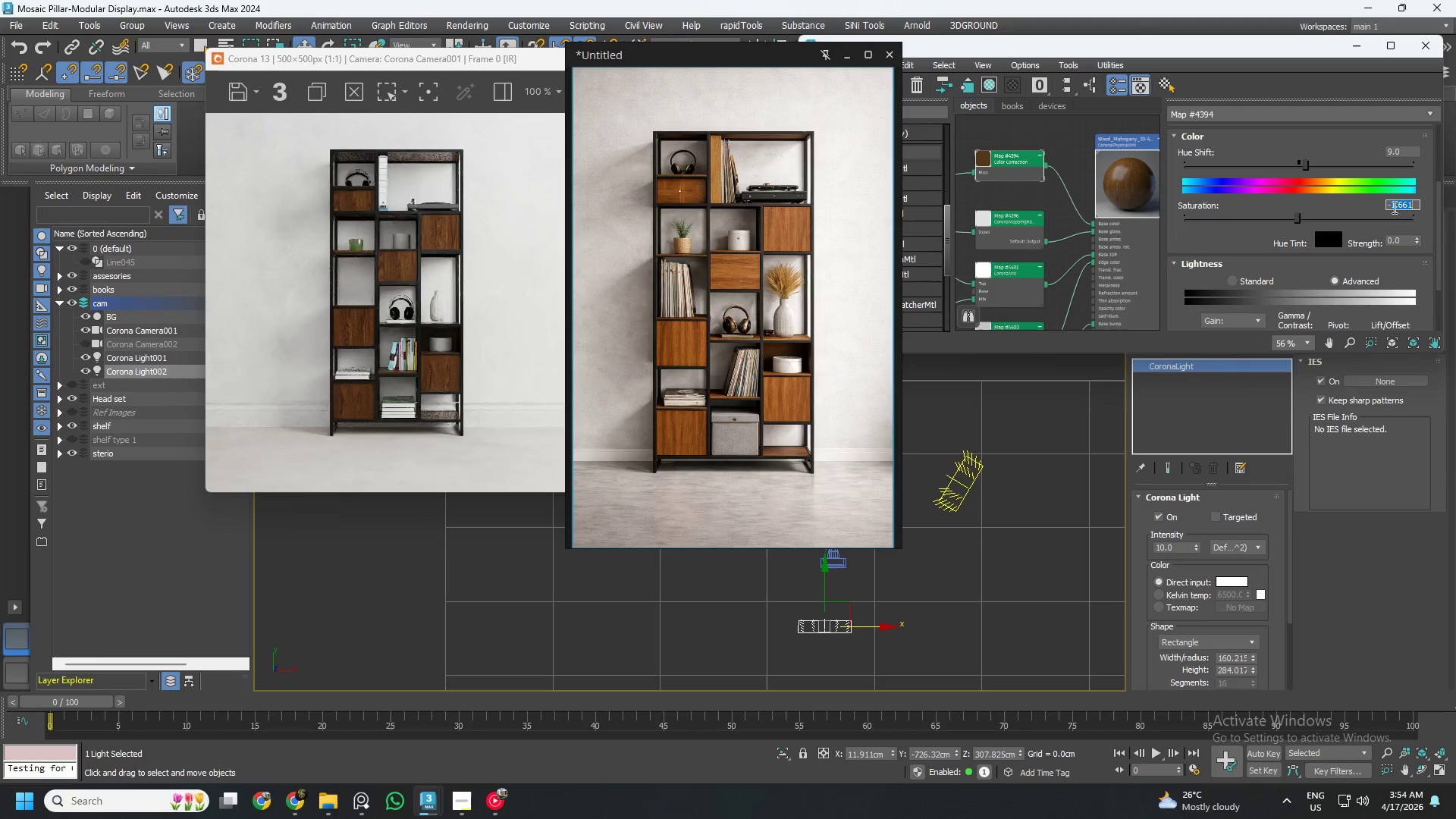 
key(Numpad0)
 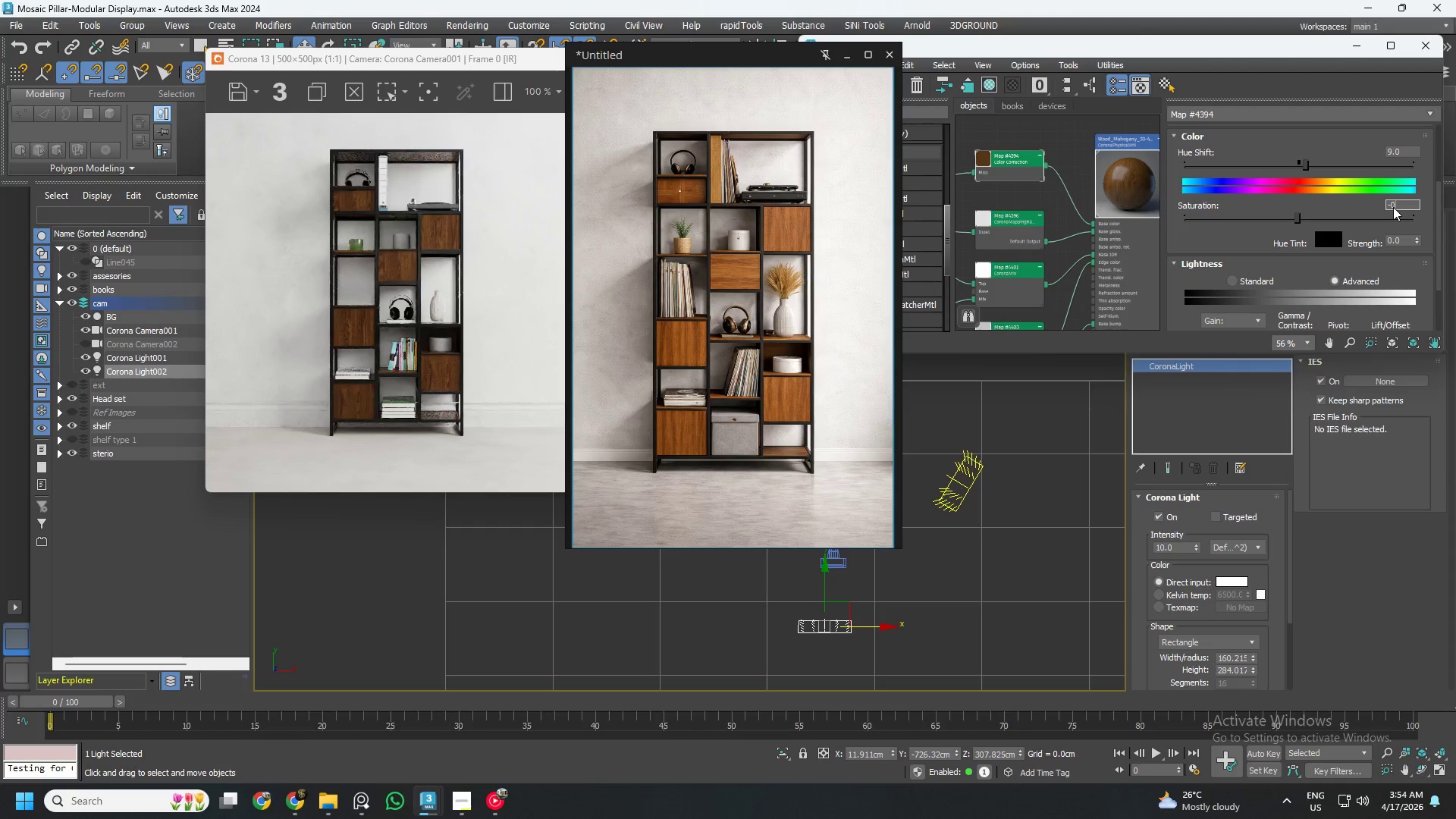 
key(NumpadEnter)
 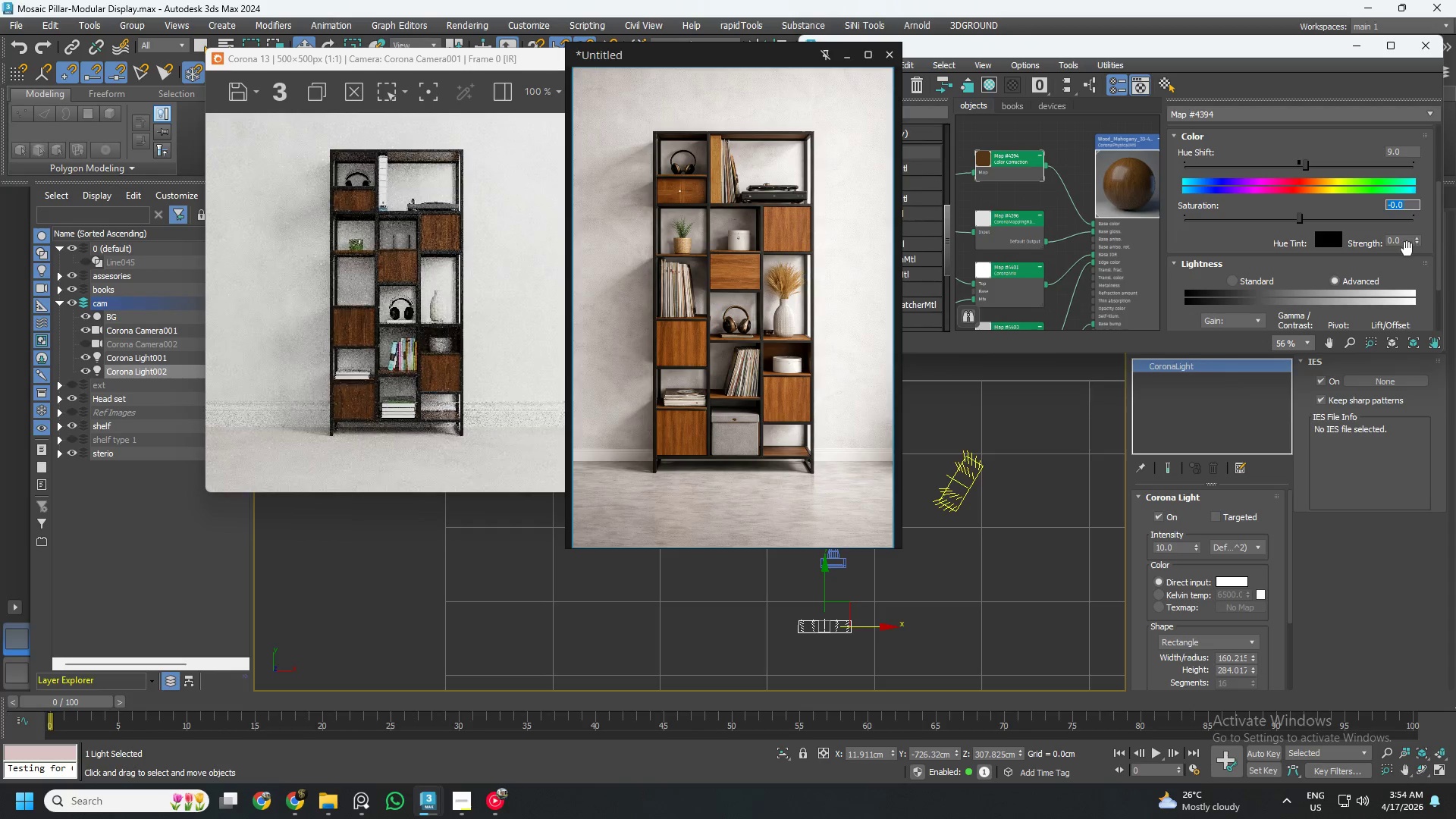 
wait(5.34)
 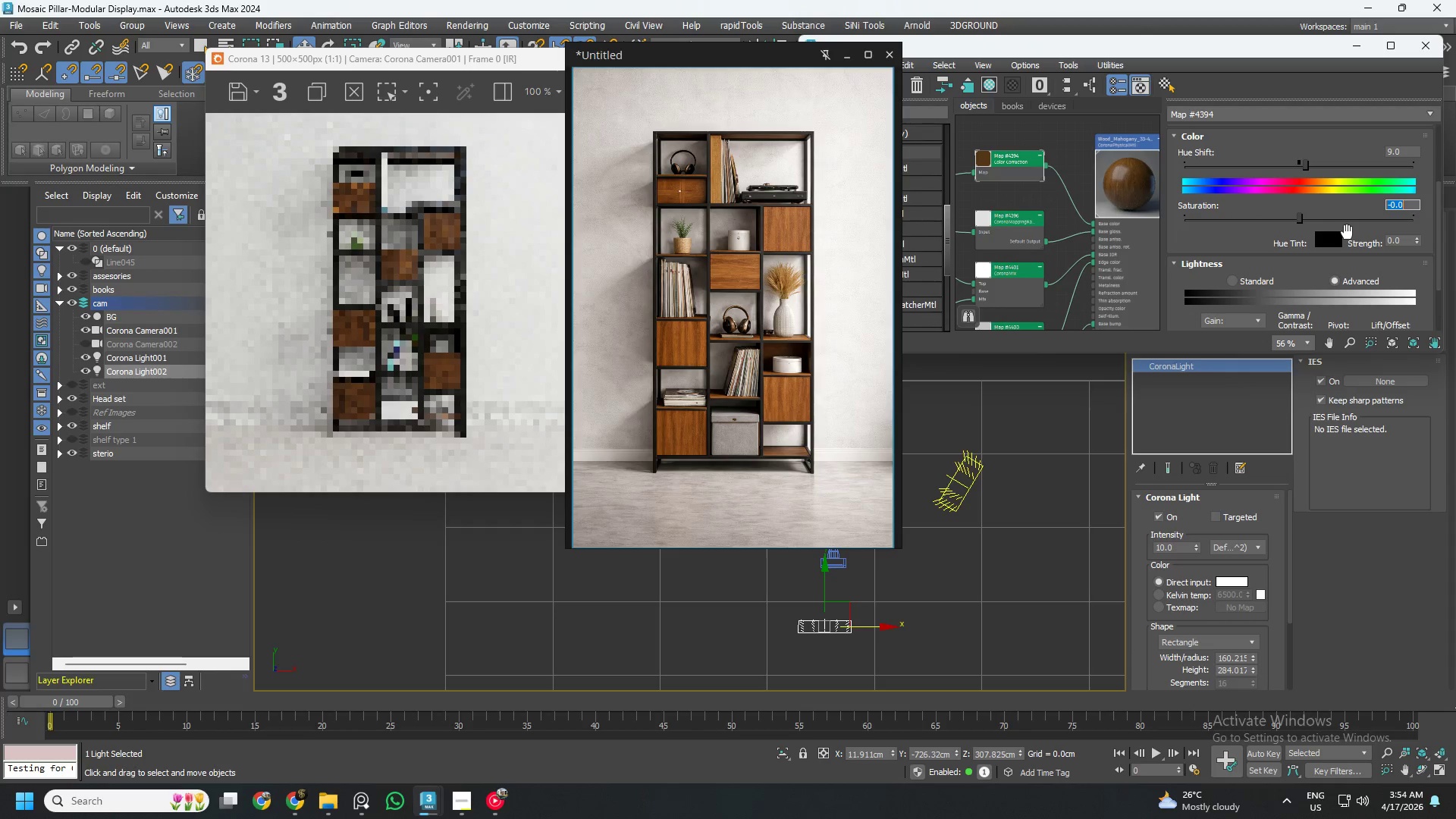 
left_click_drag(start_coordinate=[1440, 228], to_coordinate=[1439, 263])
 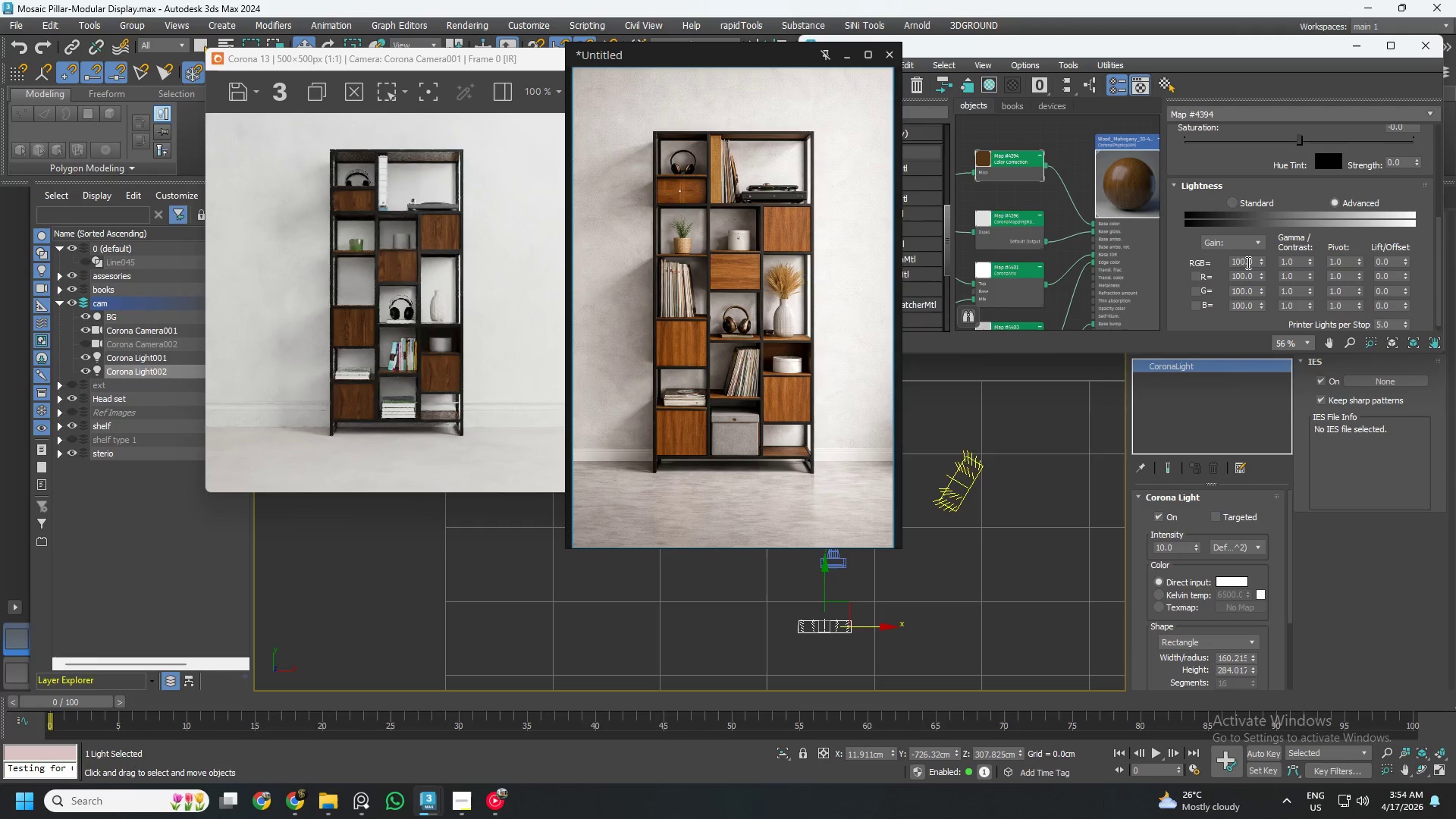 
double_click([1247, 262])
 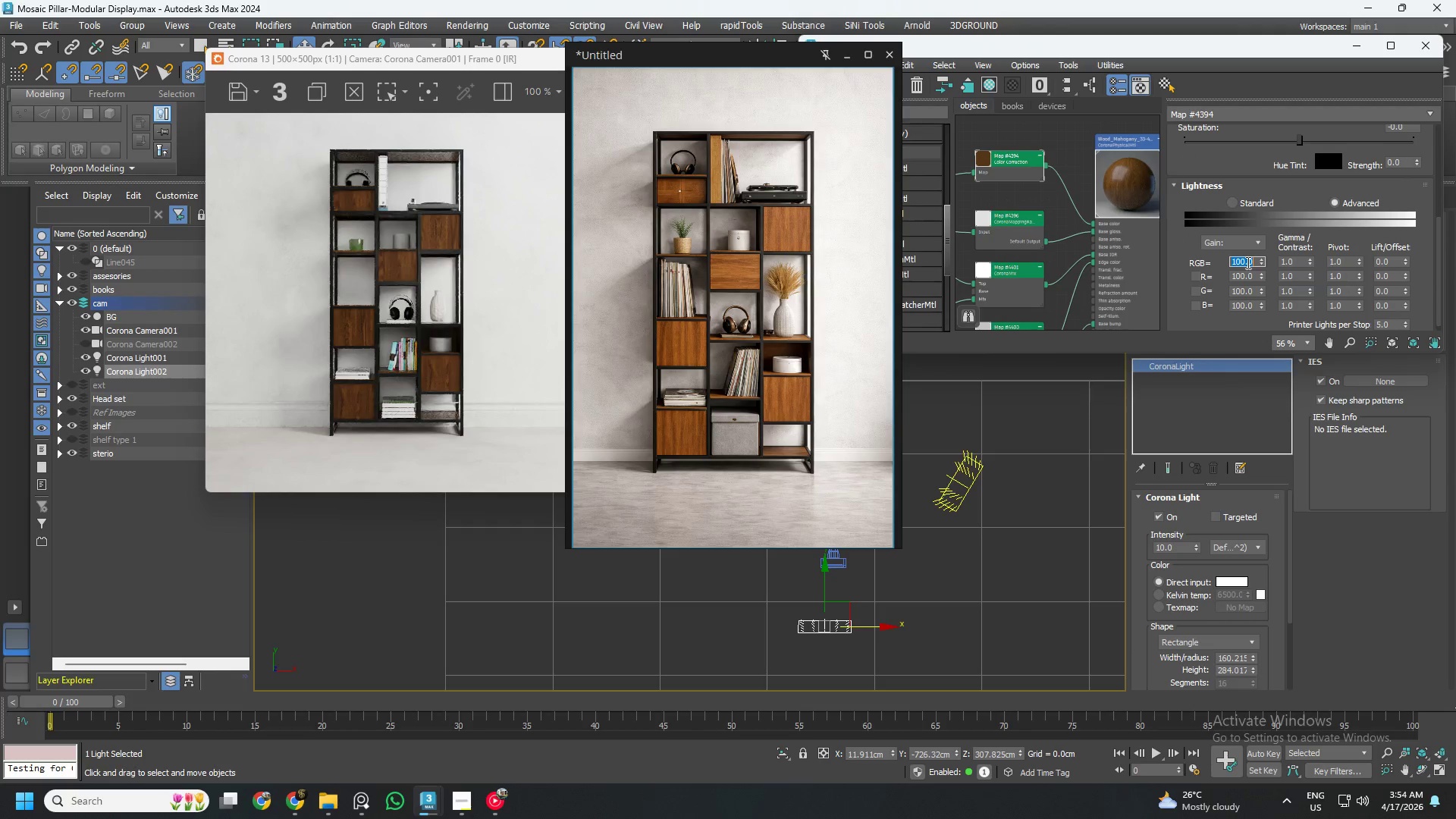 
key(Numpad2)
 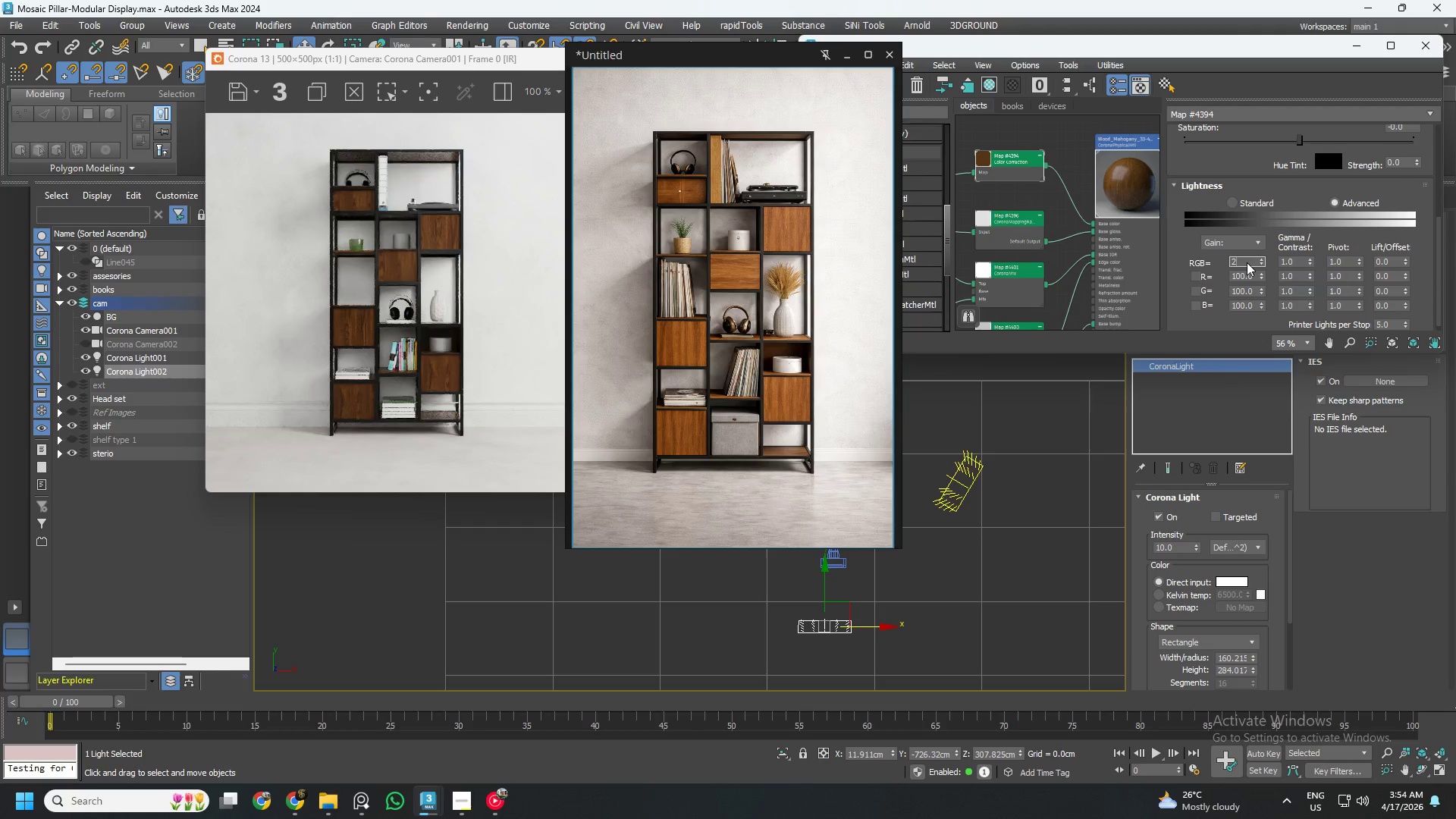 
key(Numpad0)
 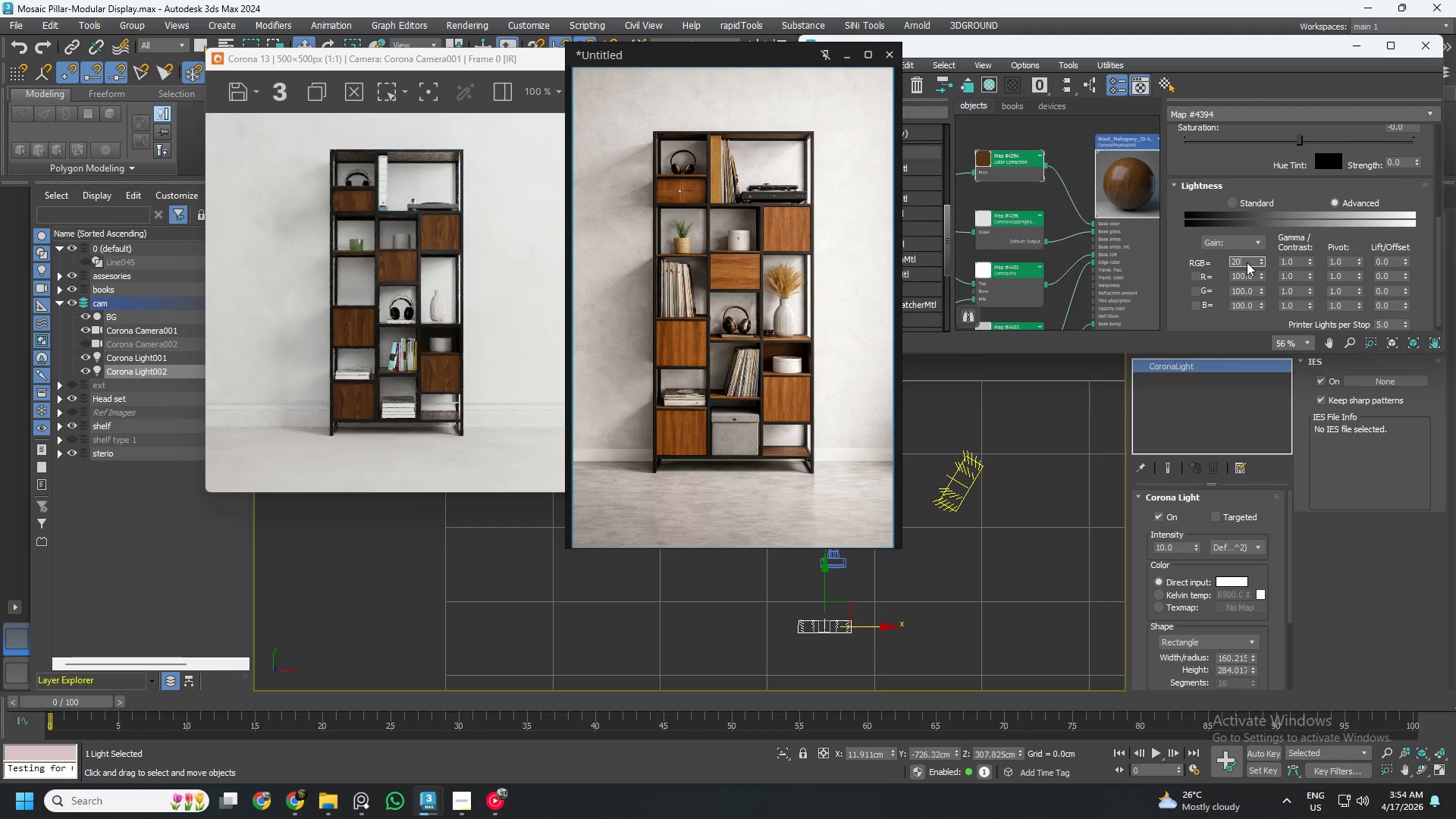 
key(Numpad0)
 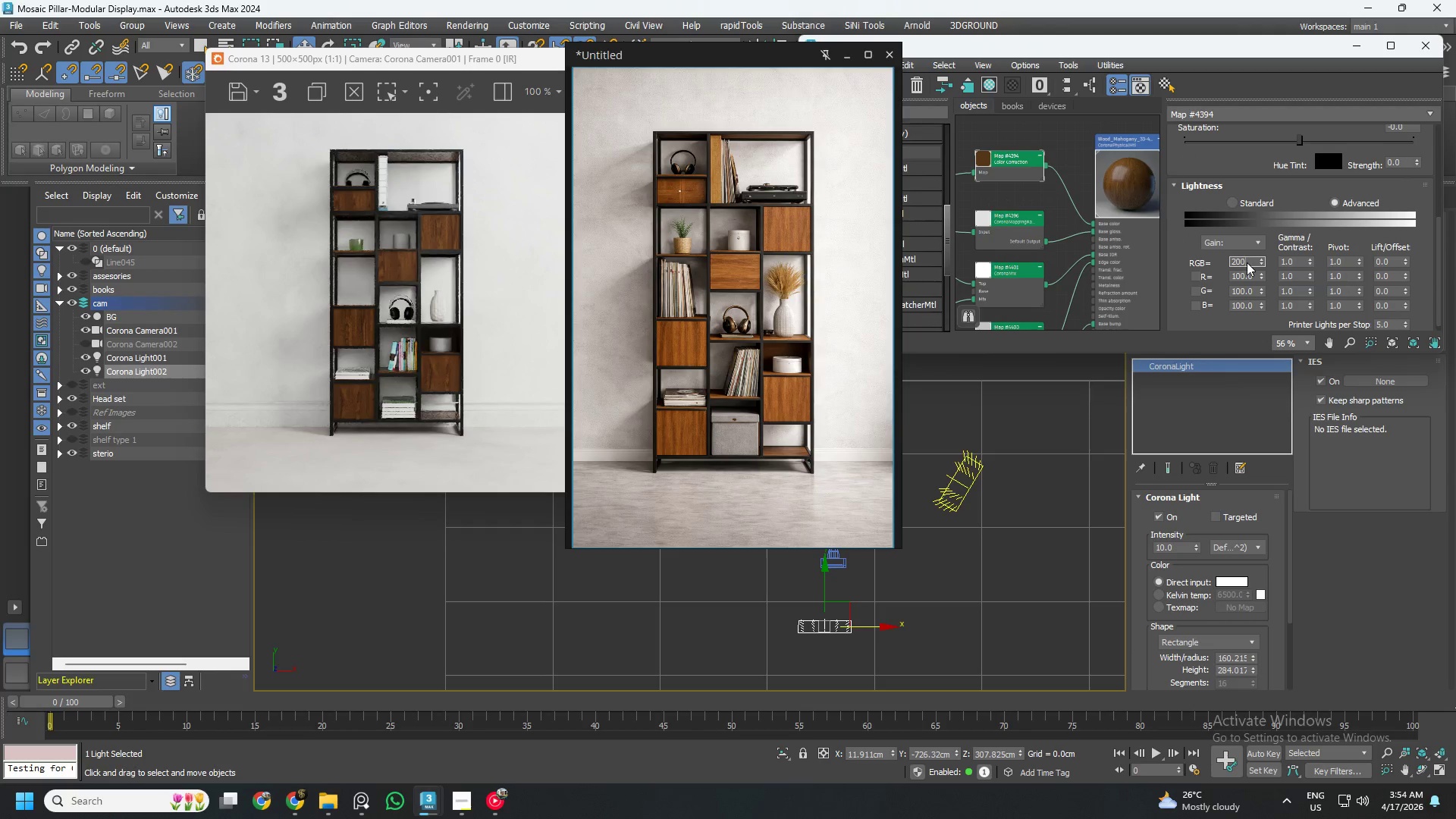 
key(NumpadEnter)
 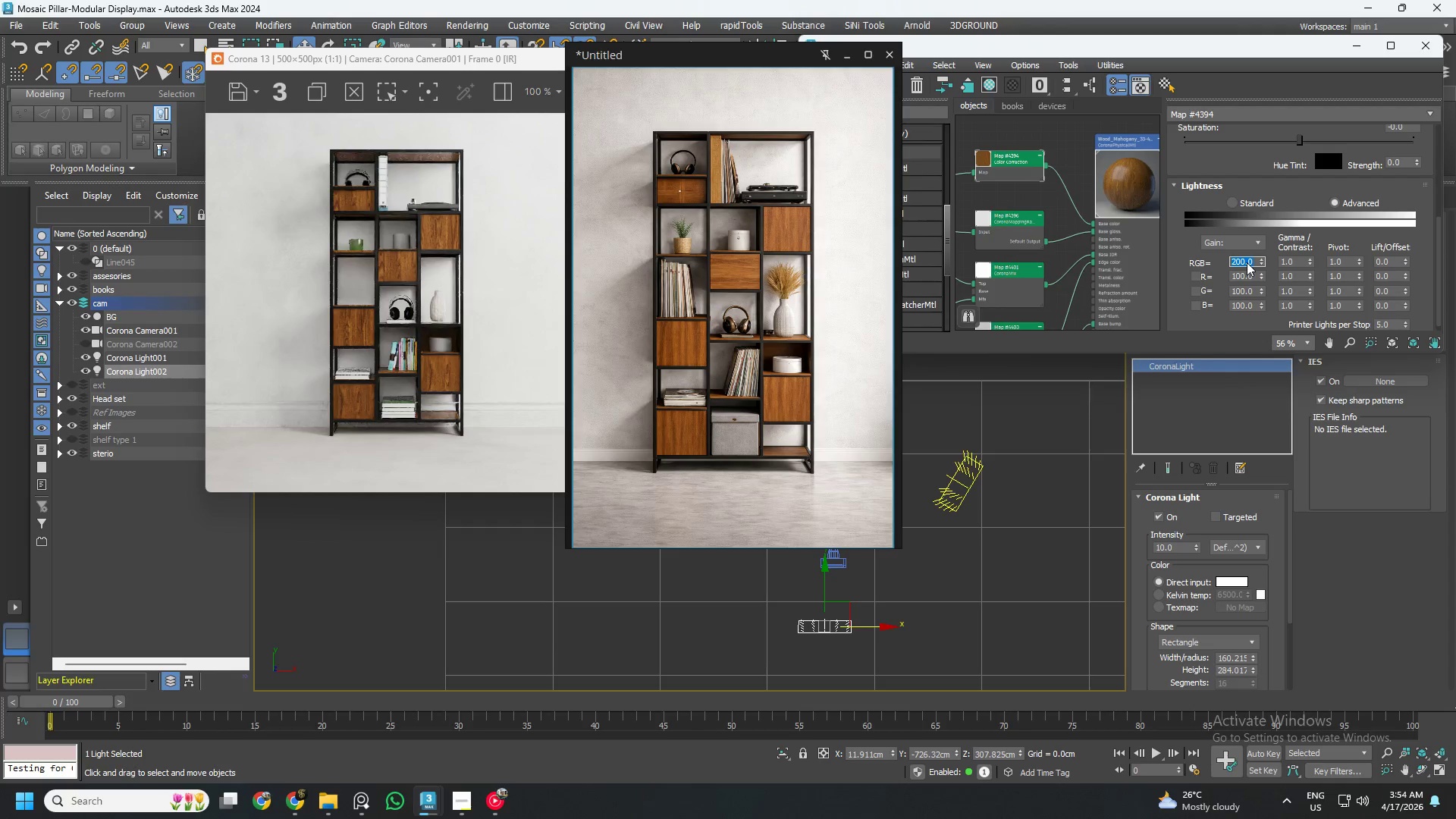 
wait(6.81)
 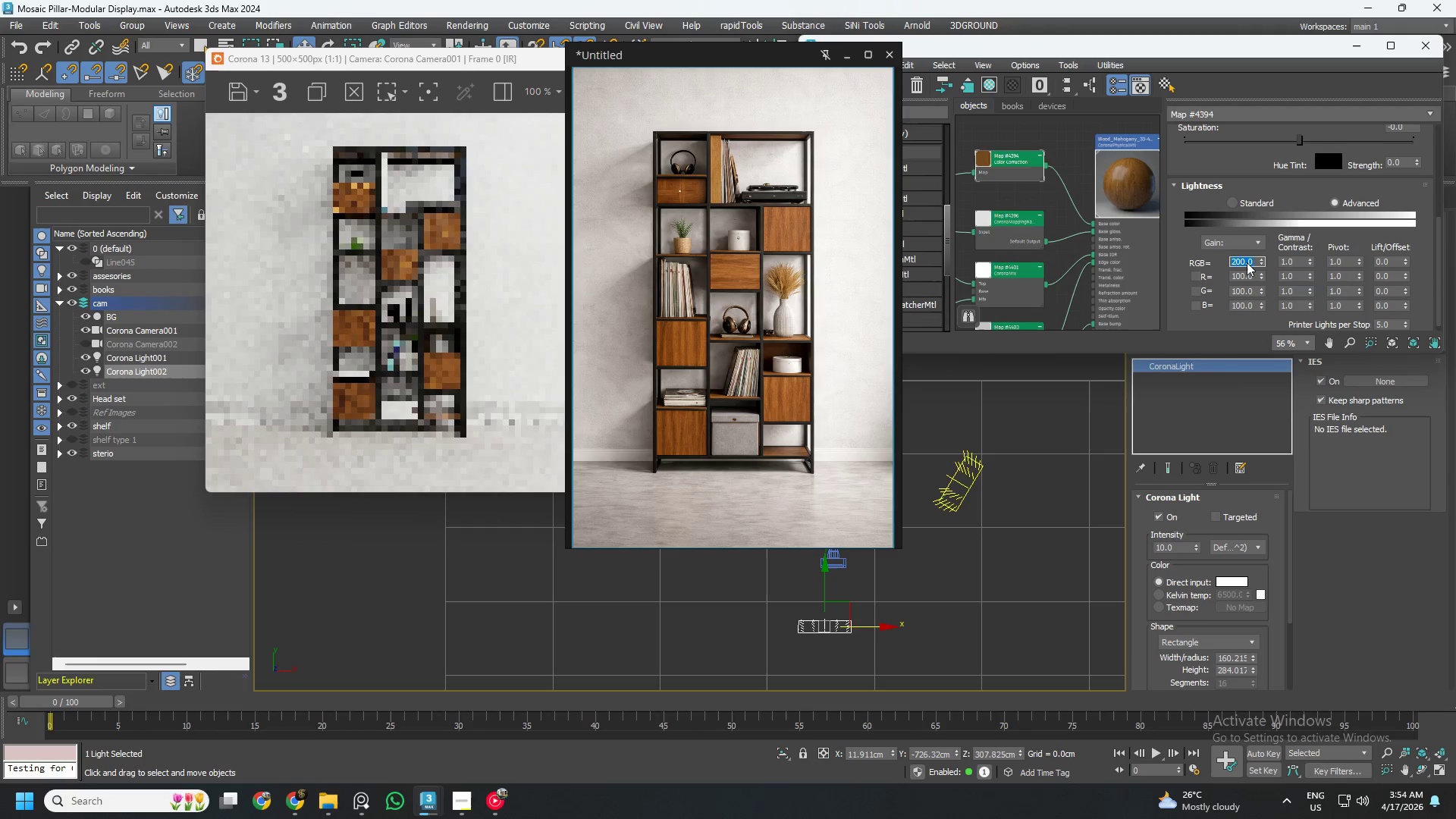 
key(Numpad3)
 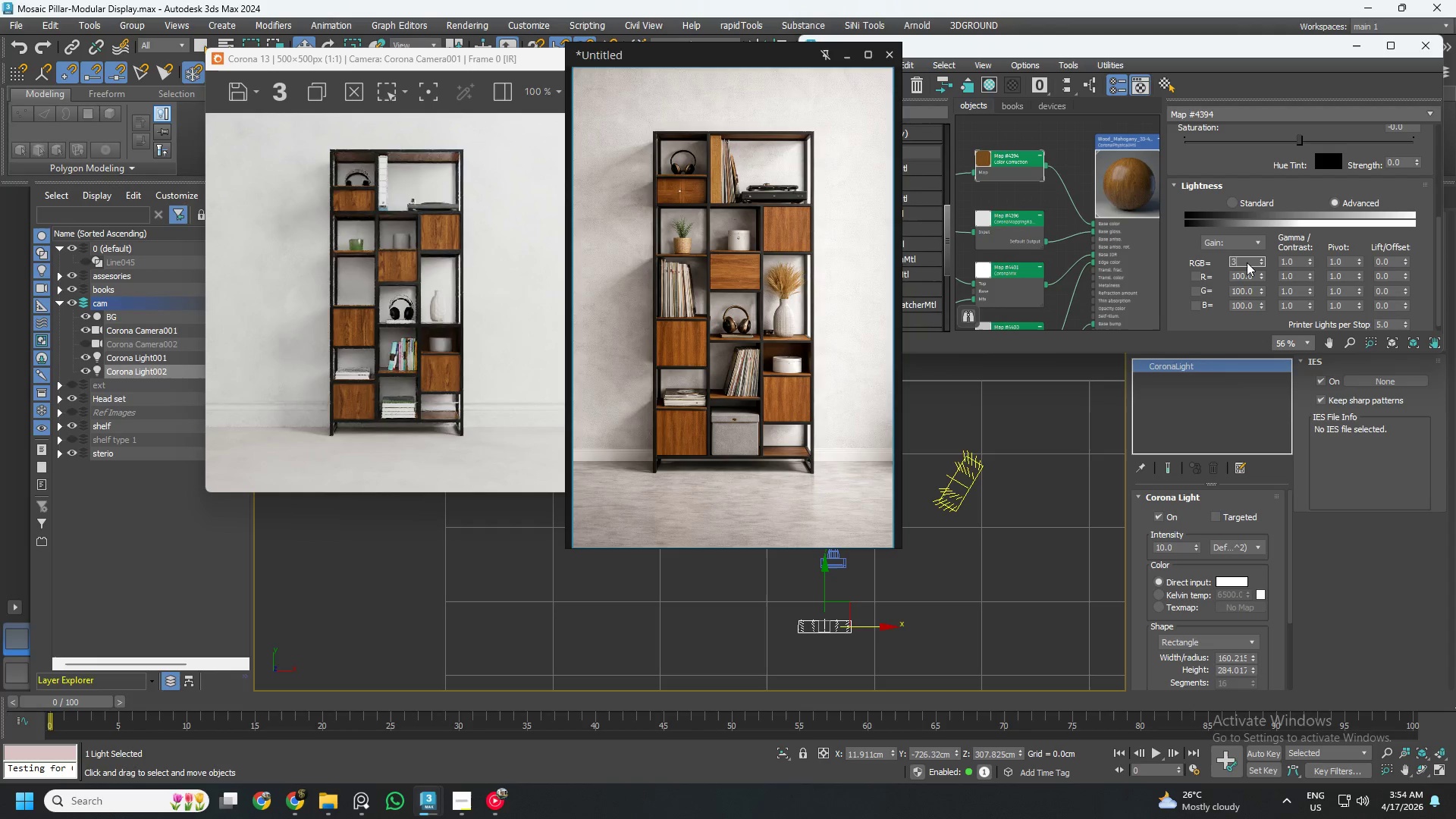 
key(Numpad0)
 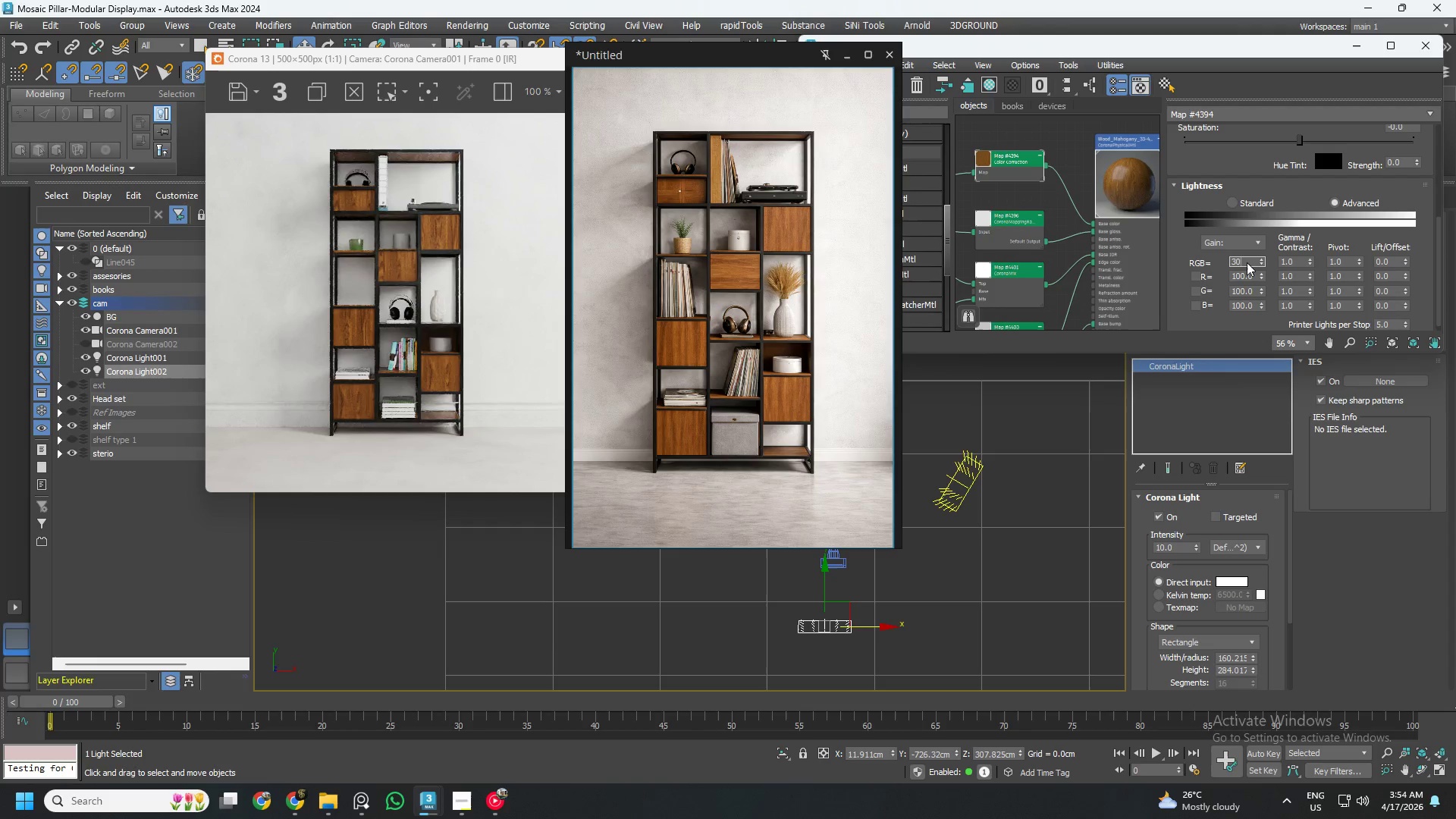 
key(Numpad0)
 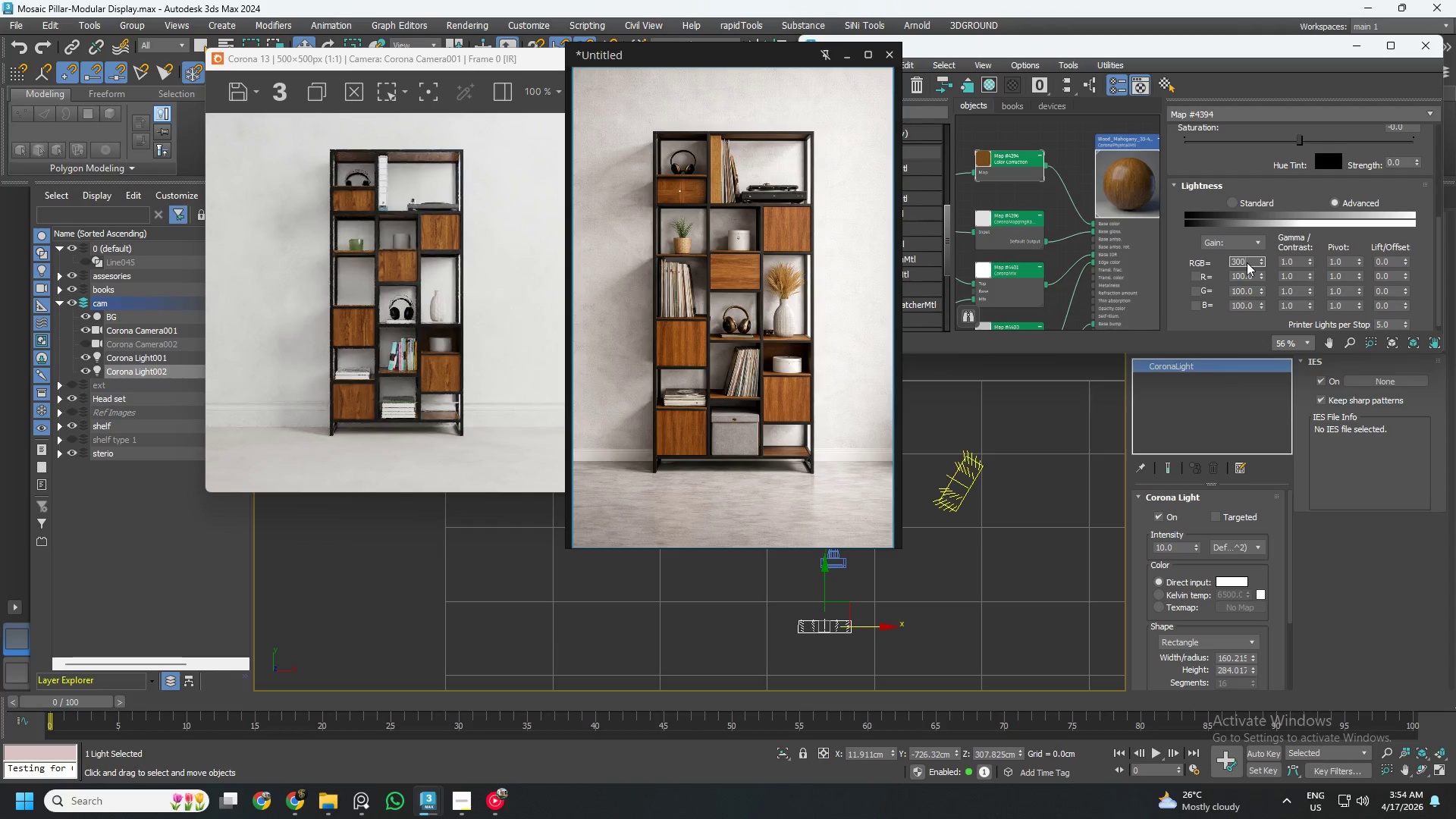 
key(NumpadEnter)
 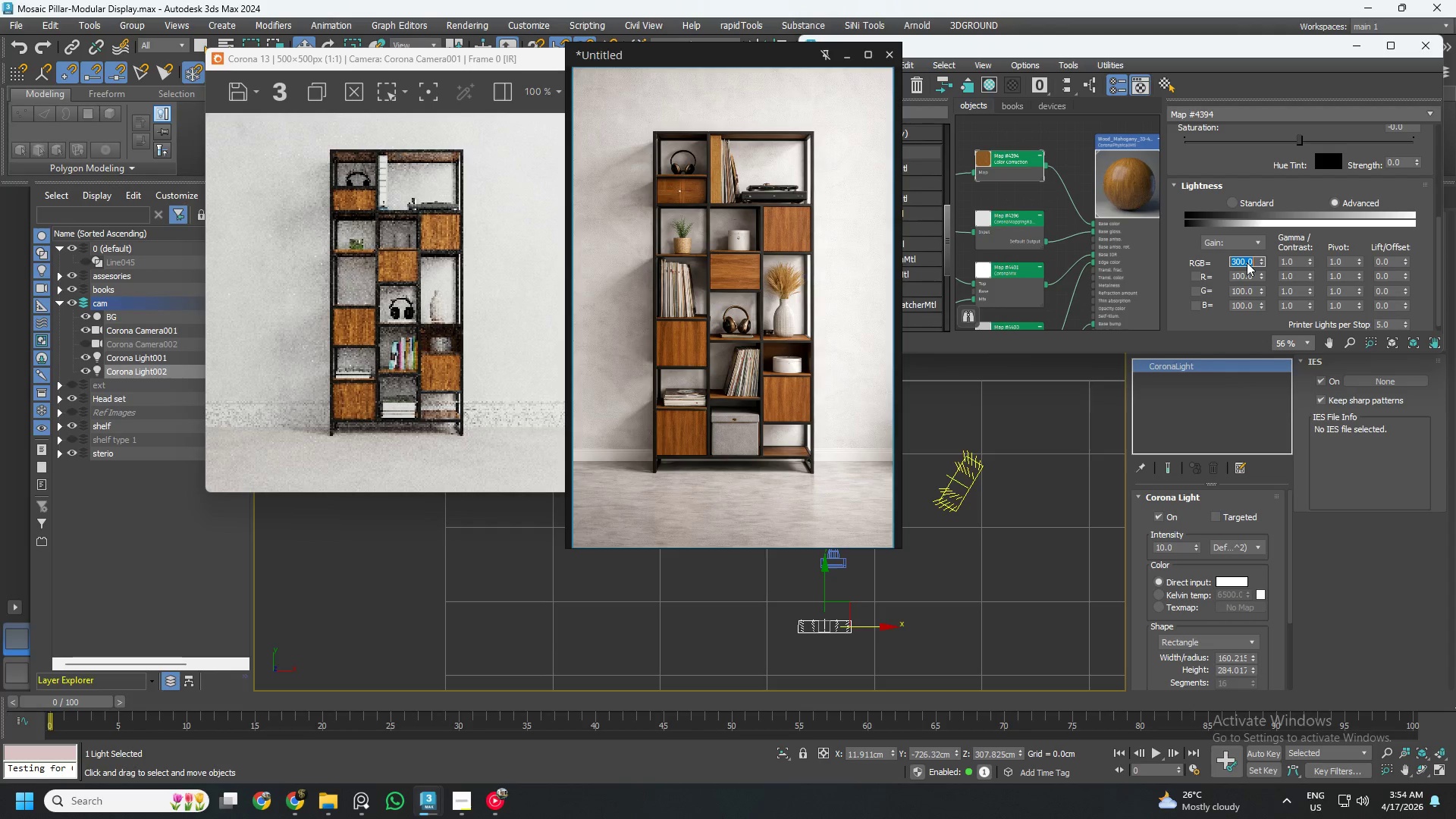 
key(Numpad2)
 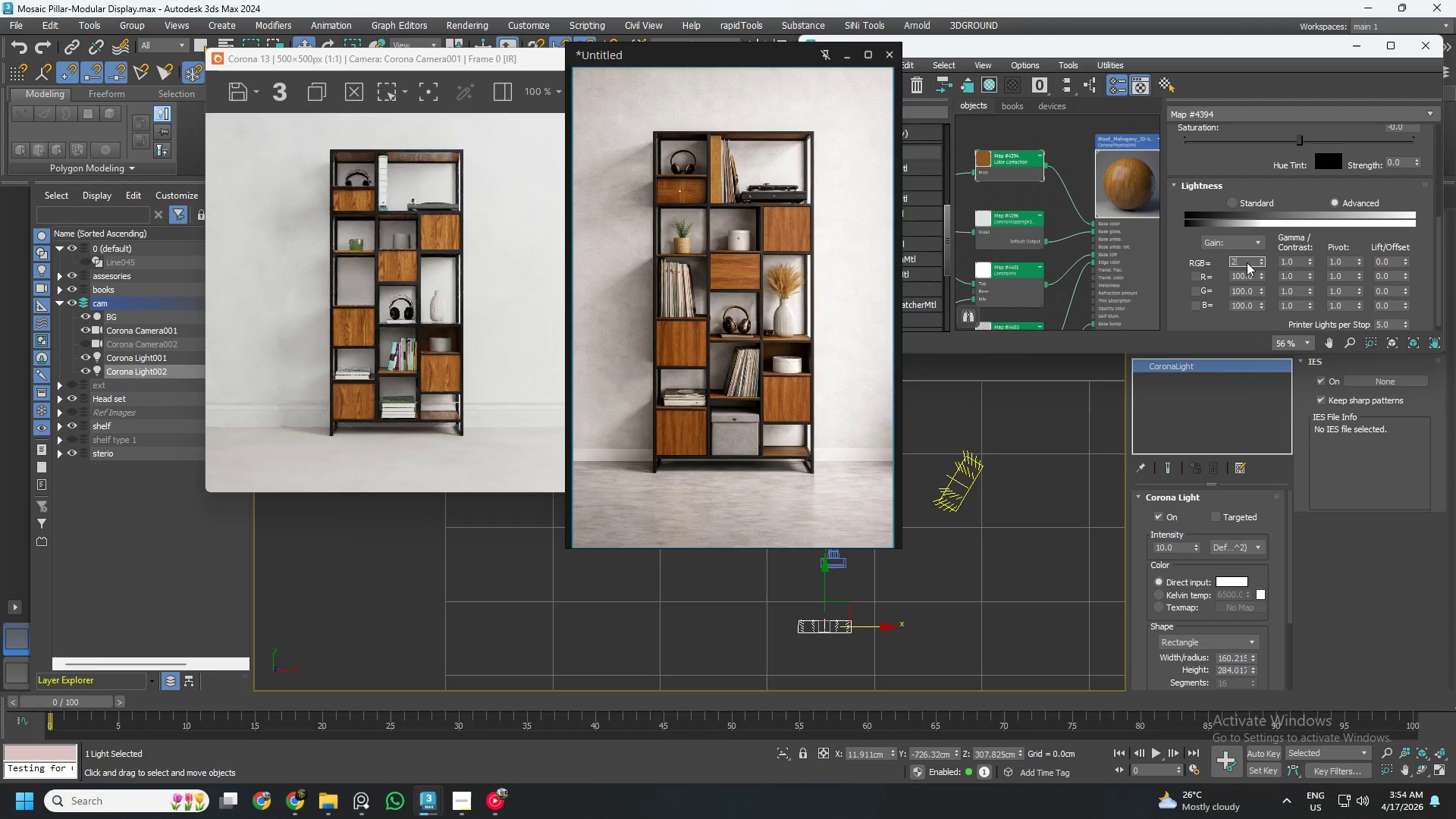 
key(Numpad5)
 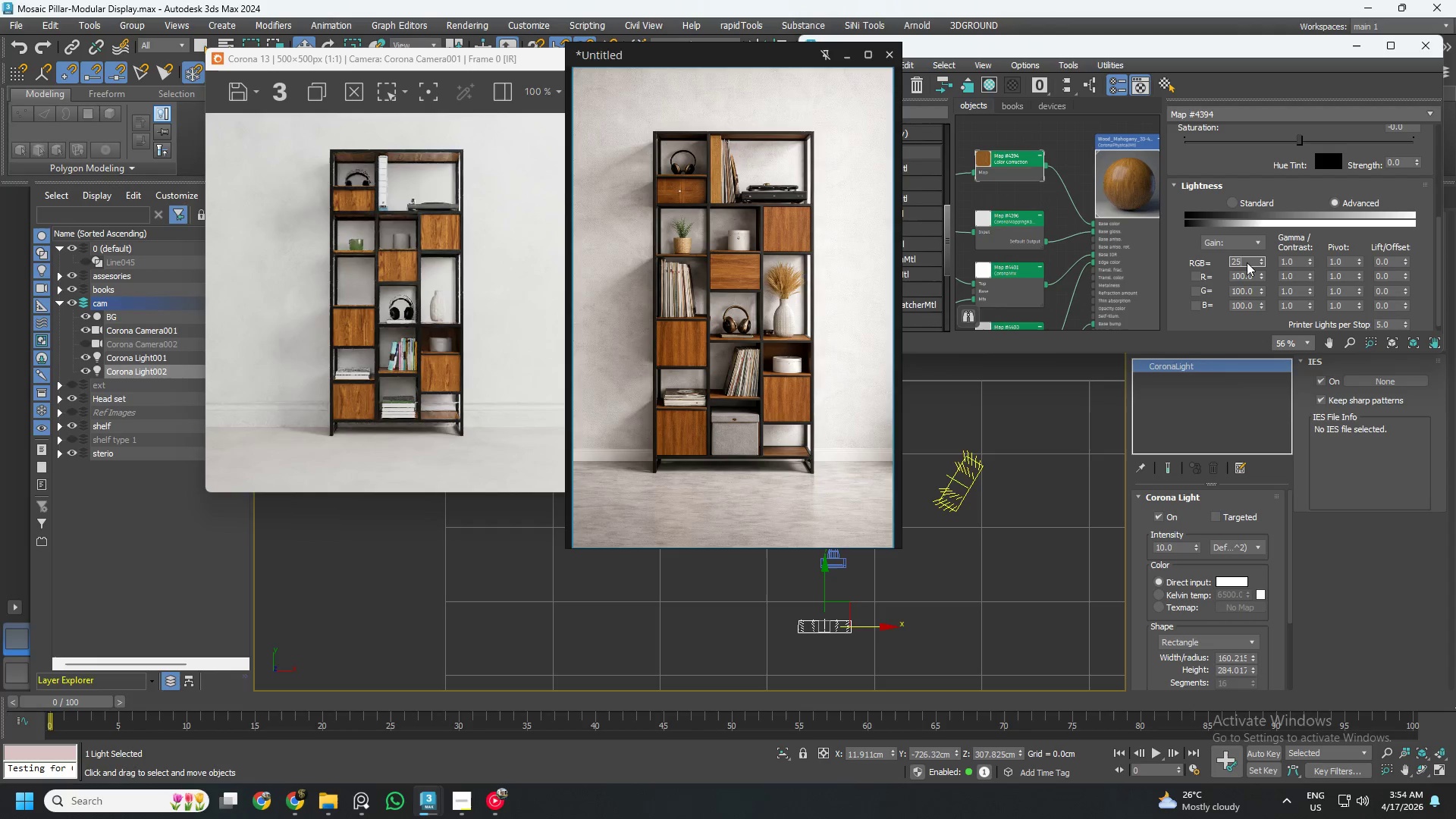 
key(Numpad0)
 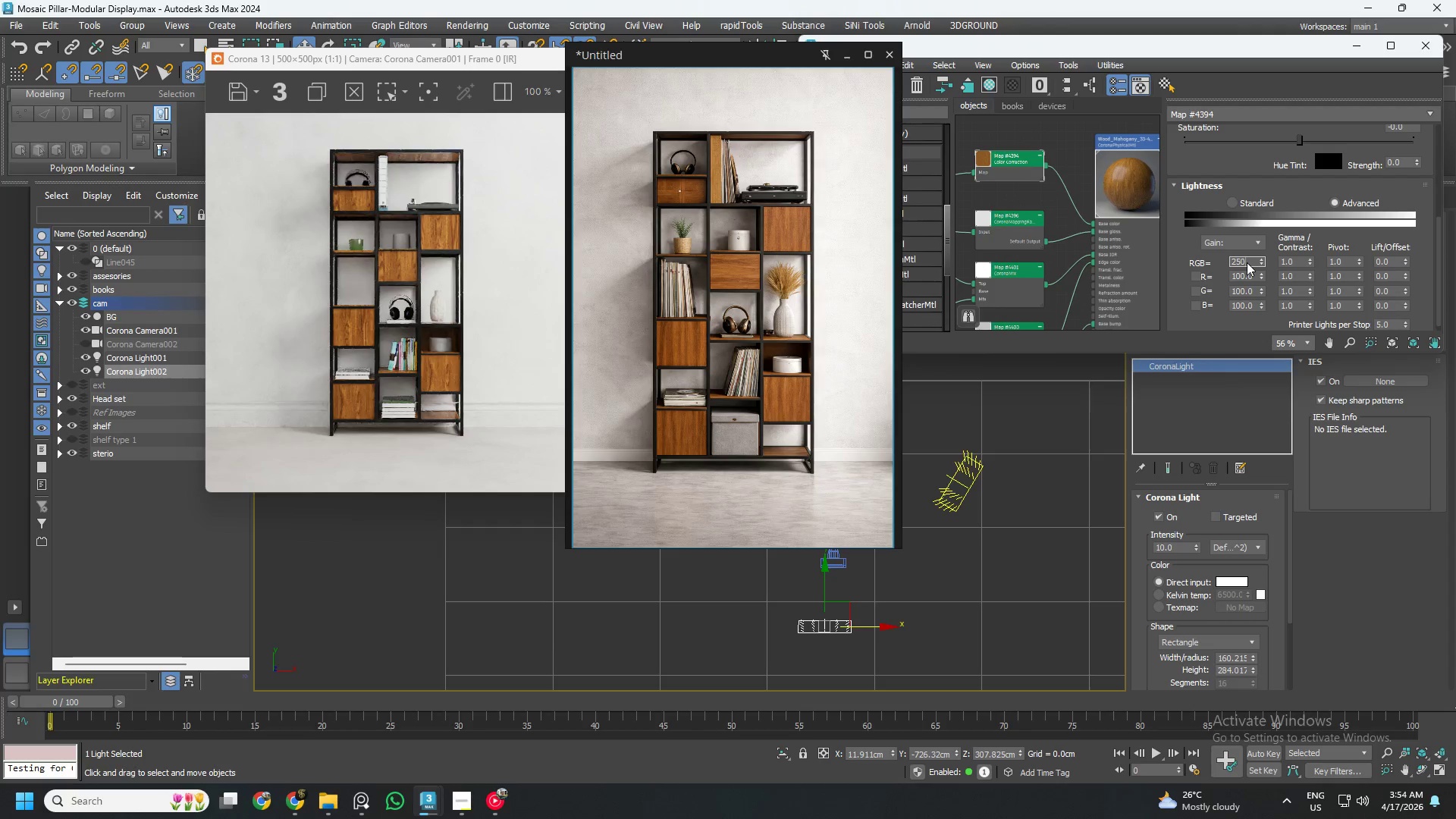 
key(NumpadEnter)
 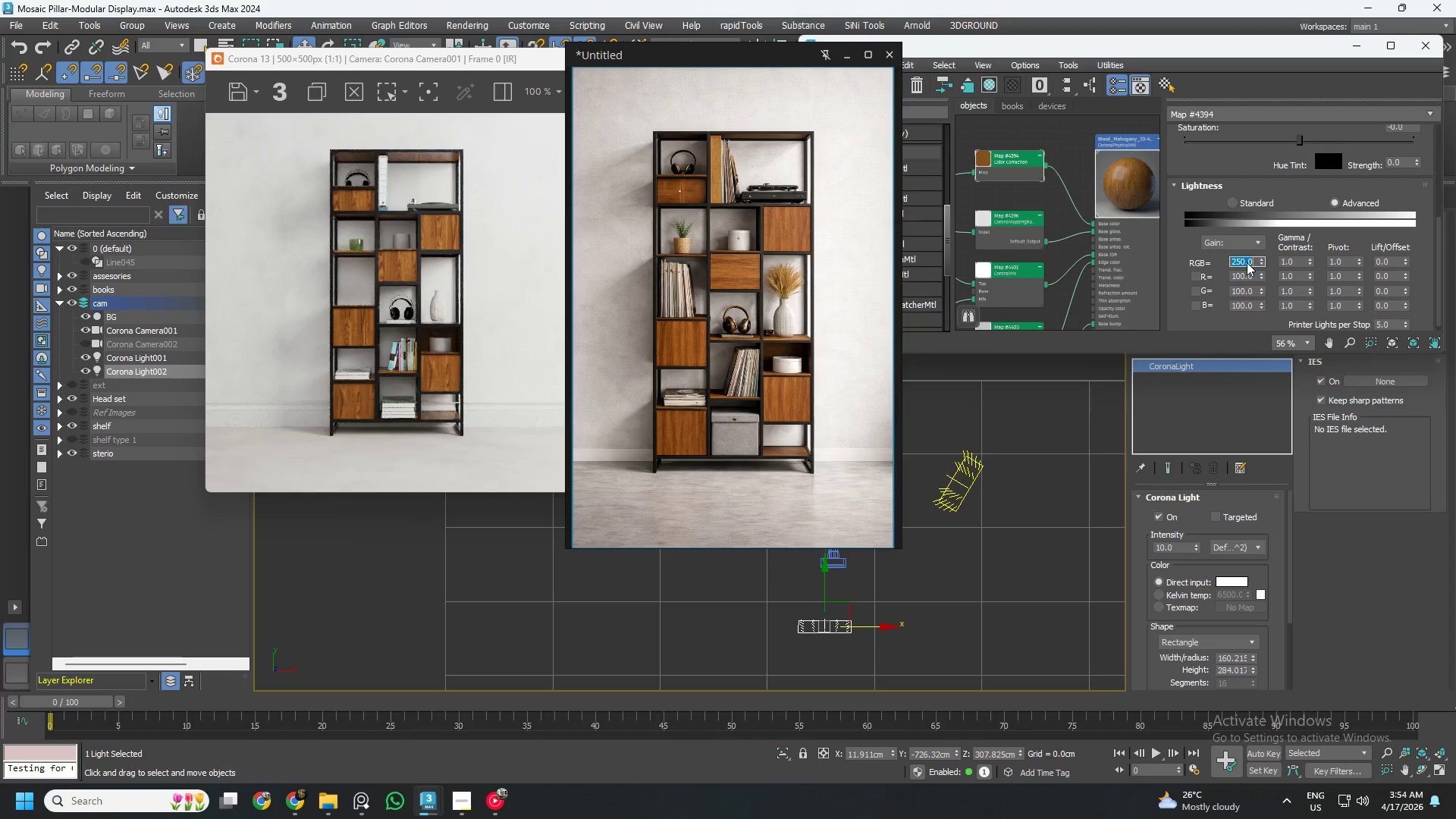 
wait(18.11)
 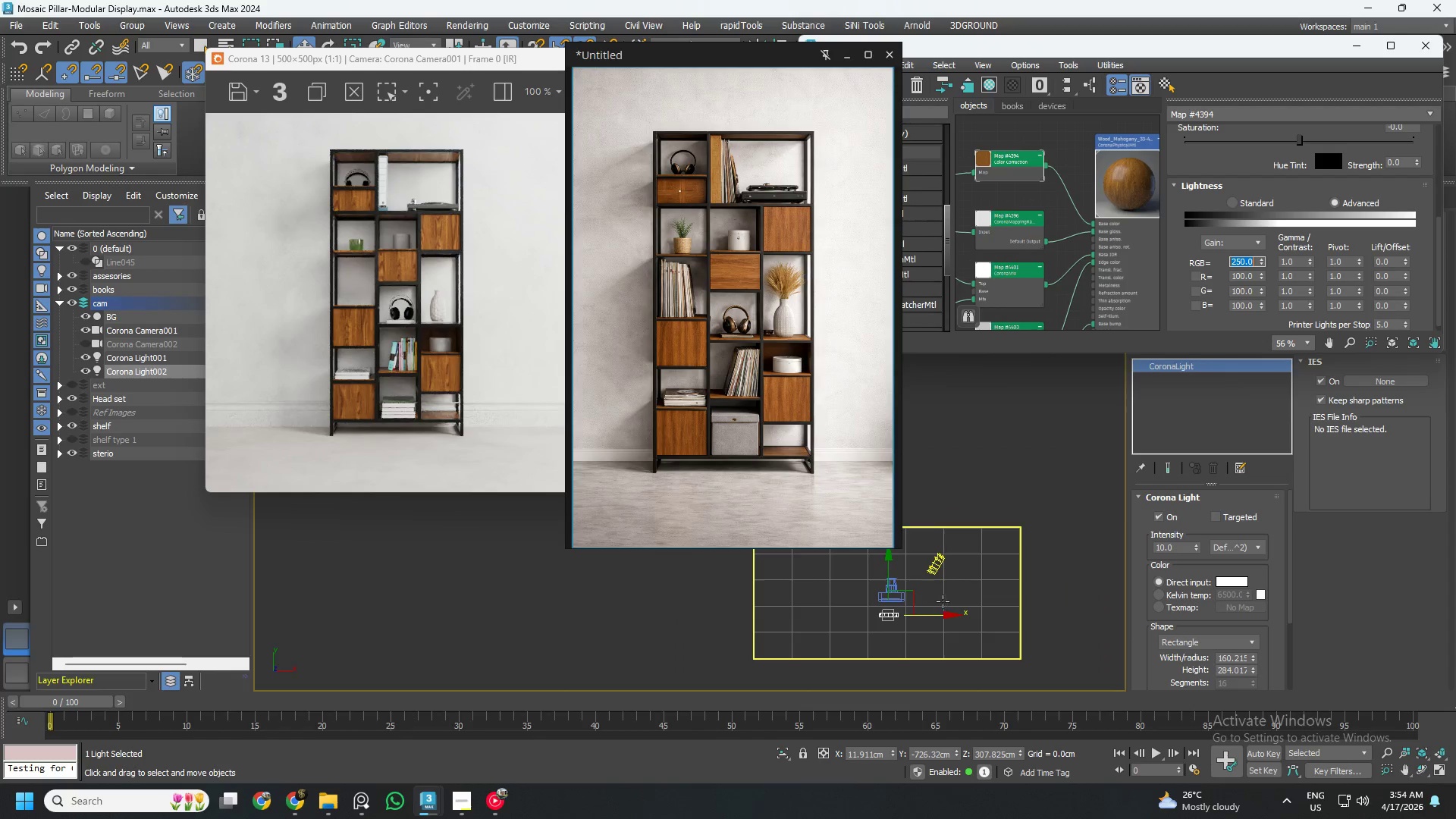 
hold_key(key=AltLeft, duration=0.72)
 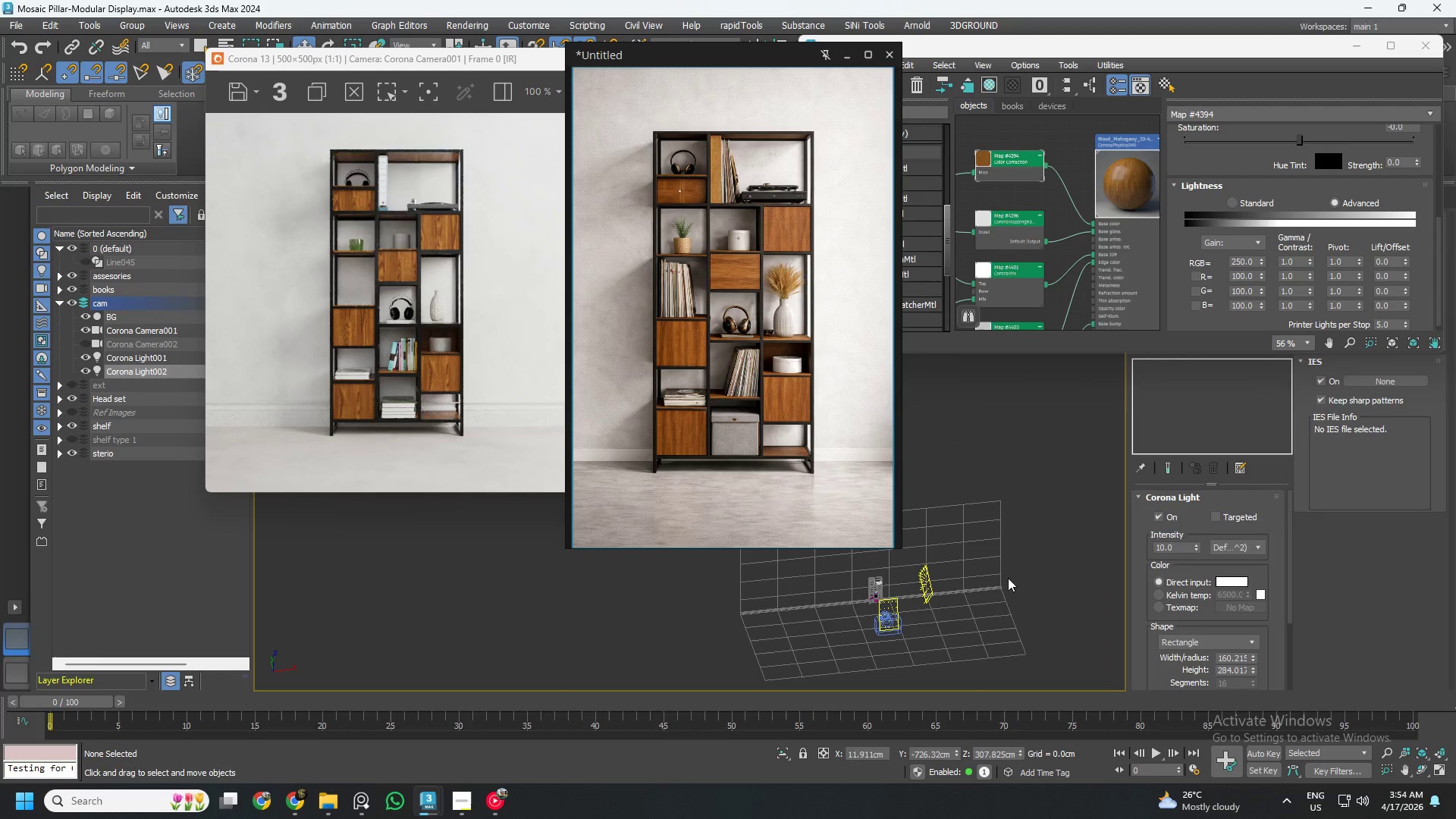 
scroll: coordinate [924, 607], scroll_direction: down, amount: 3.0
 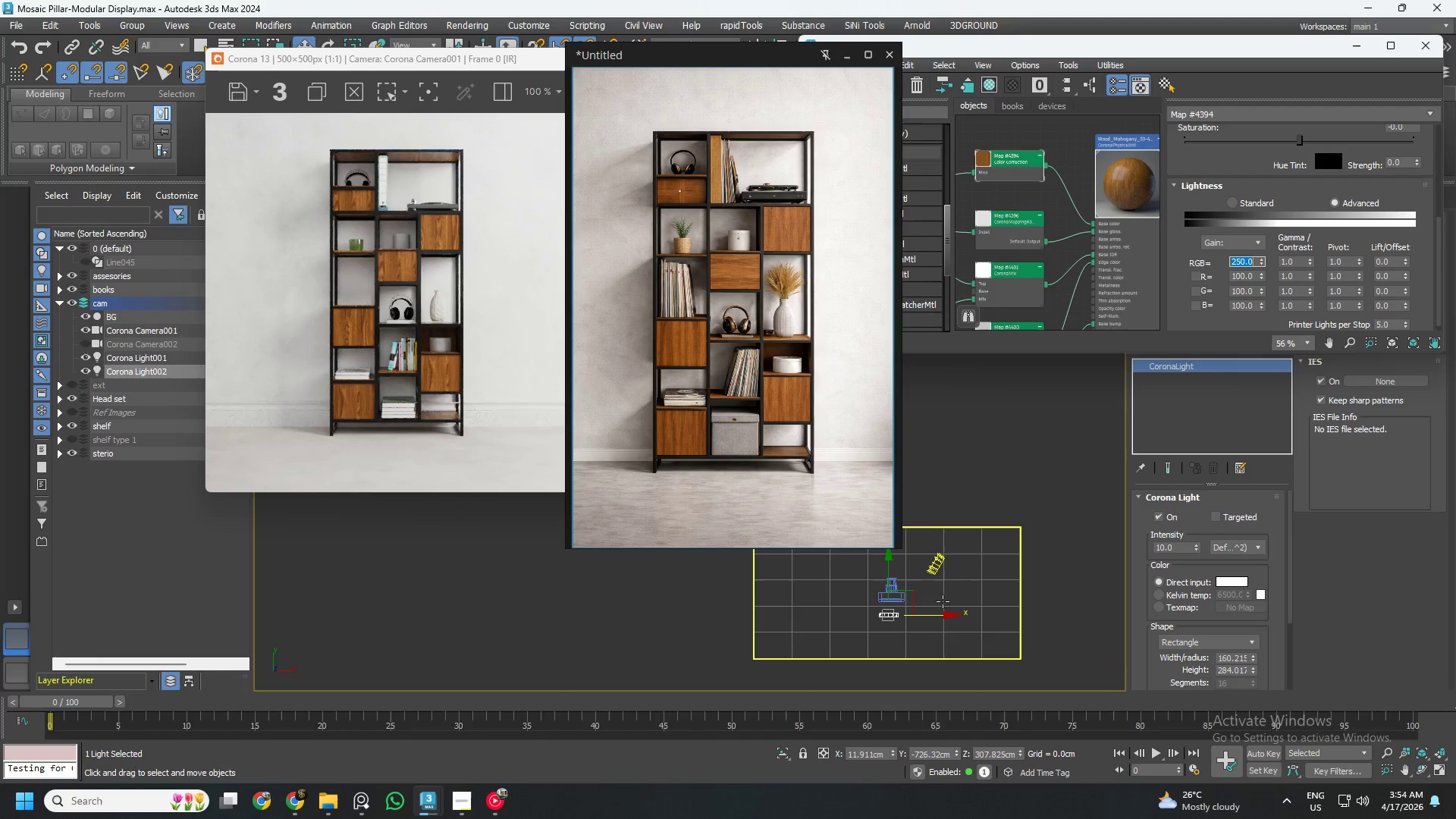 
scroll: coordinate [930, 579], scroll_direction: up, amount: 15.0
 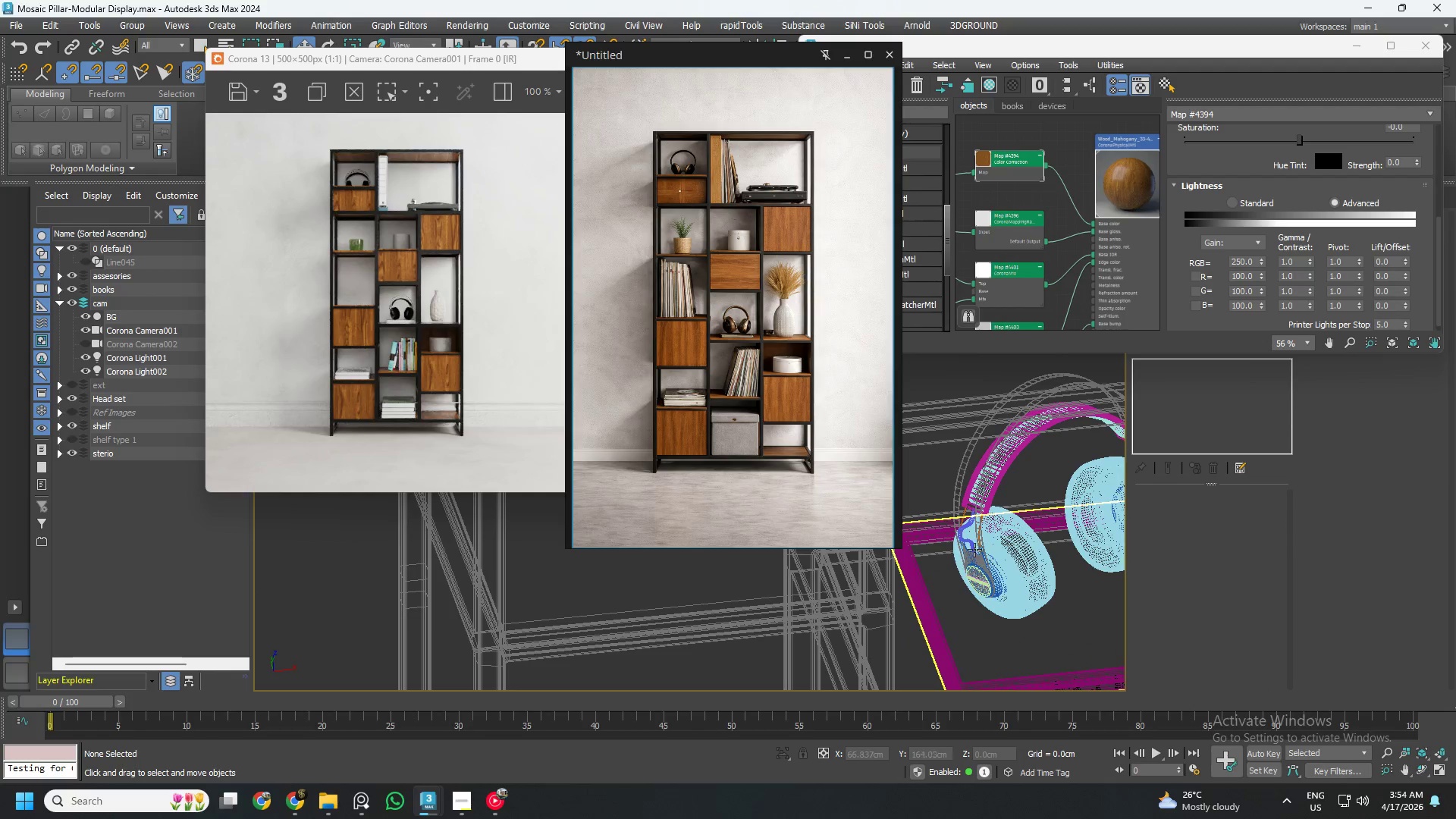 
left_click([975, 549])
 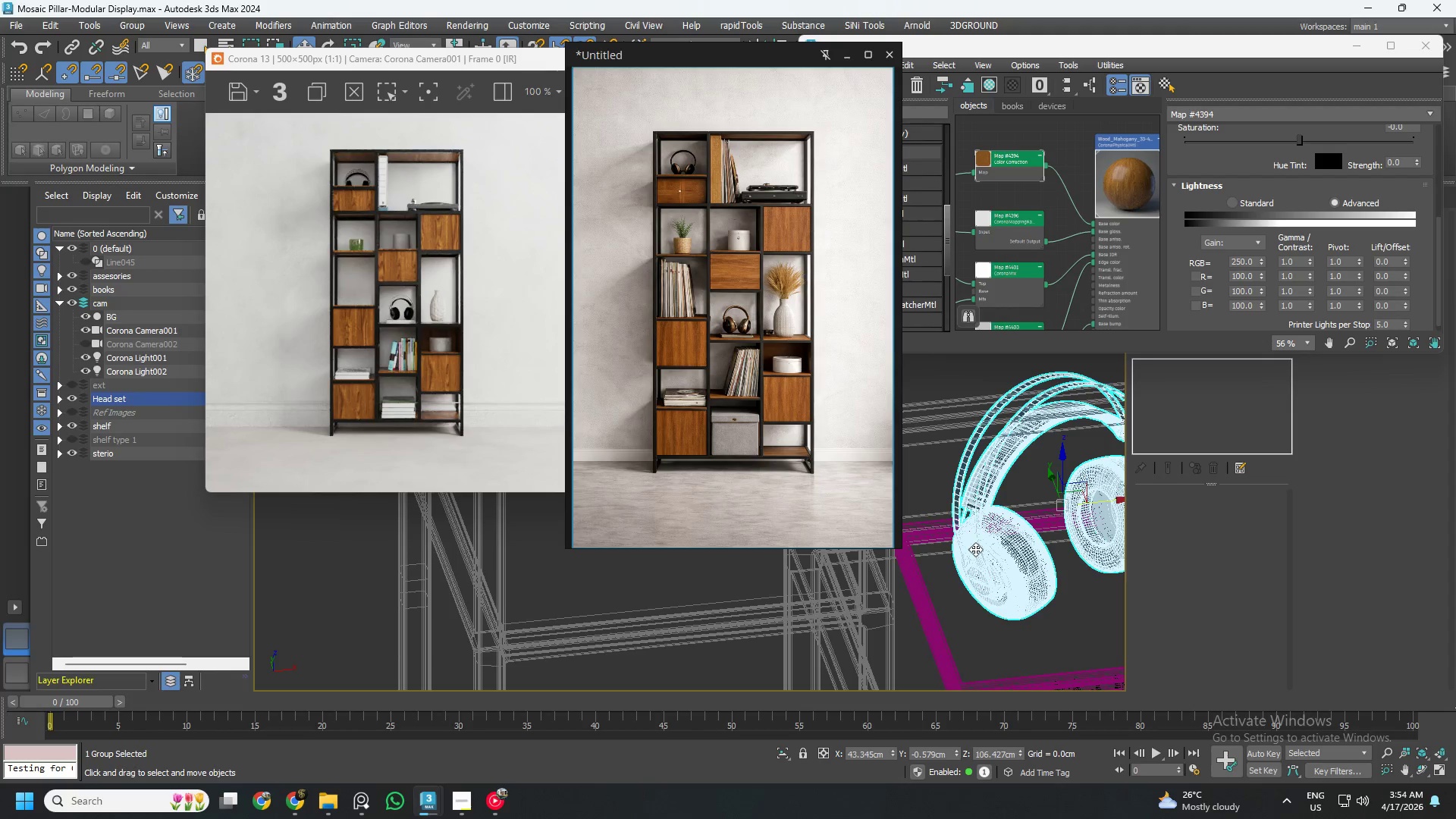 
scroll: coordinate [974, 548], scroll_direction: down, amount: 3.0
 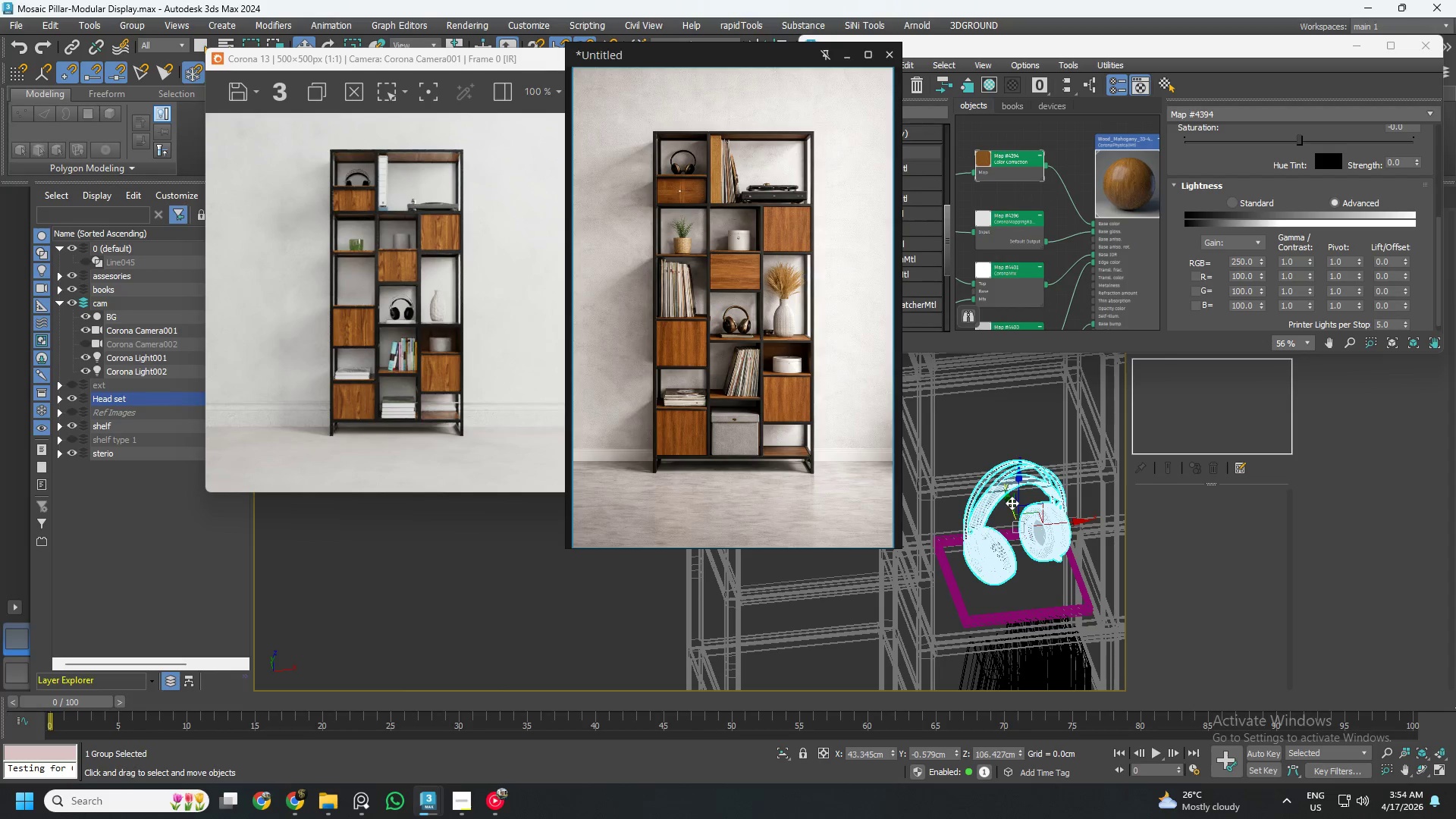 
left_click_drag(start_coordinate=[1011, 503], to_coordinate=[1021, 532])
 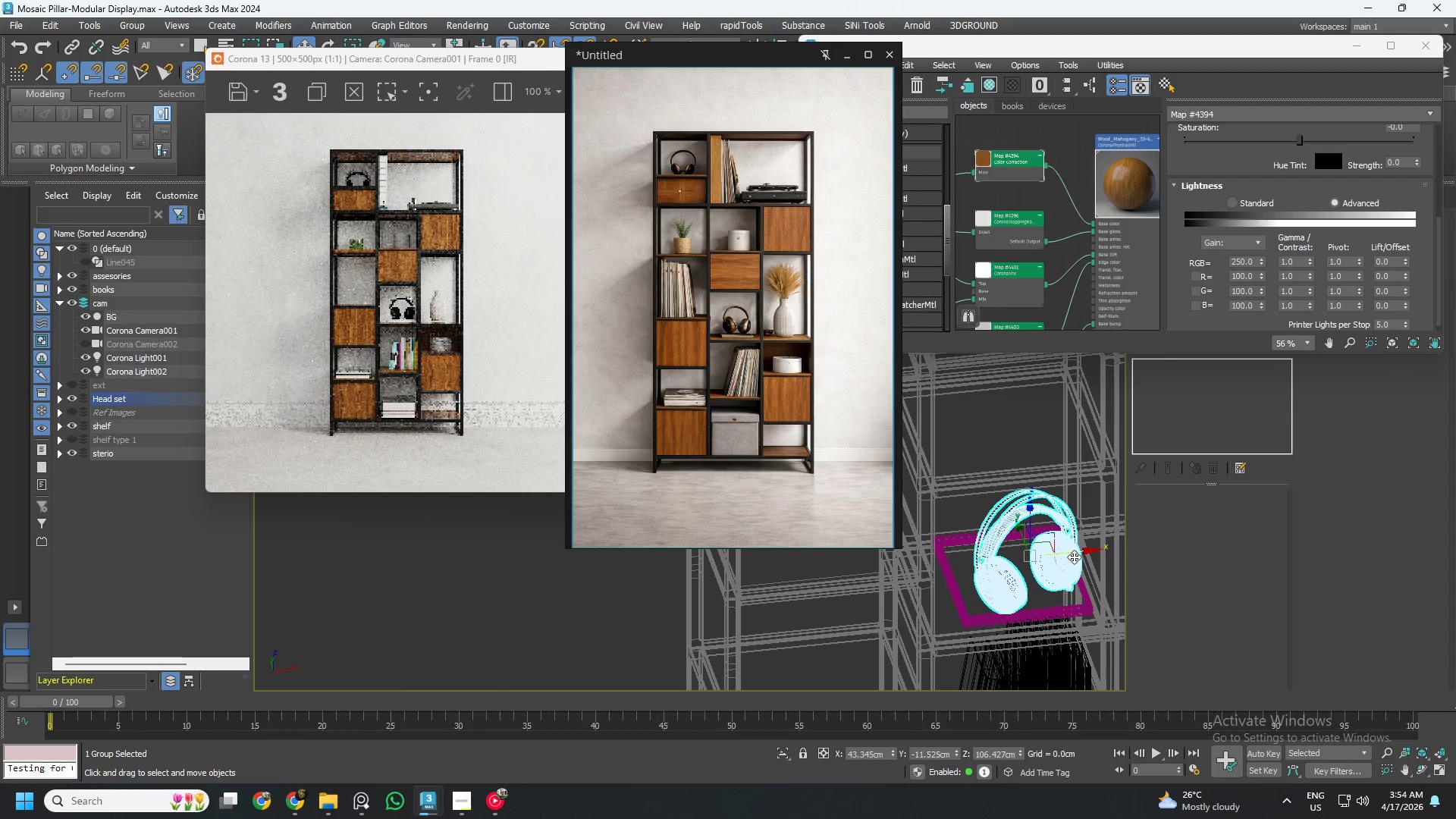 
left_click_drag(start_coordinate=[1073, 554], to_coordinate=[1050, 554])
 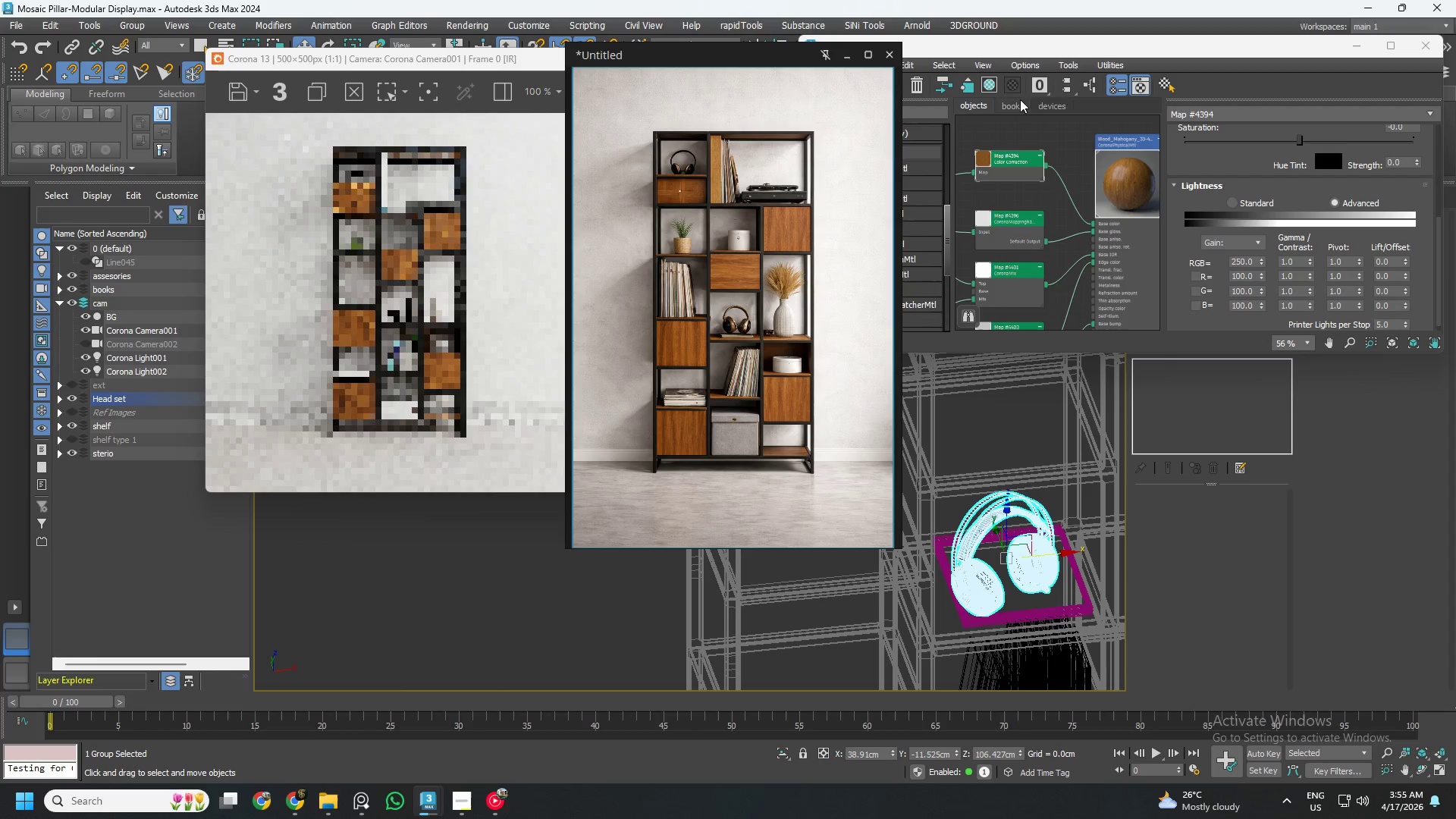 
left_click([1046, 108])
 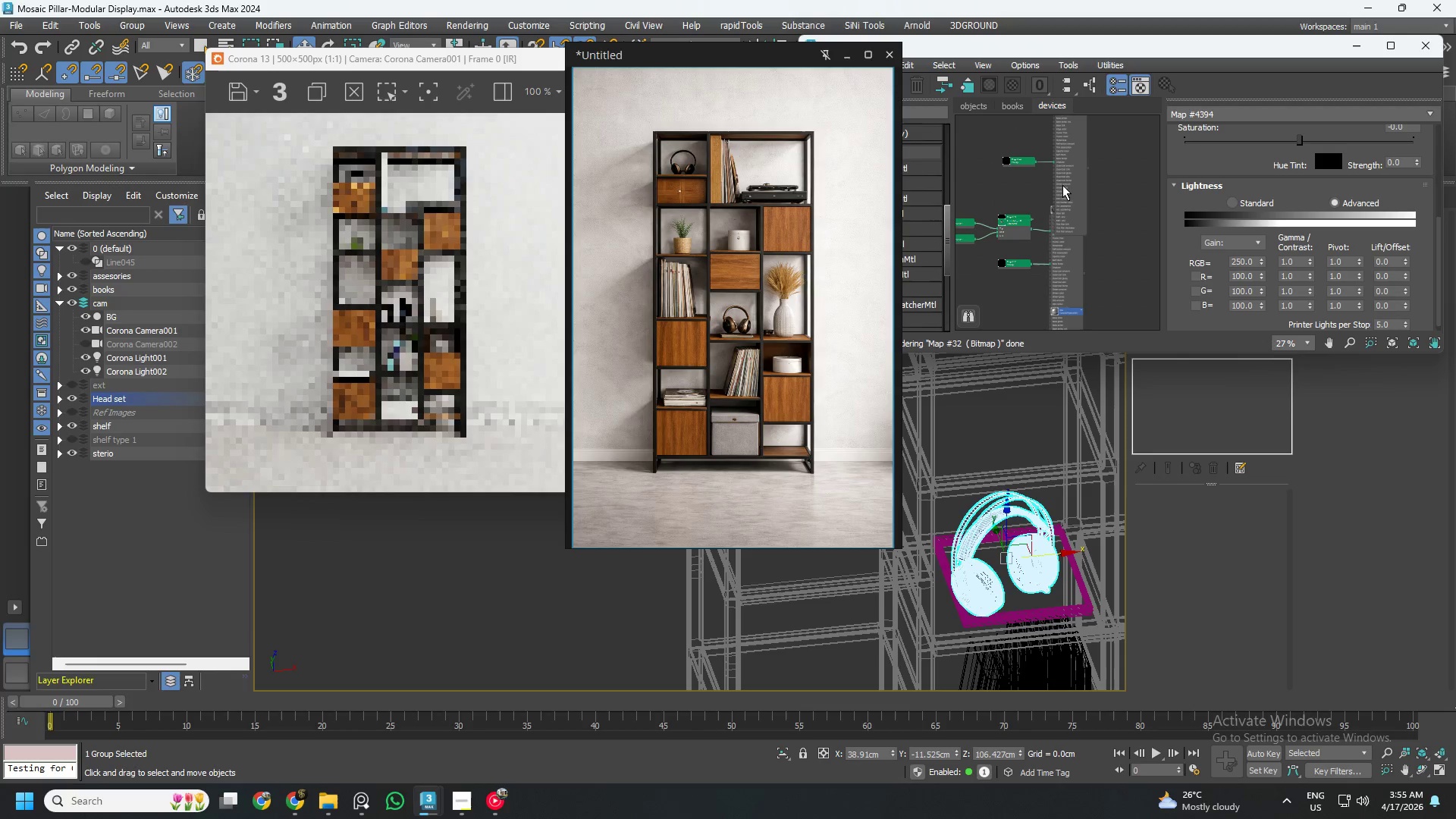 
scroll: coordinate [1079, 196], scroll_direction: down, amount: 4.0
 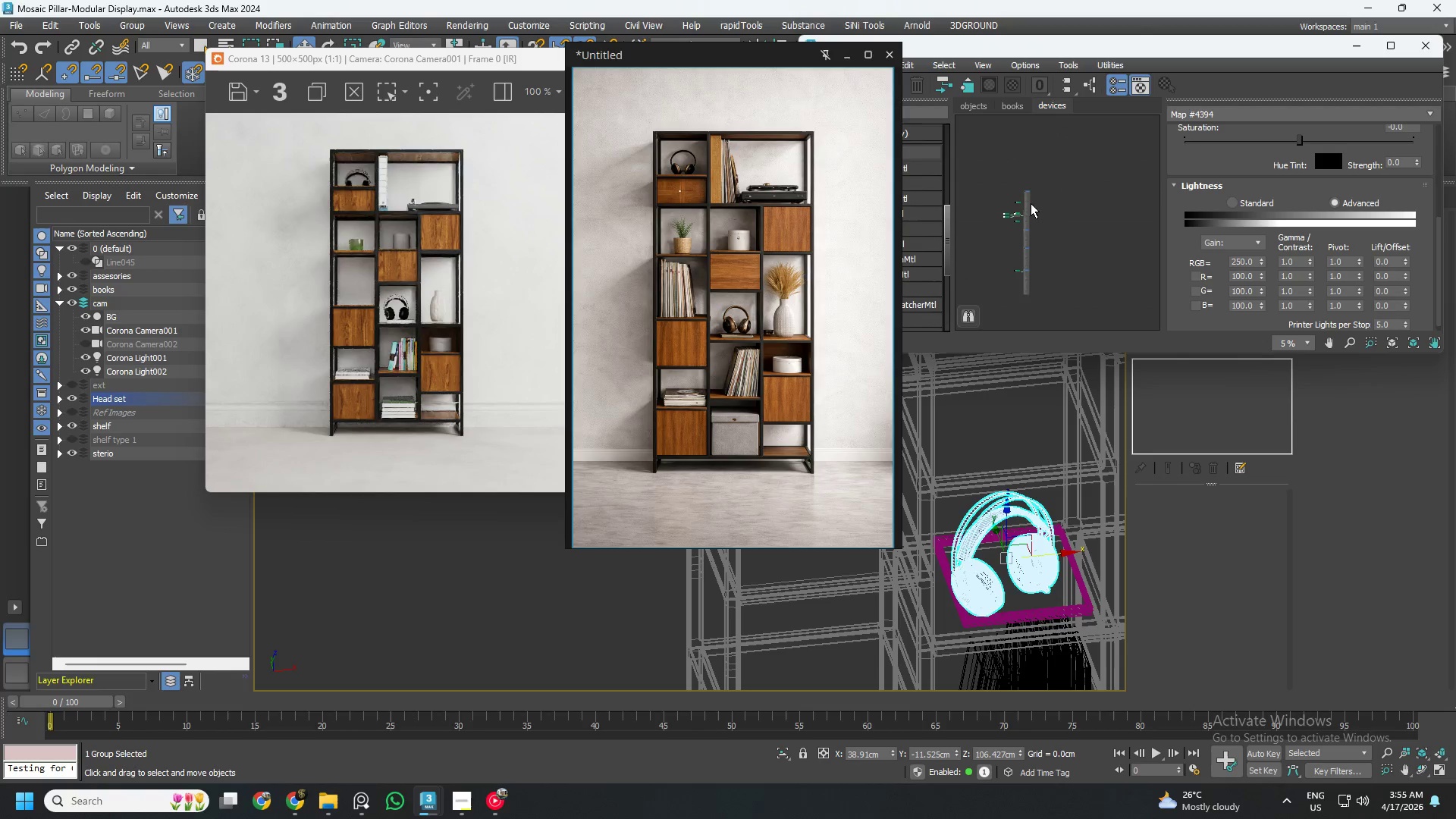 
scroll: coordinate [1028, 202], scroll_direction: up, amount: 2.0
 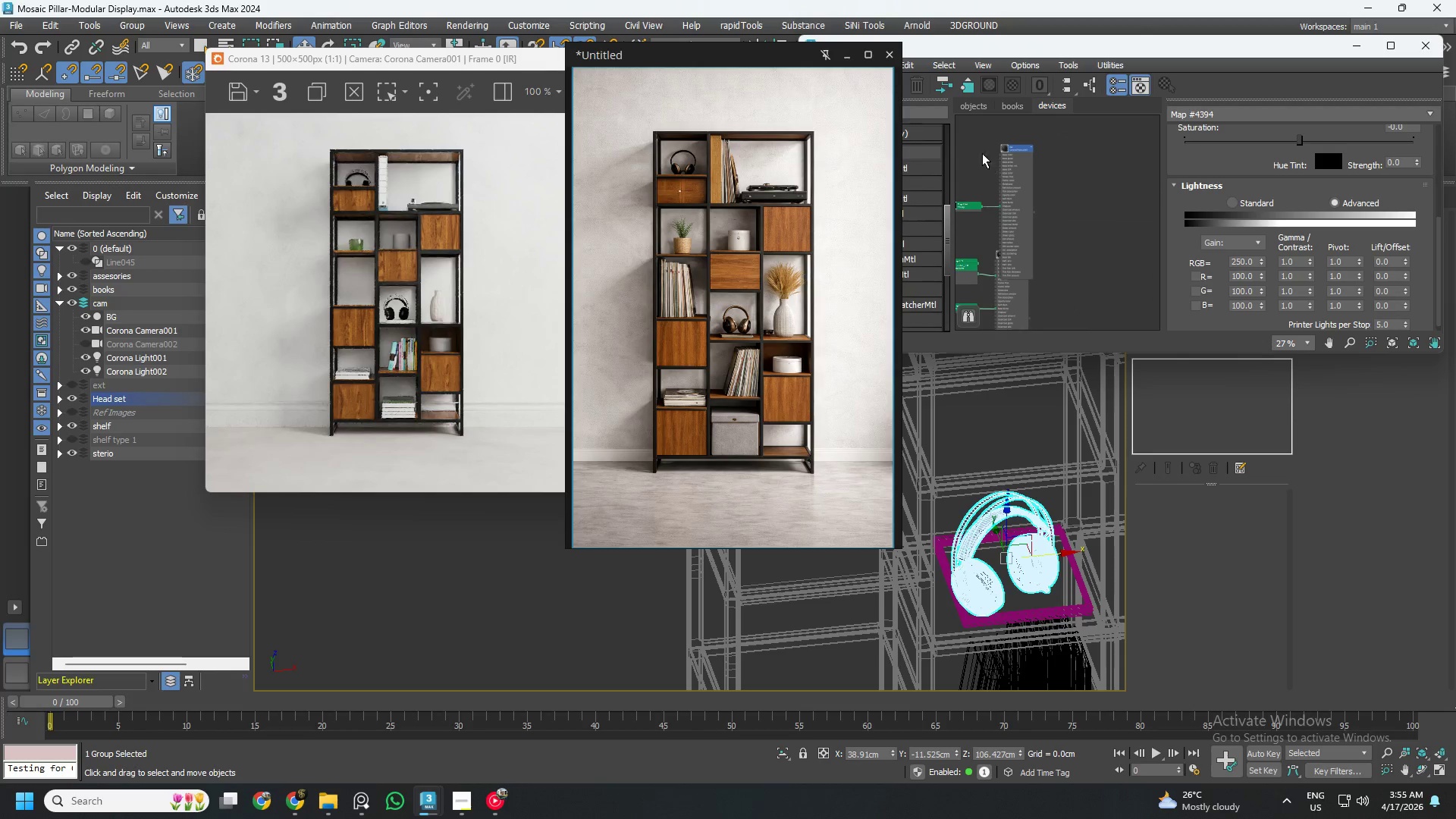 
left_click_drag(start_coordinate=[971, 148], to_coordinate=[1025, 215])
 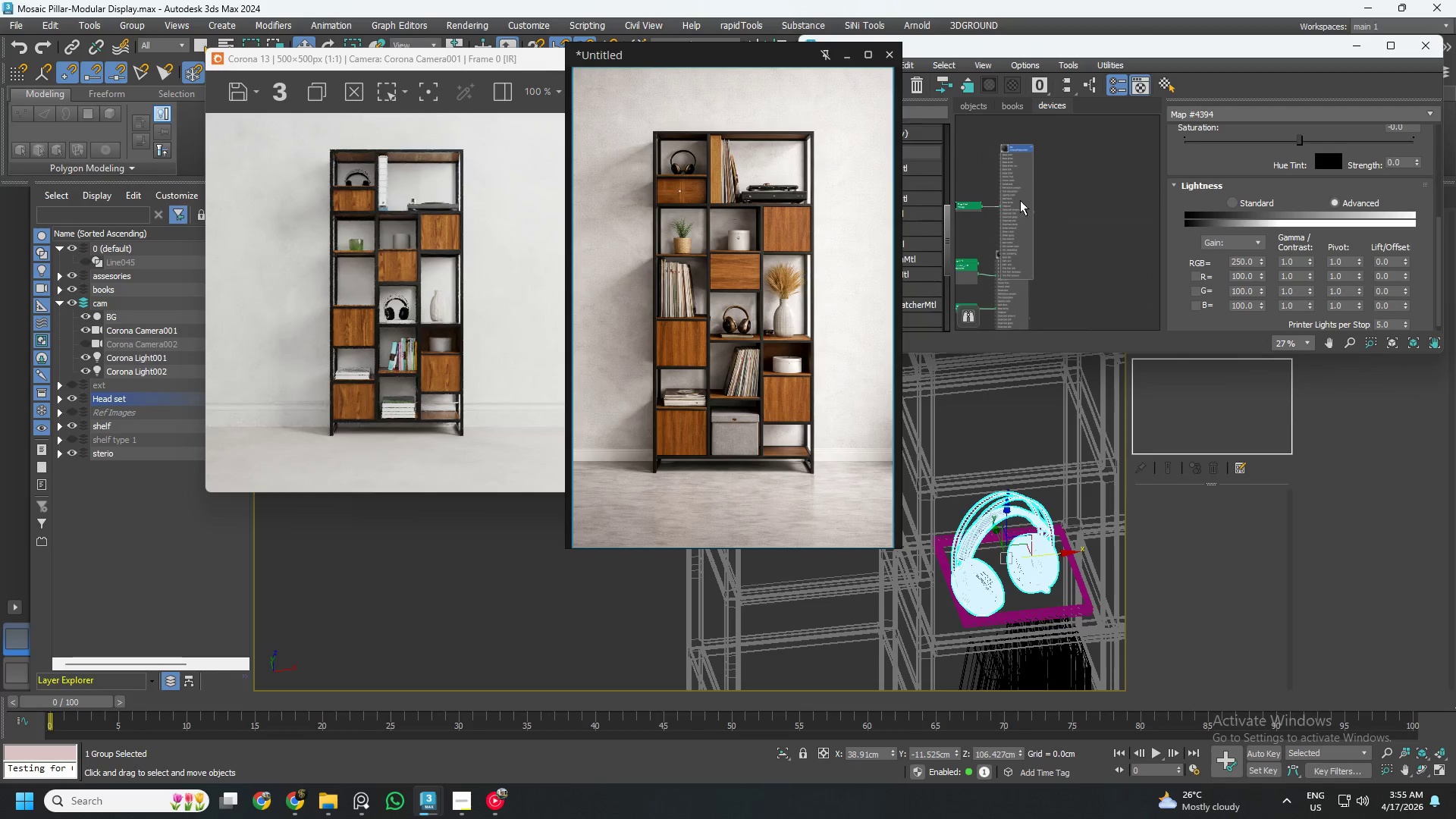 
left_click_drag(start_coordinate=[1020, 200], to_coordinate=[1109, 158])
 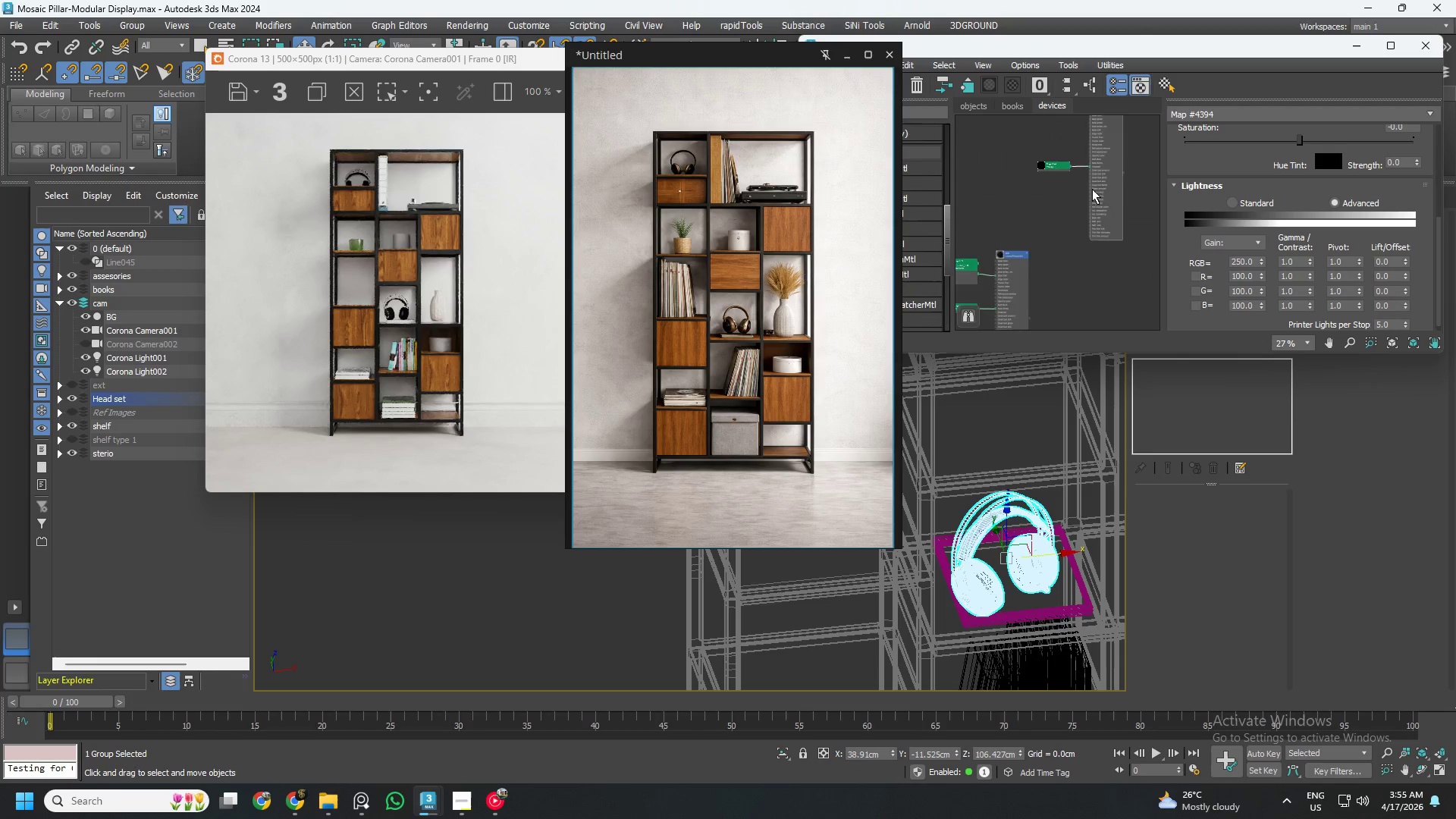 
scroll: coordinate [1080, 231], scroll_direction: down, amount: 1.0
 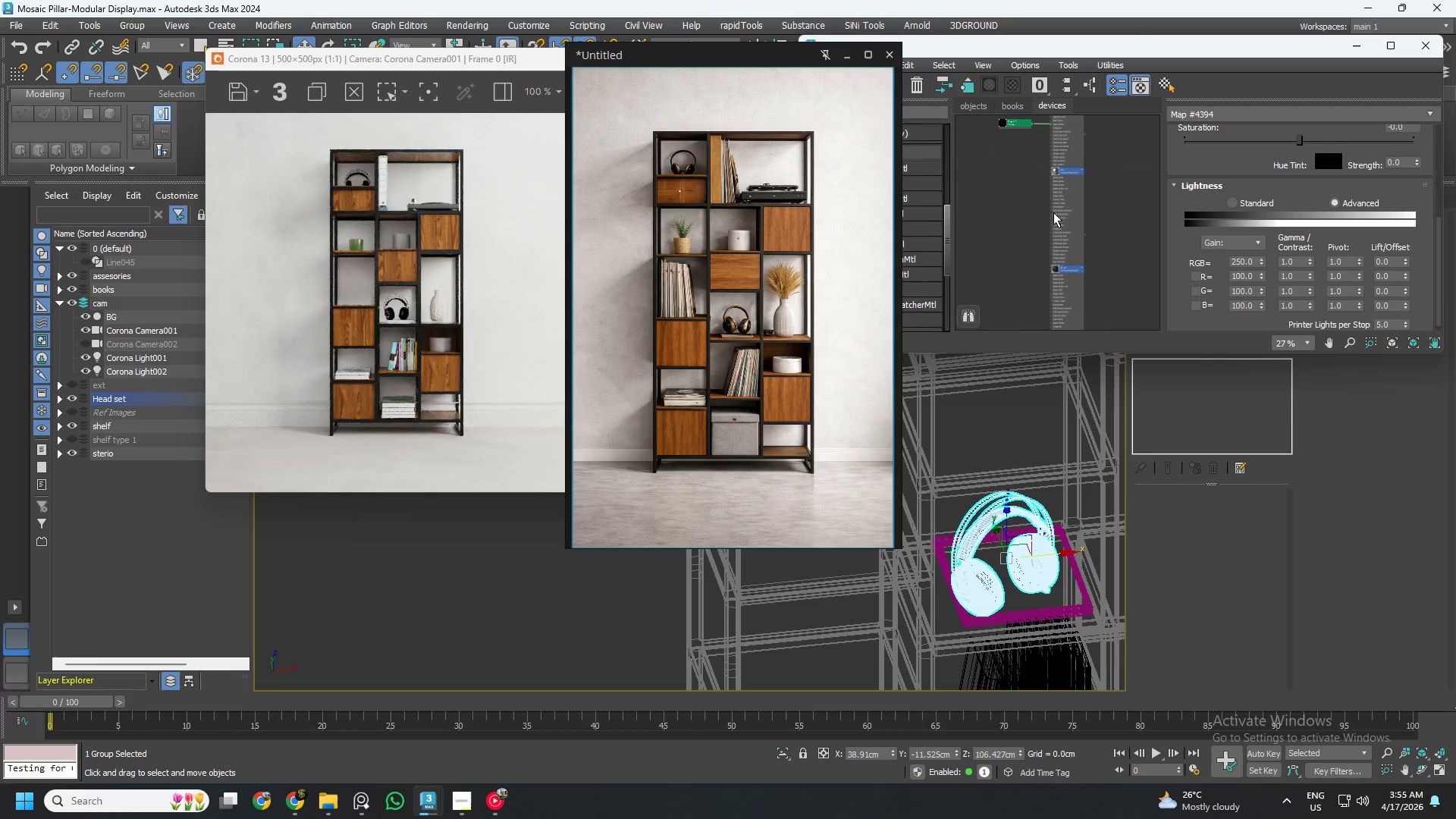 
left_click_drag(start_coordinate=[1060, 213], to_coordinate=[1132, 217])
 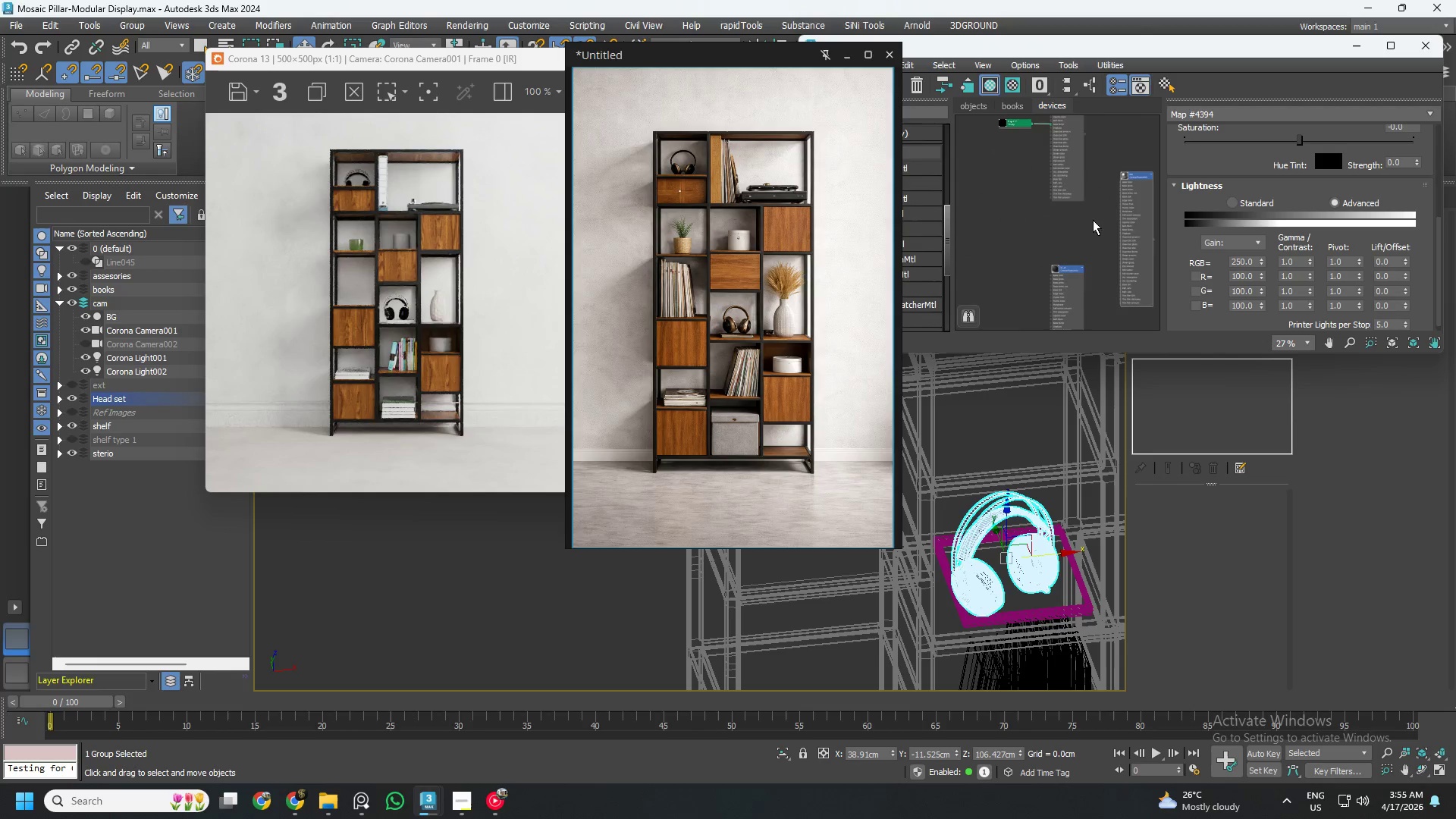 
scroll: coordinate [1080, 202], scroll_direction: down, amount: 4.0
 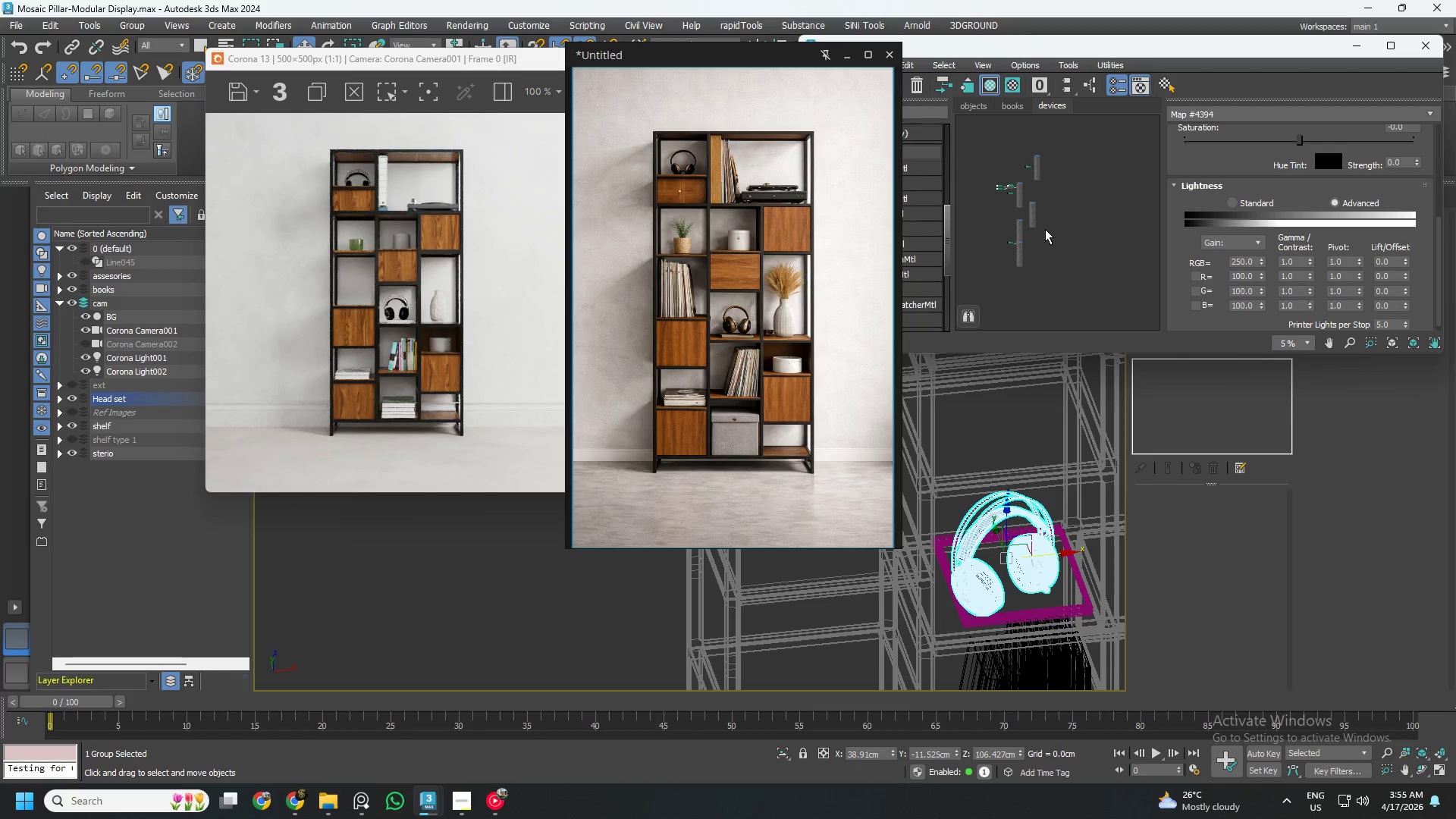 
scroll: coordinate [1028, 200], scroll_direction: up, amount: 1.0
 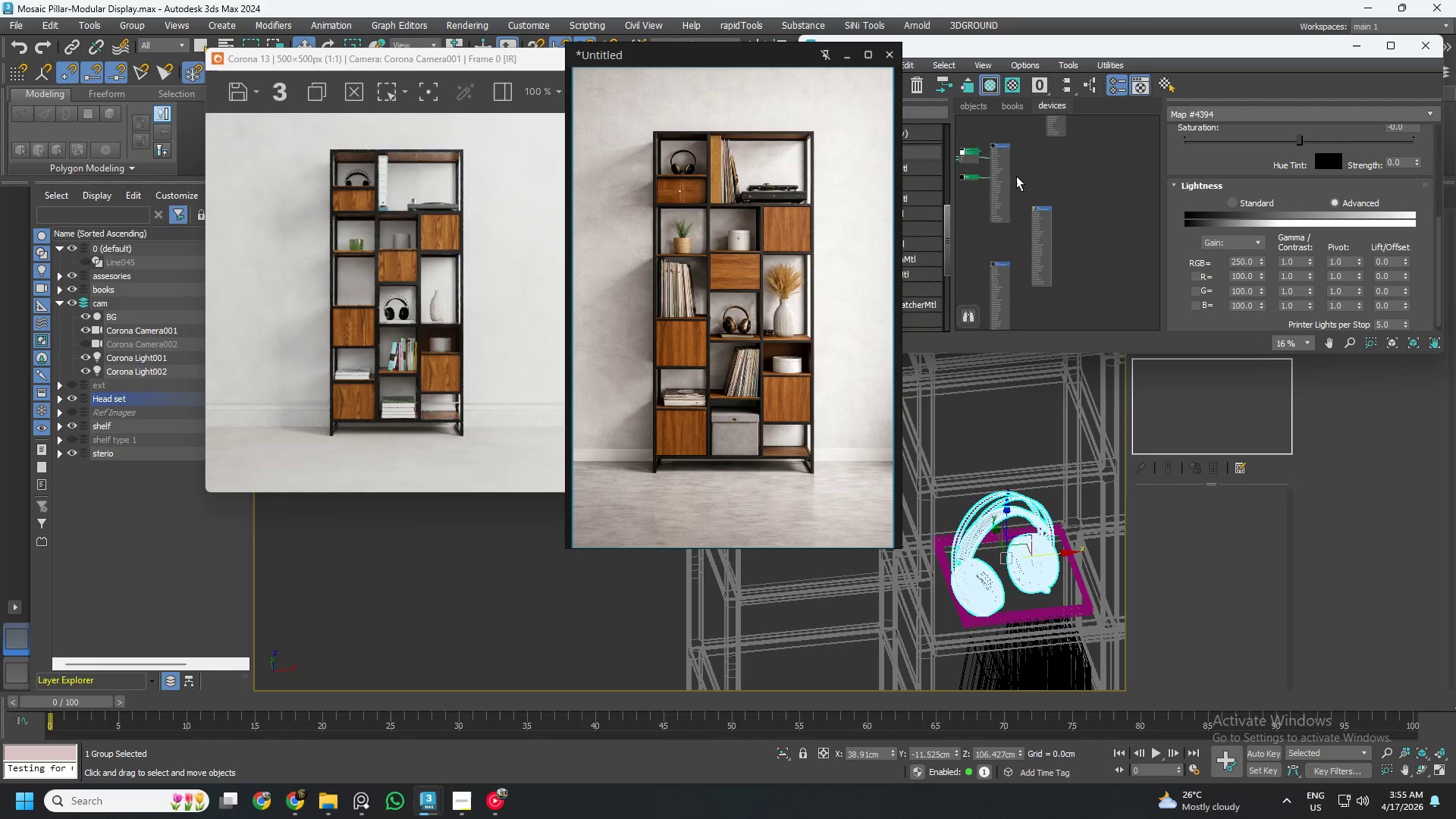 
scroll: coordinate [1016, 176], scroll_direction: down, amount: 1.0
 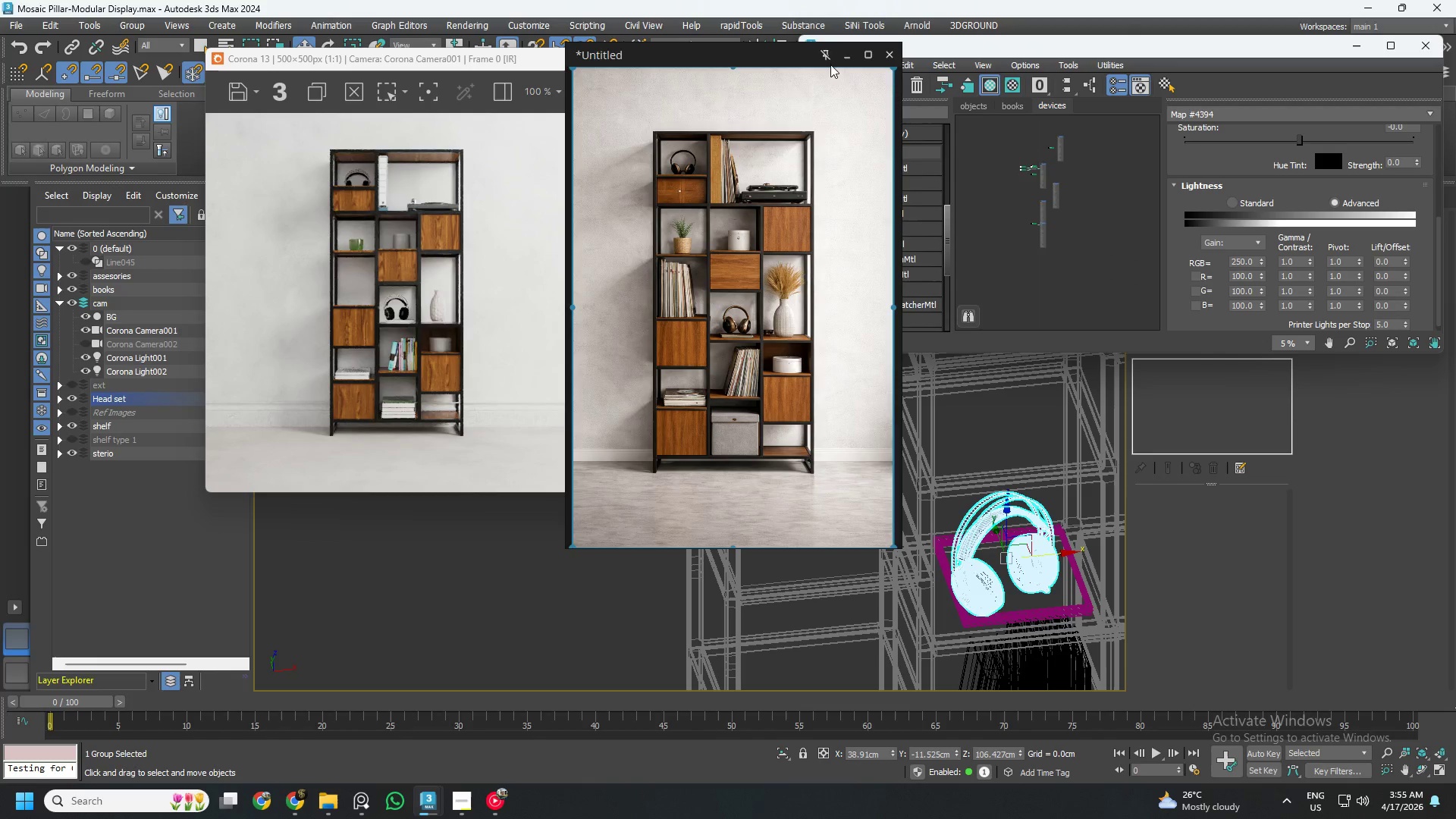 
left_click([846, 52])
 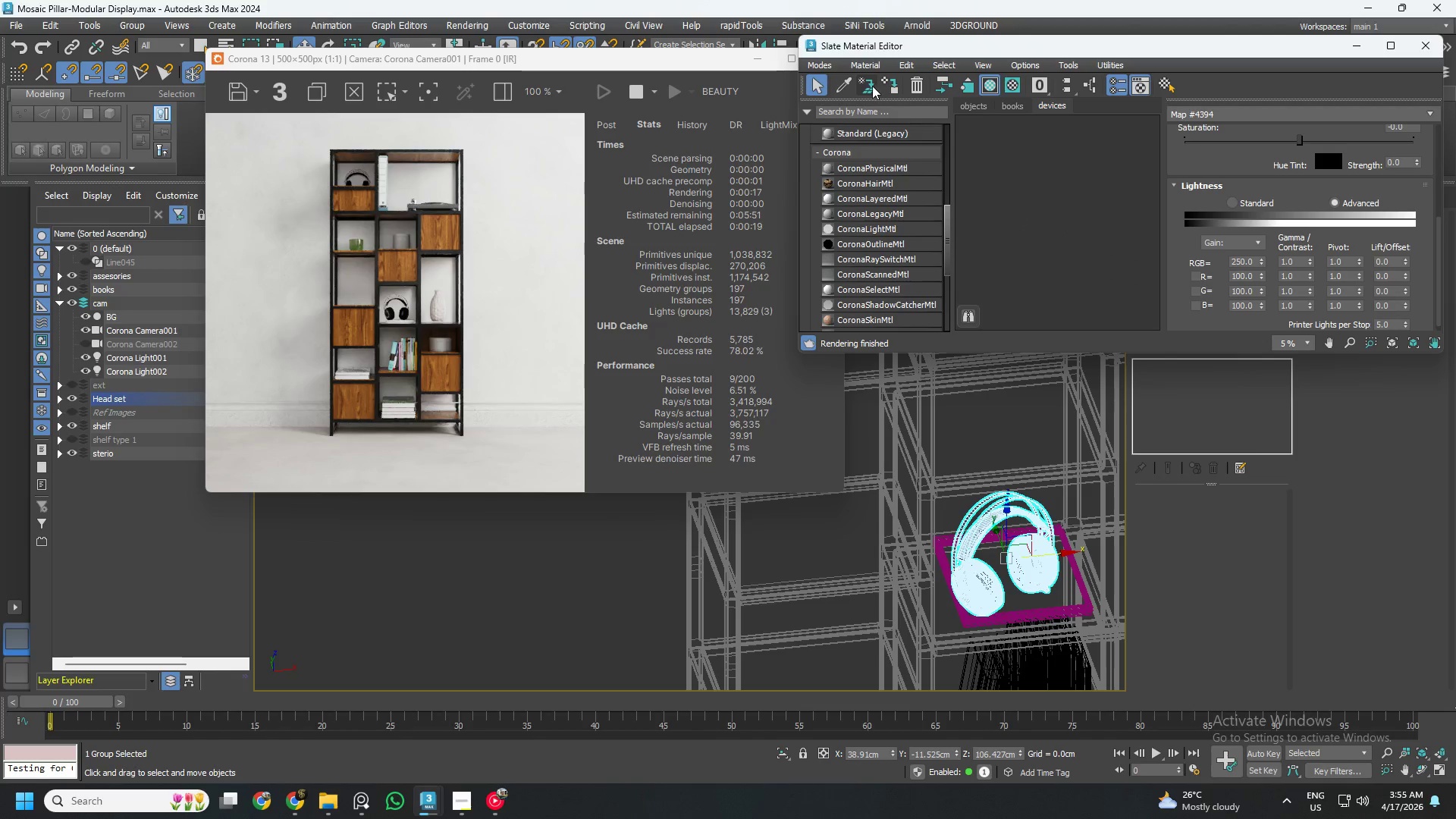 
left_click([841, 84])
 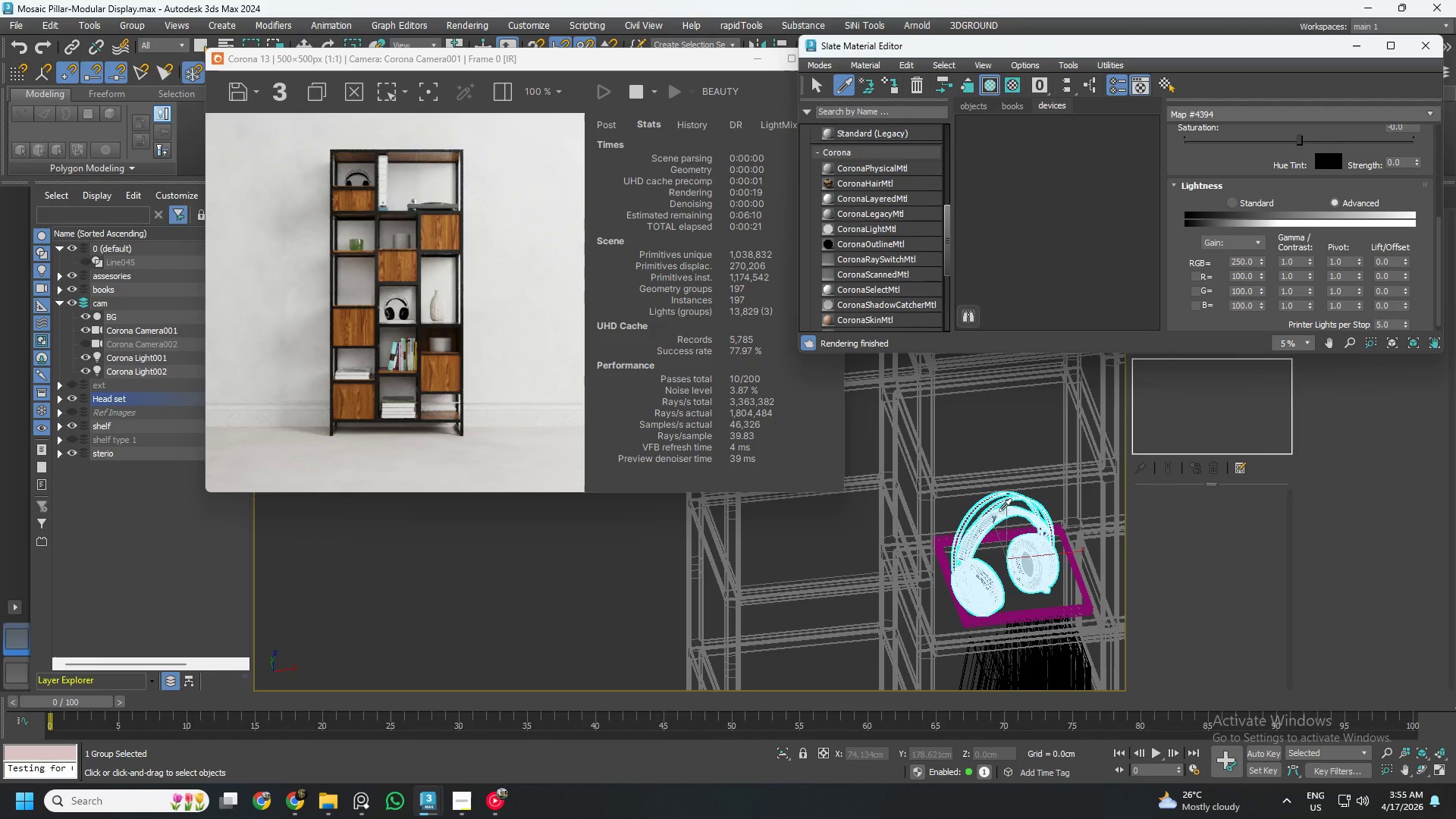 
left_click([999, 513])
 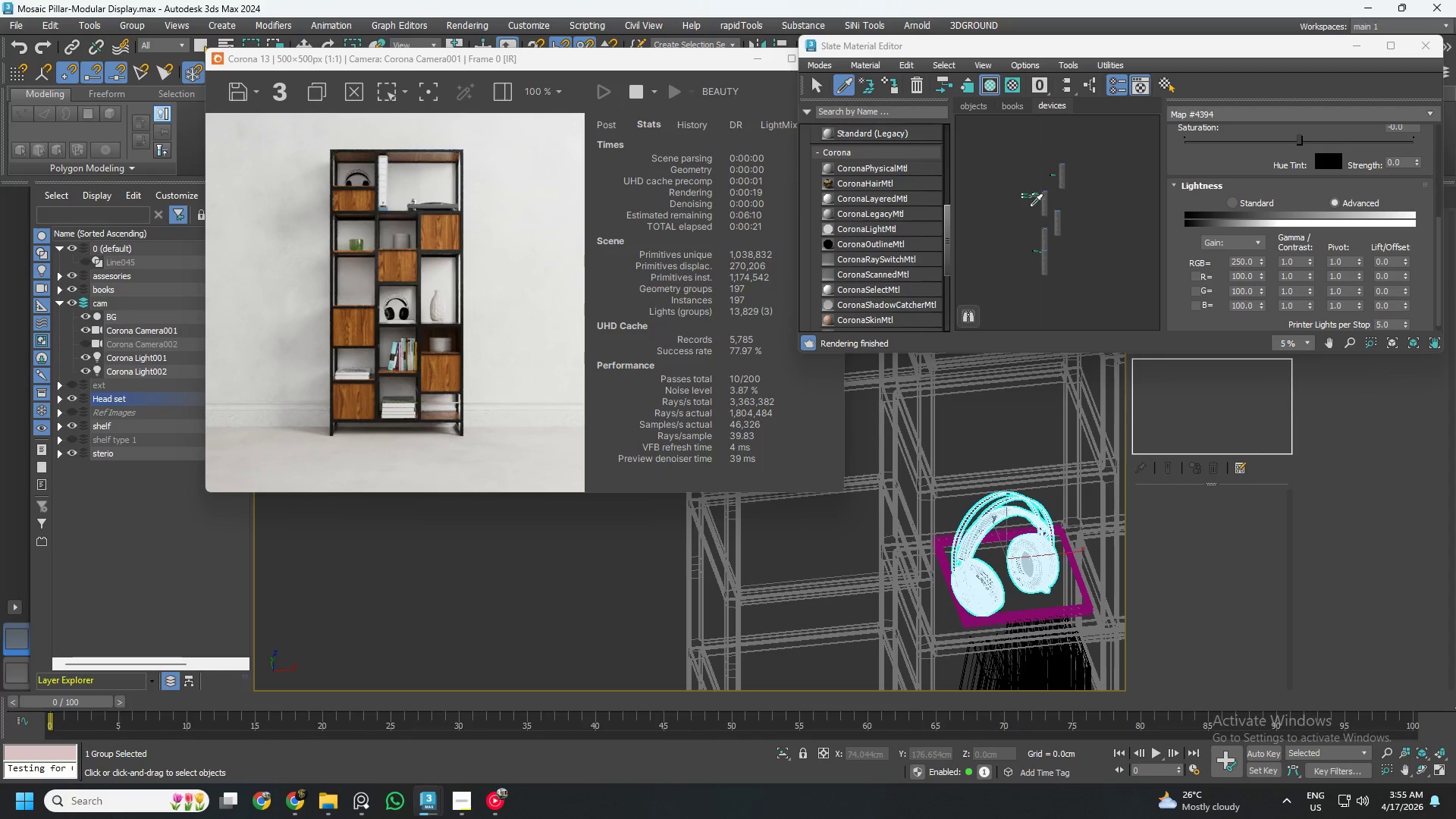 
left_click([998, 263])
 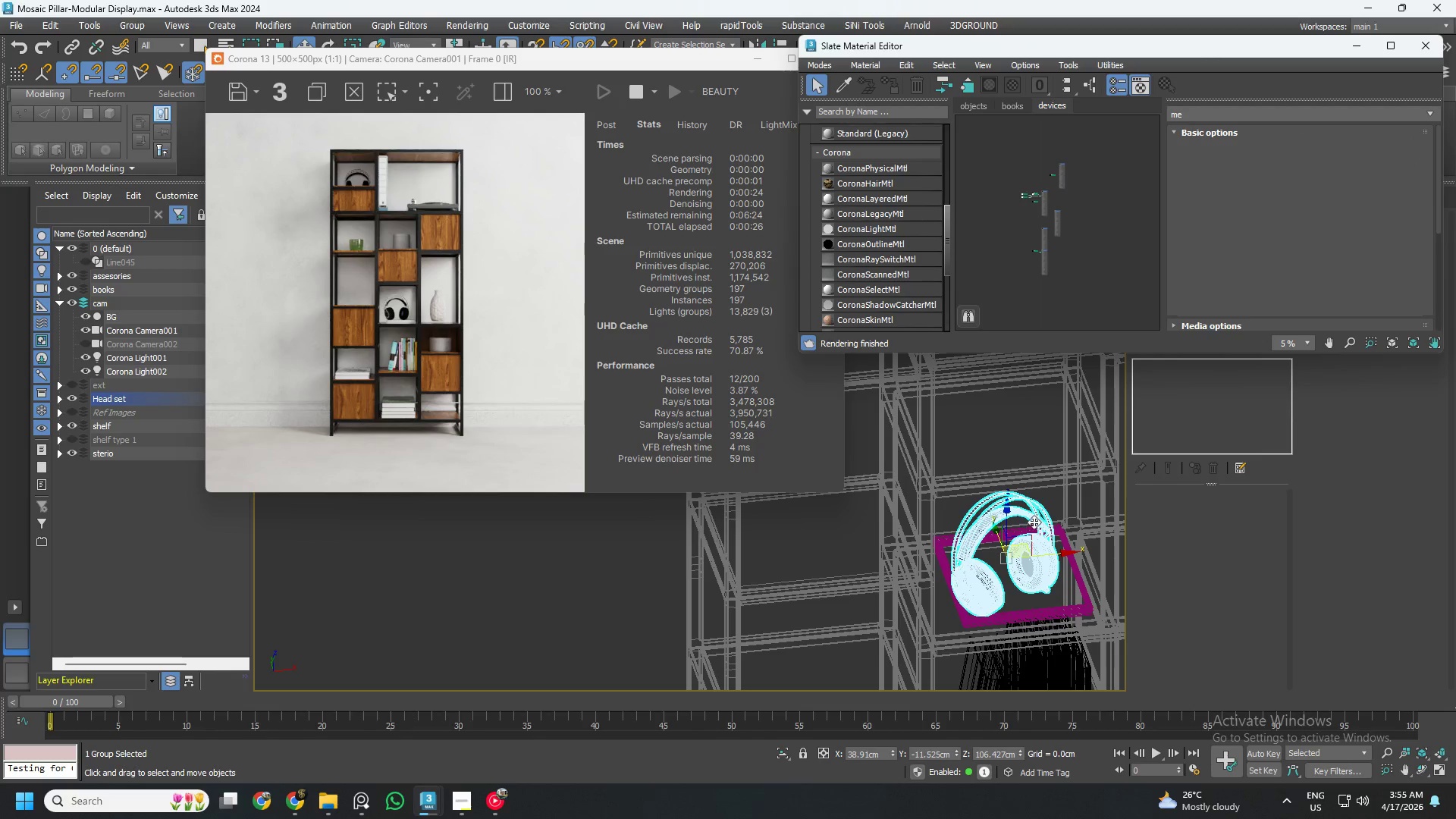 
scroll: coordinate [1043, 193], scroll_direction: up, amount: 5.0
 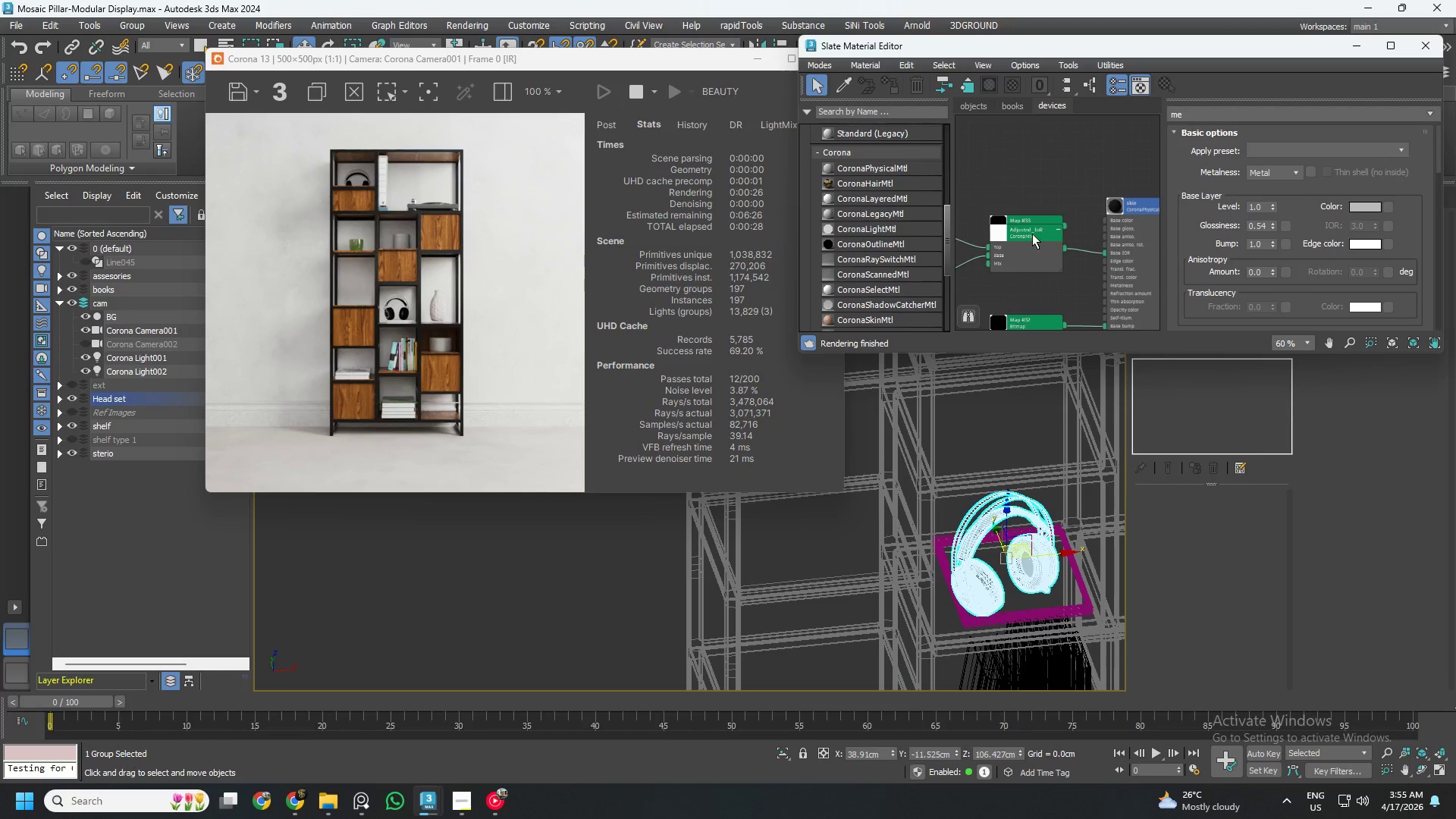 
left_click_drag(start_coordinate=[1028, 244], to_coordinate=[1021, 273])
 